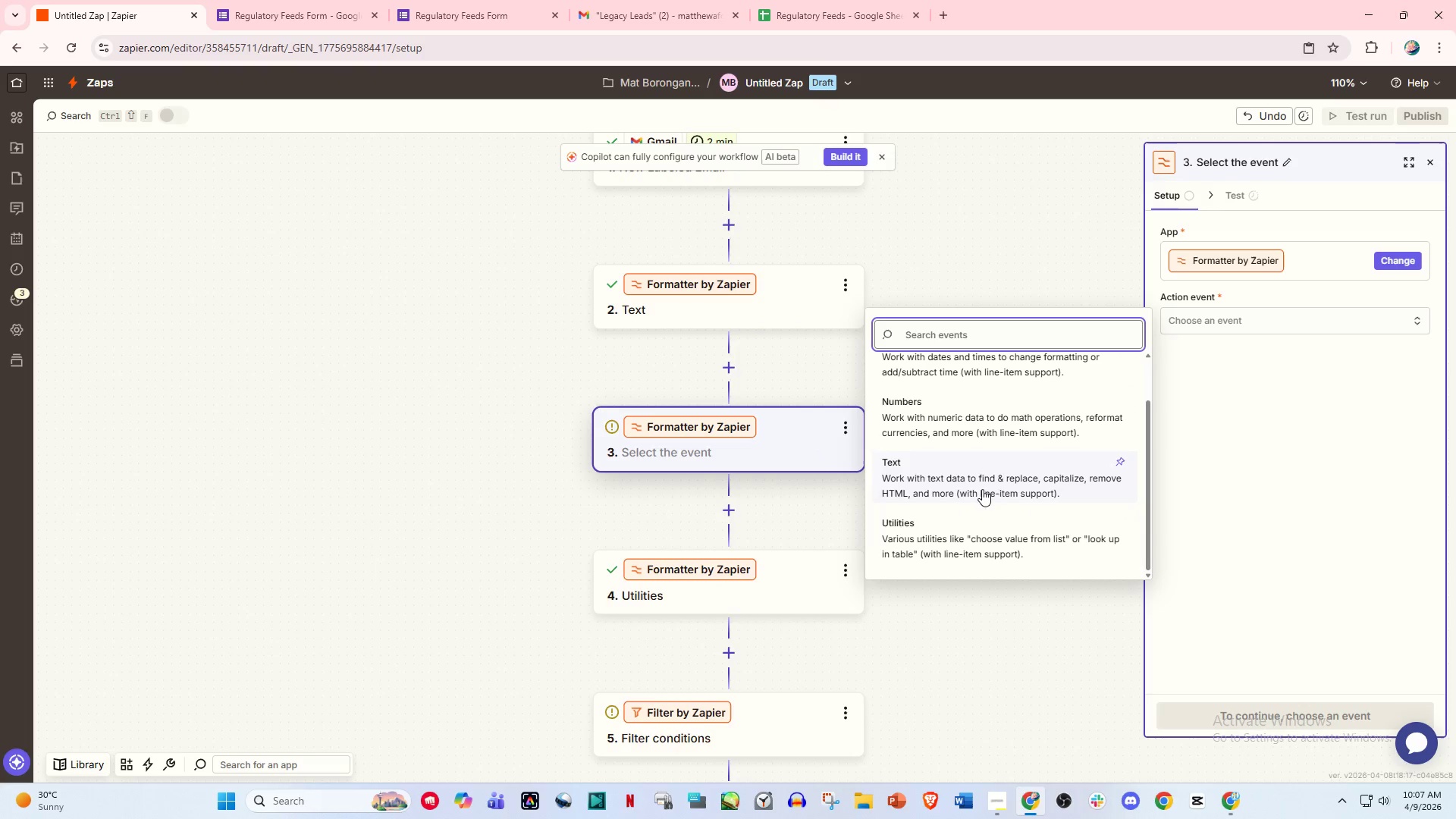 
left_click([993, 481])
 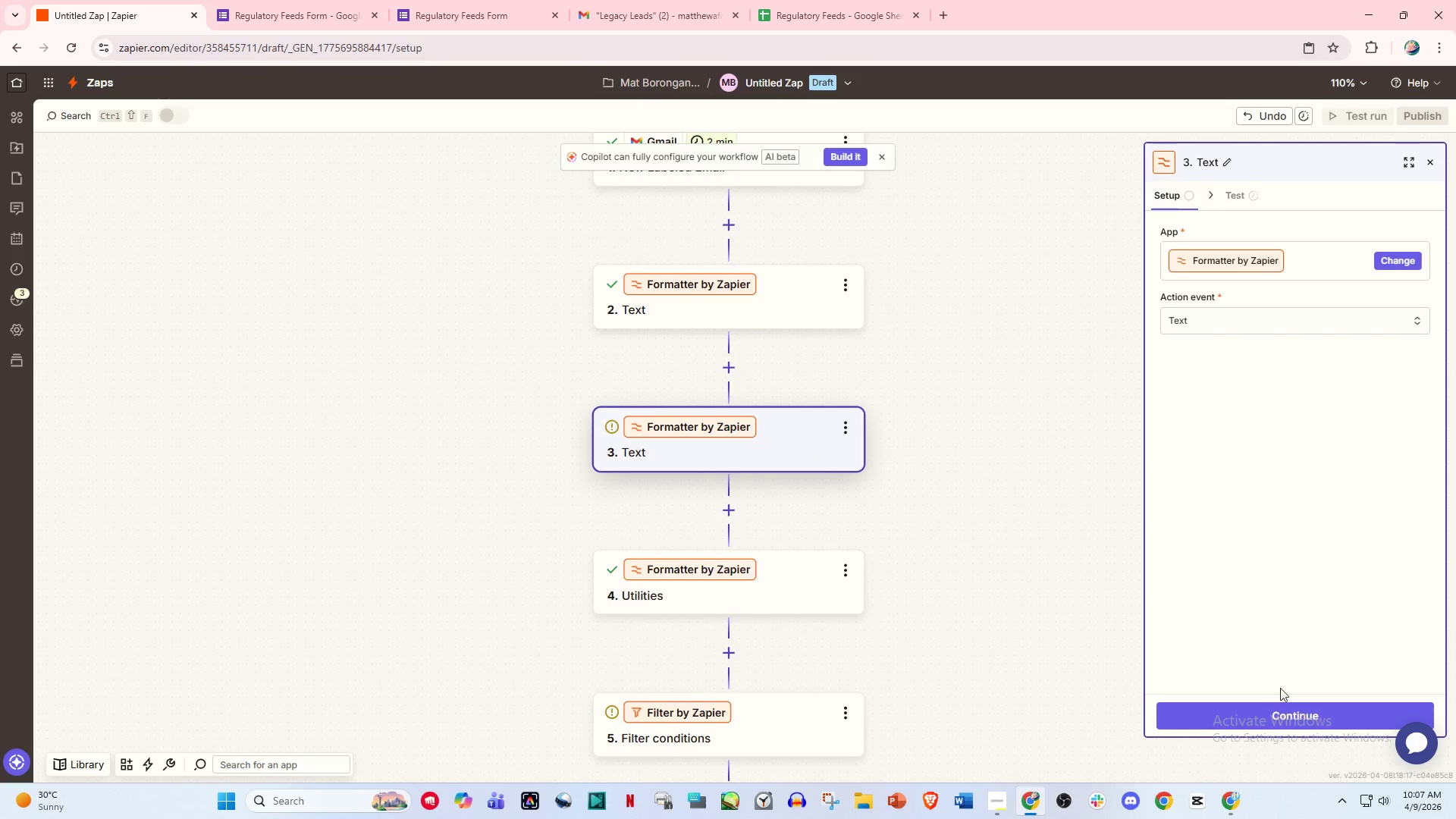 
left_click([1302, 738])
 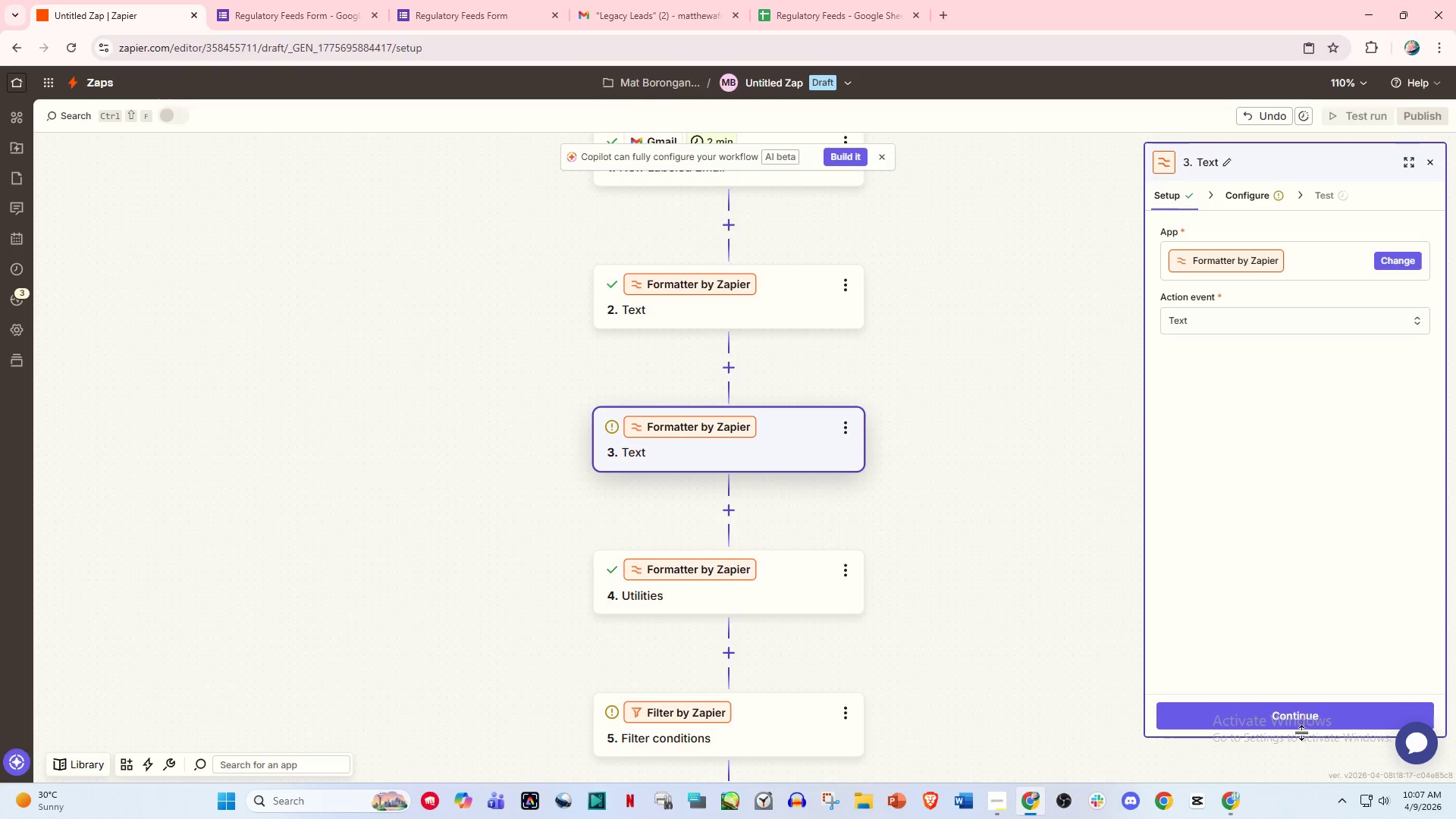 
left_click([1302, 733])
 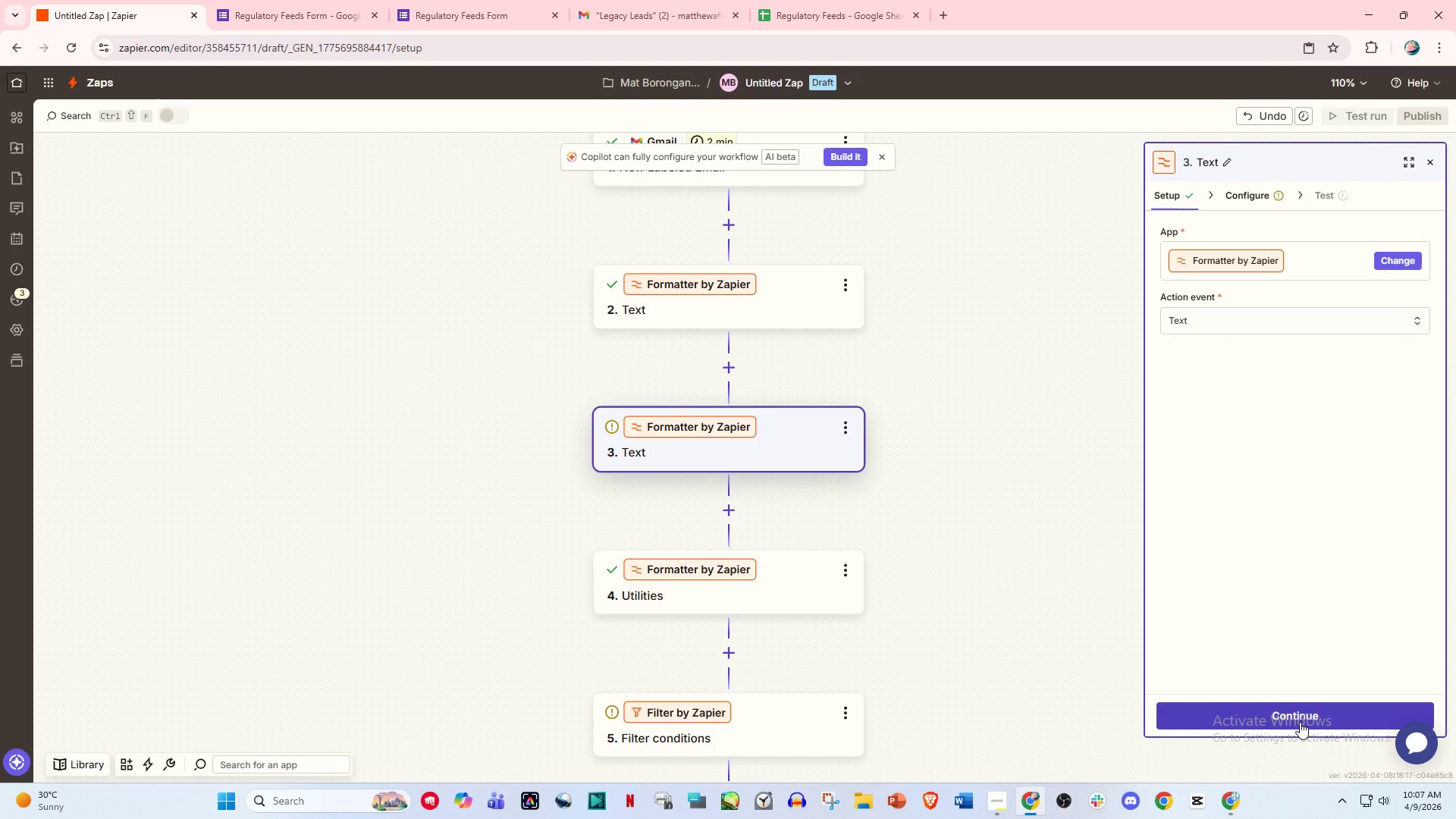 
left_click([1300, 722])
 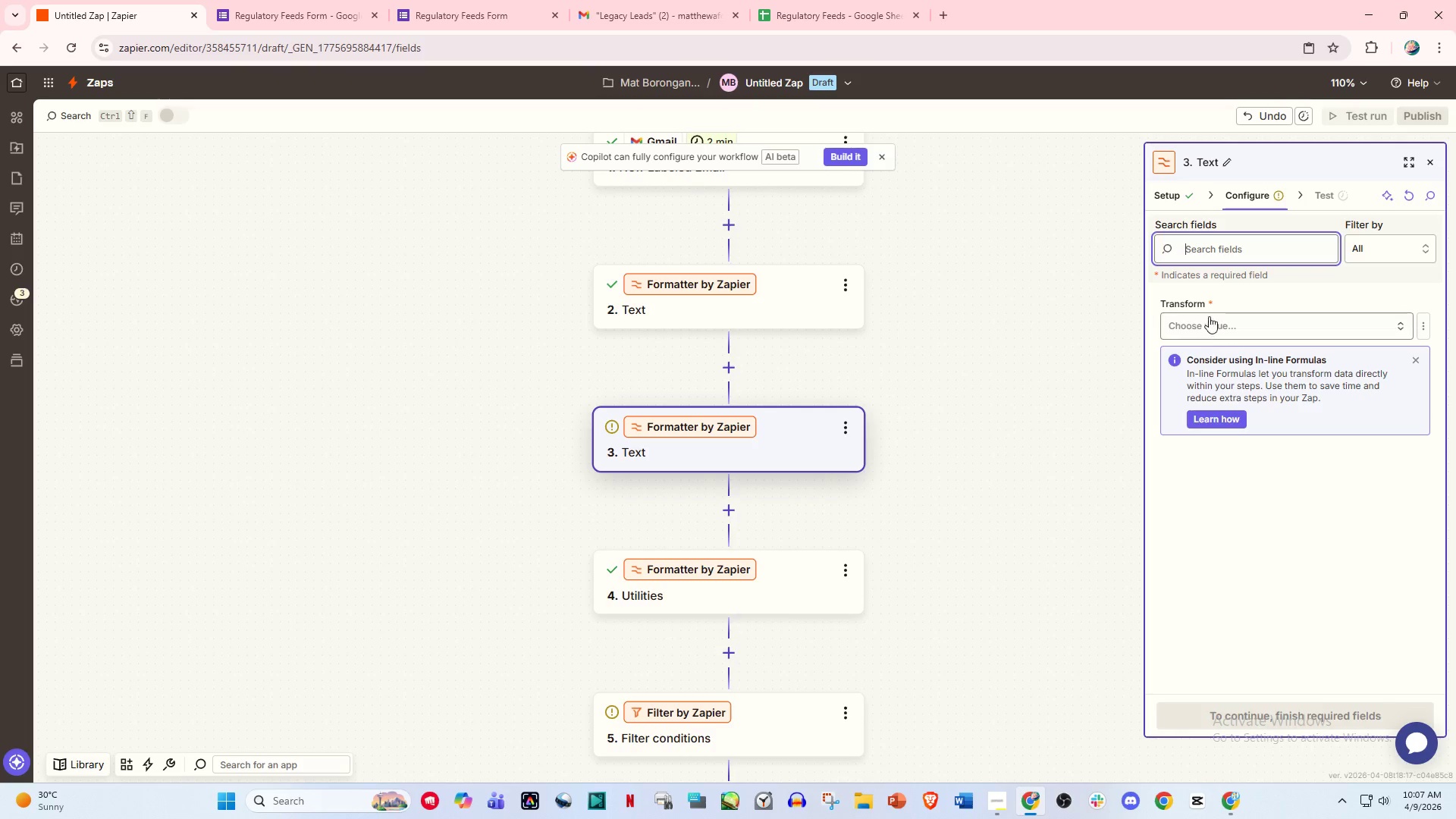 
left_click([1211, 315])
 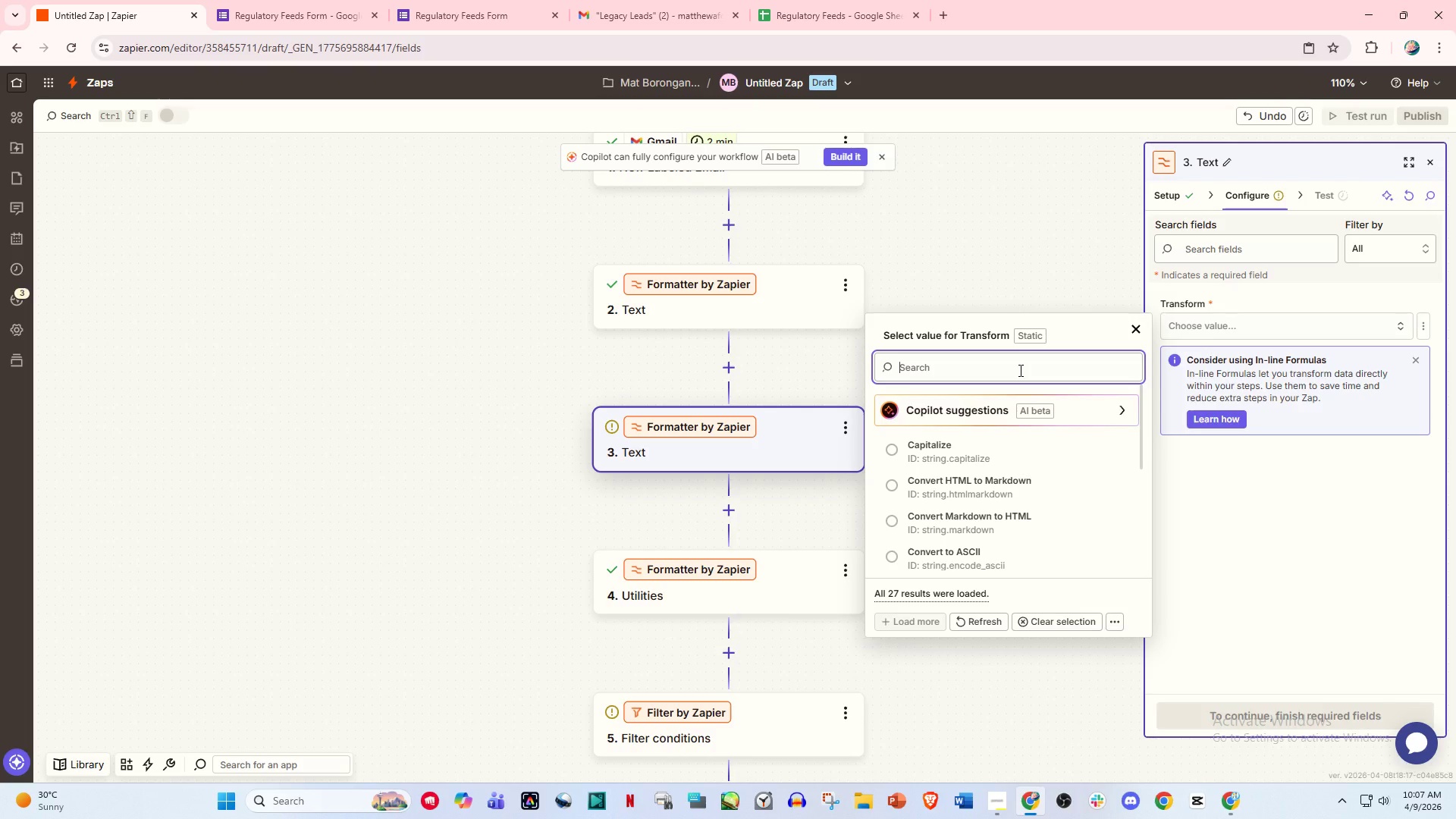 
type(get)
key(Backspace)
key(Backspace)
 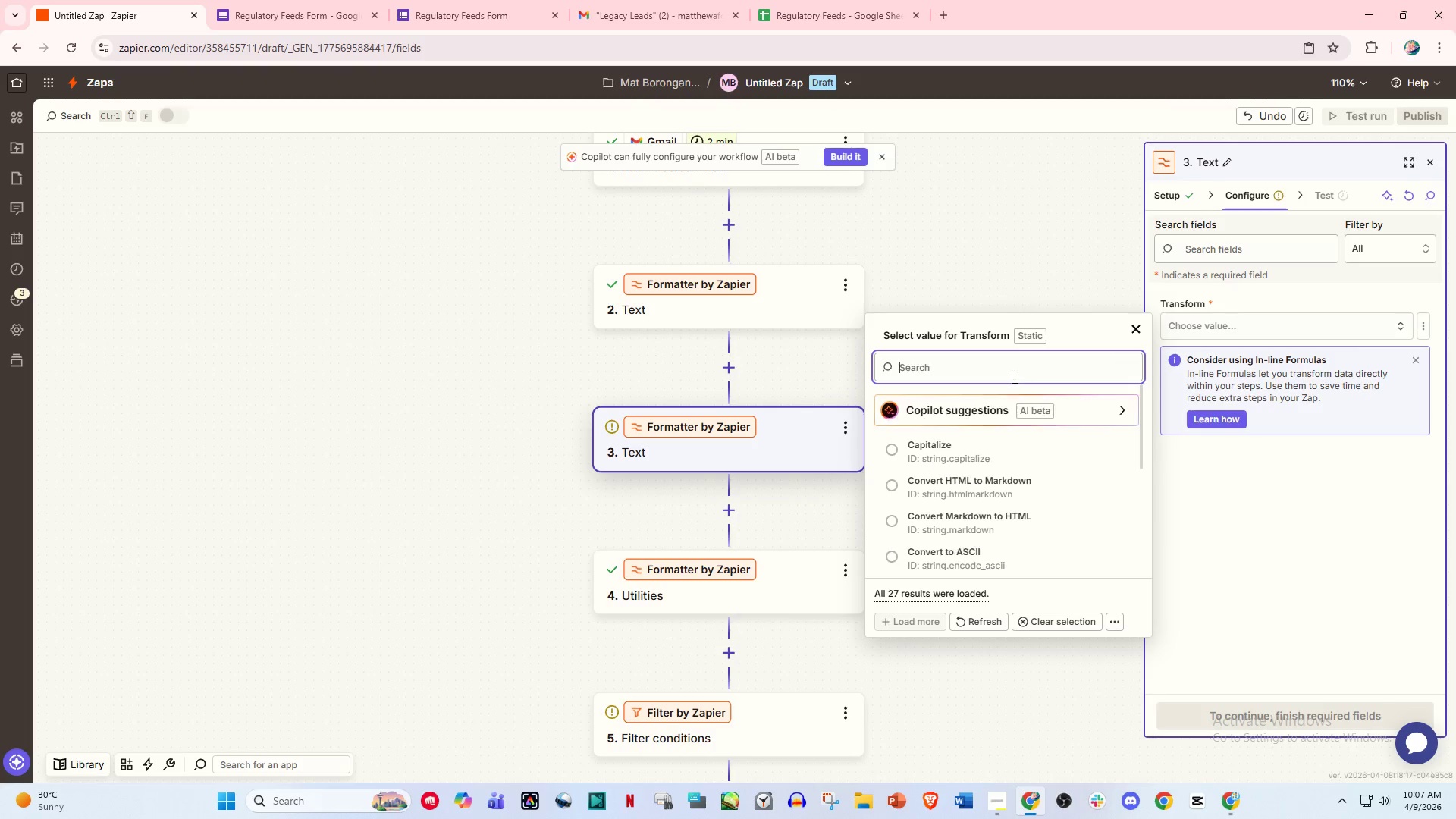 
key(Backspace)
 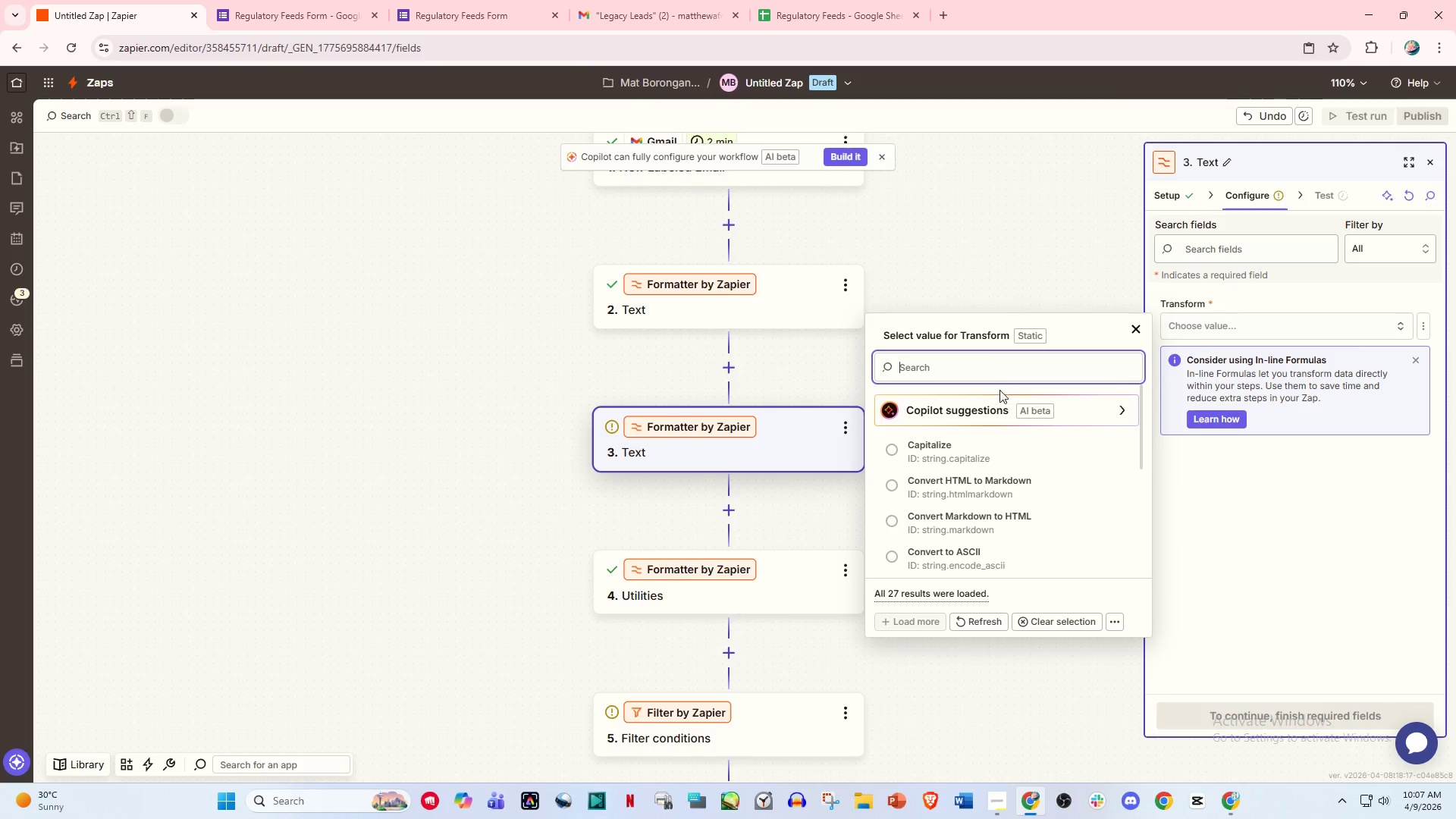 
key(Backspace)
 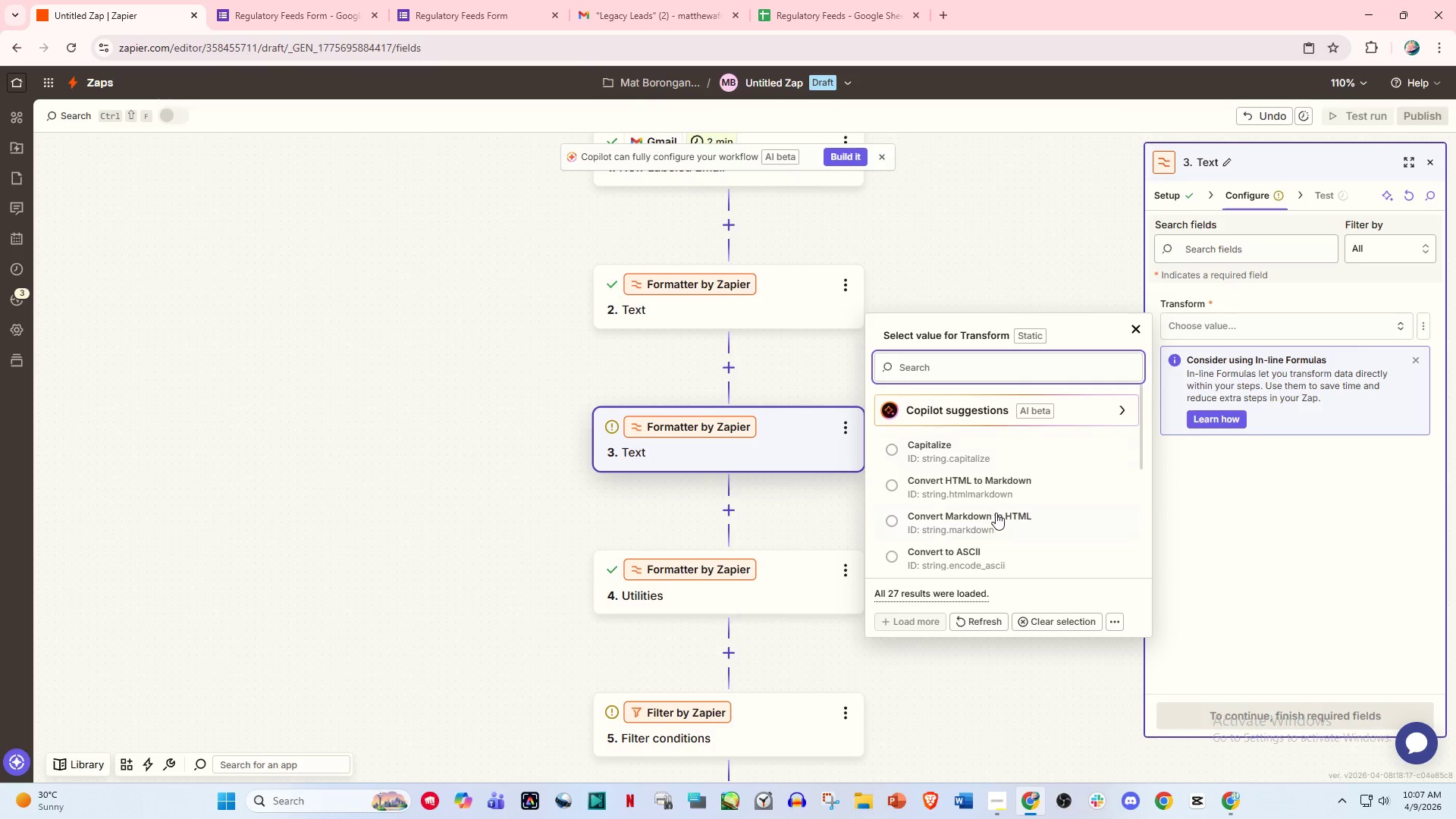 
scroll: coordinate [999, 499], scroll_direction: down, amount: 5.0
 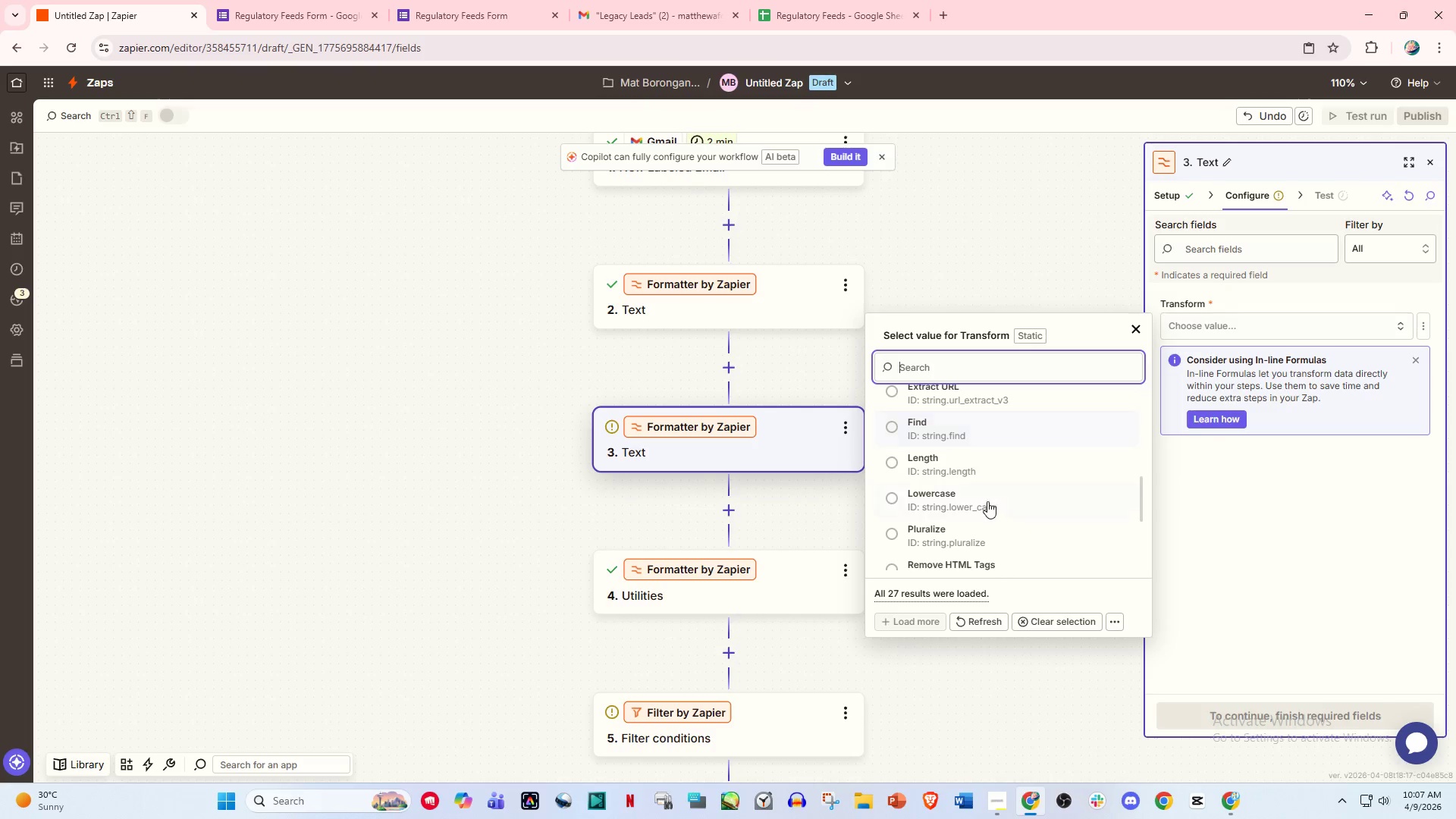 
scroll: coordinate [987, 501], scroll_direction: up, amount: 1.0
 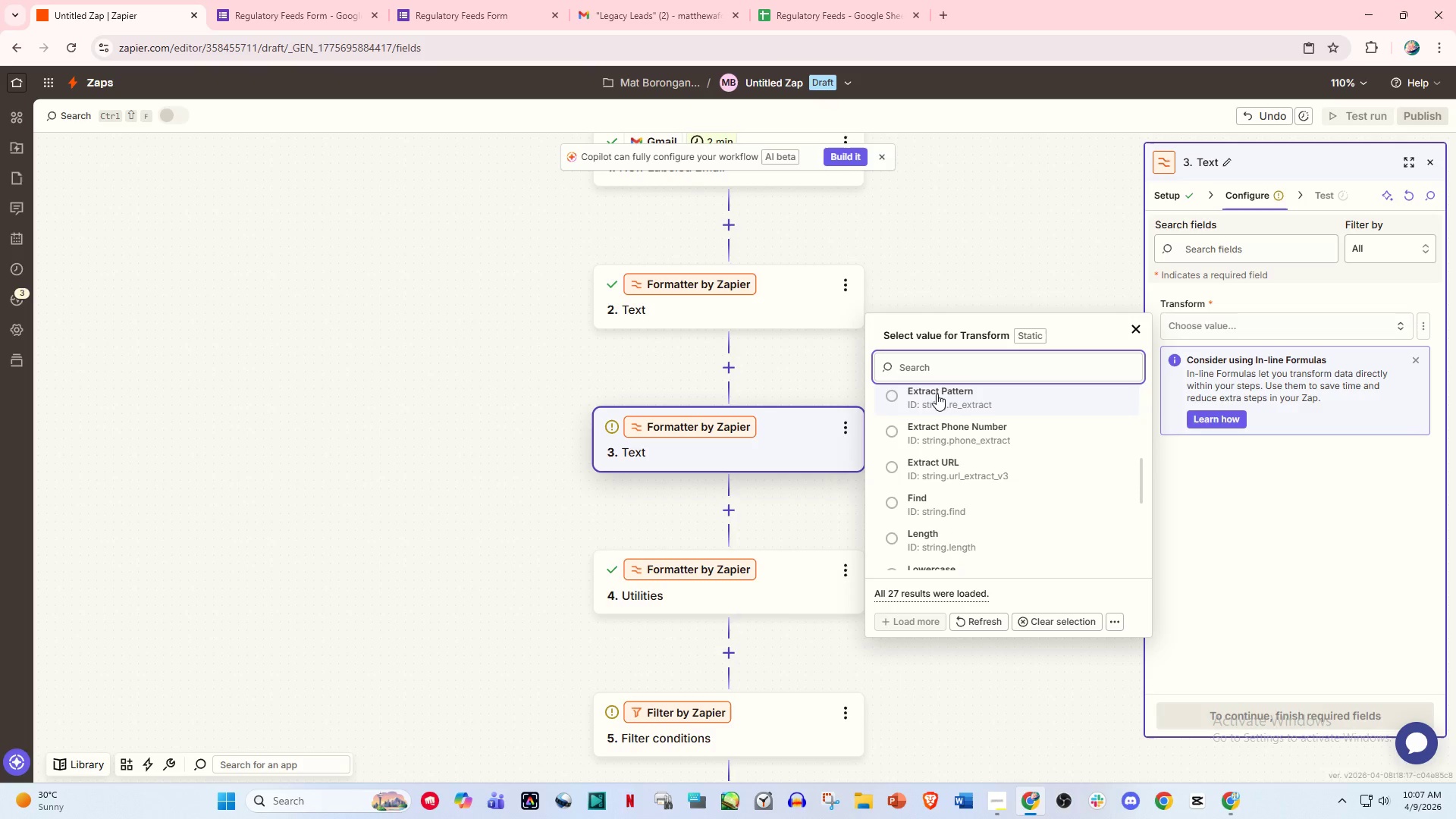 
type(sp)
 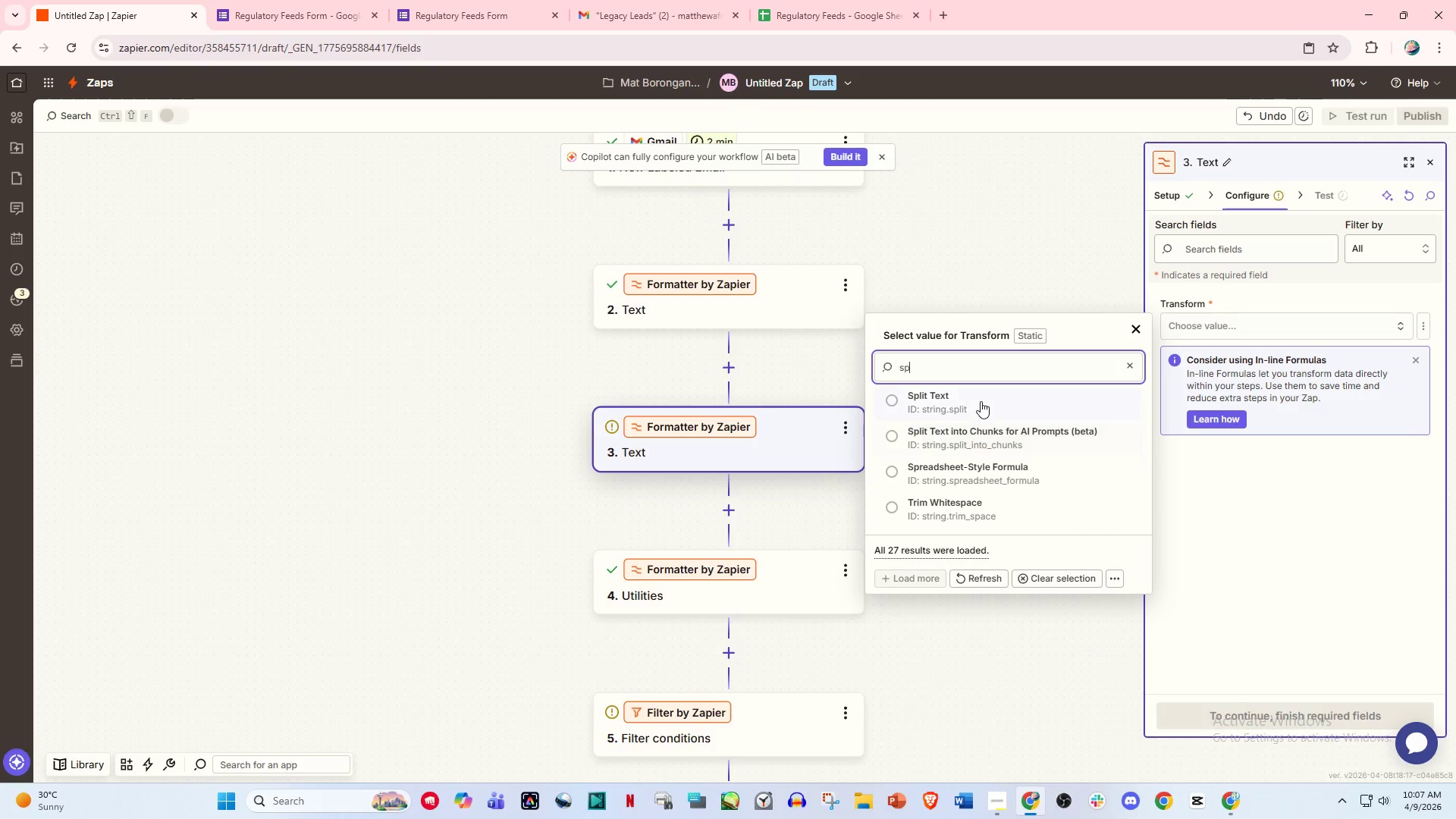 
left_click([981, 401])
 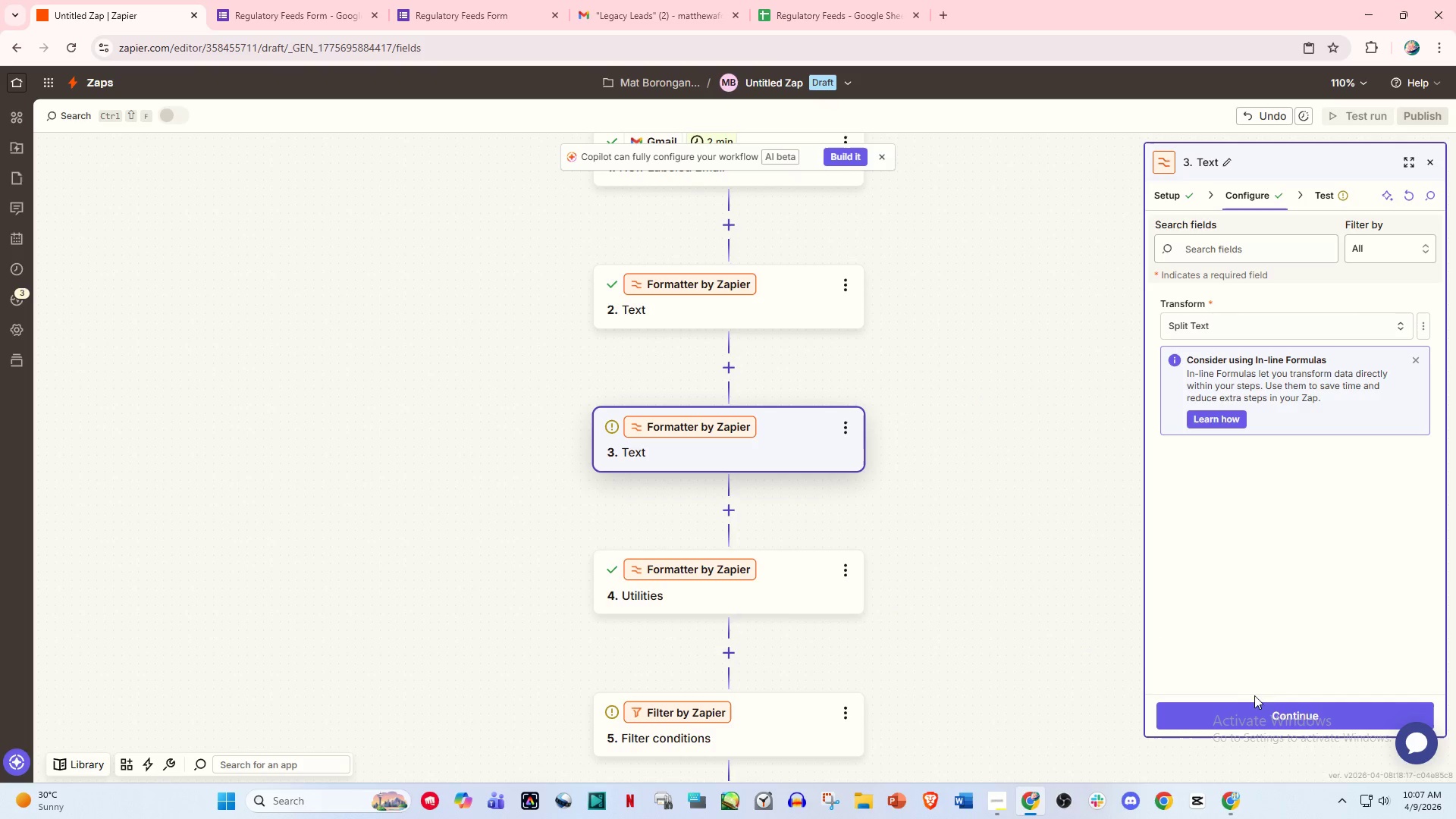 
left_click([1285, 713])
 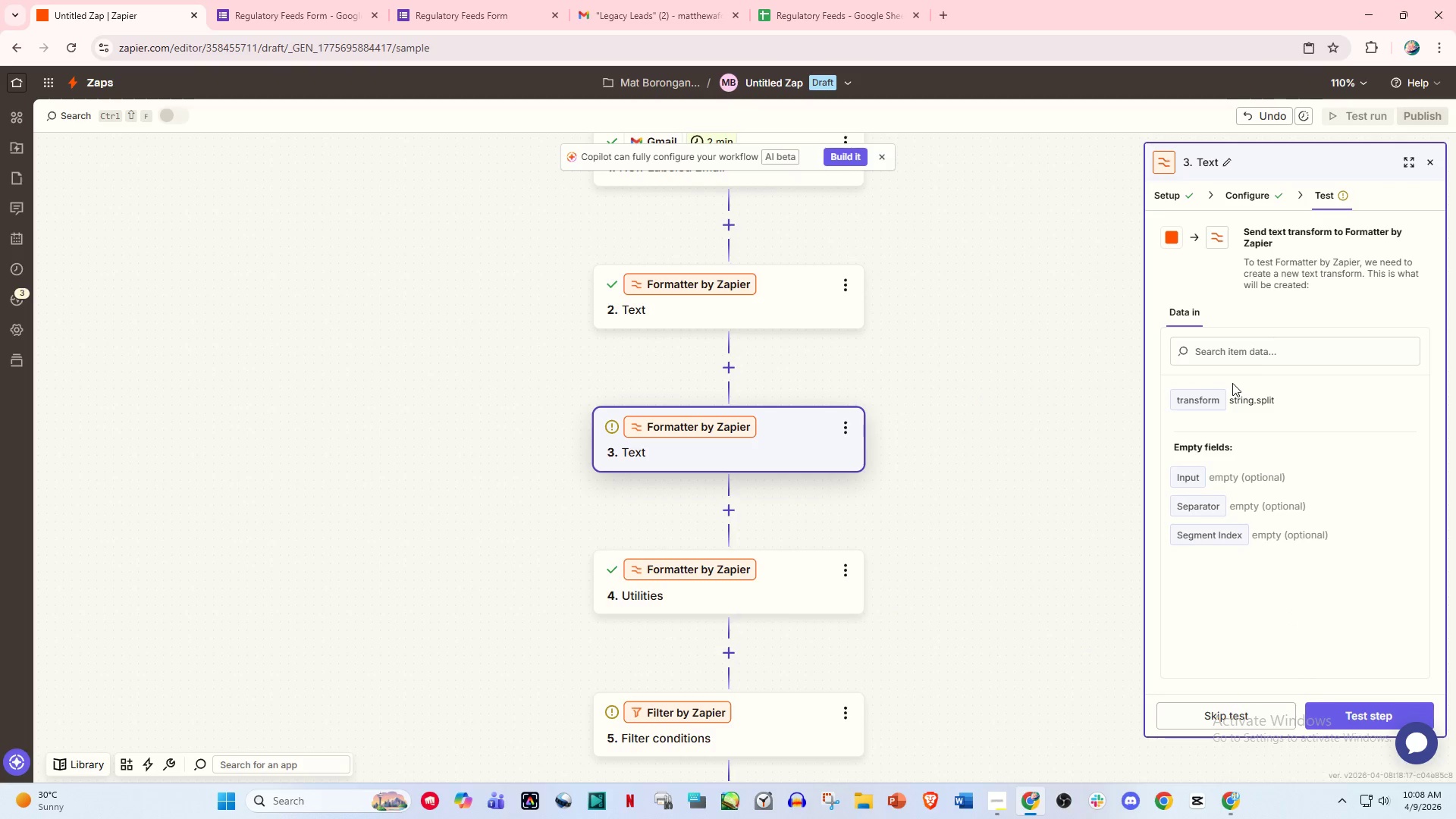 
left_click([1235, 353])
 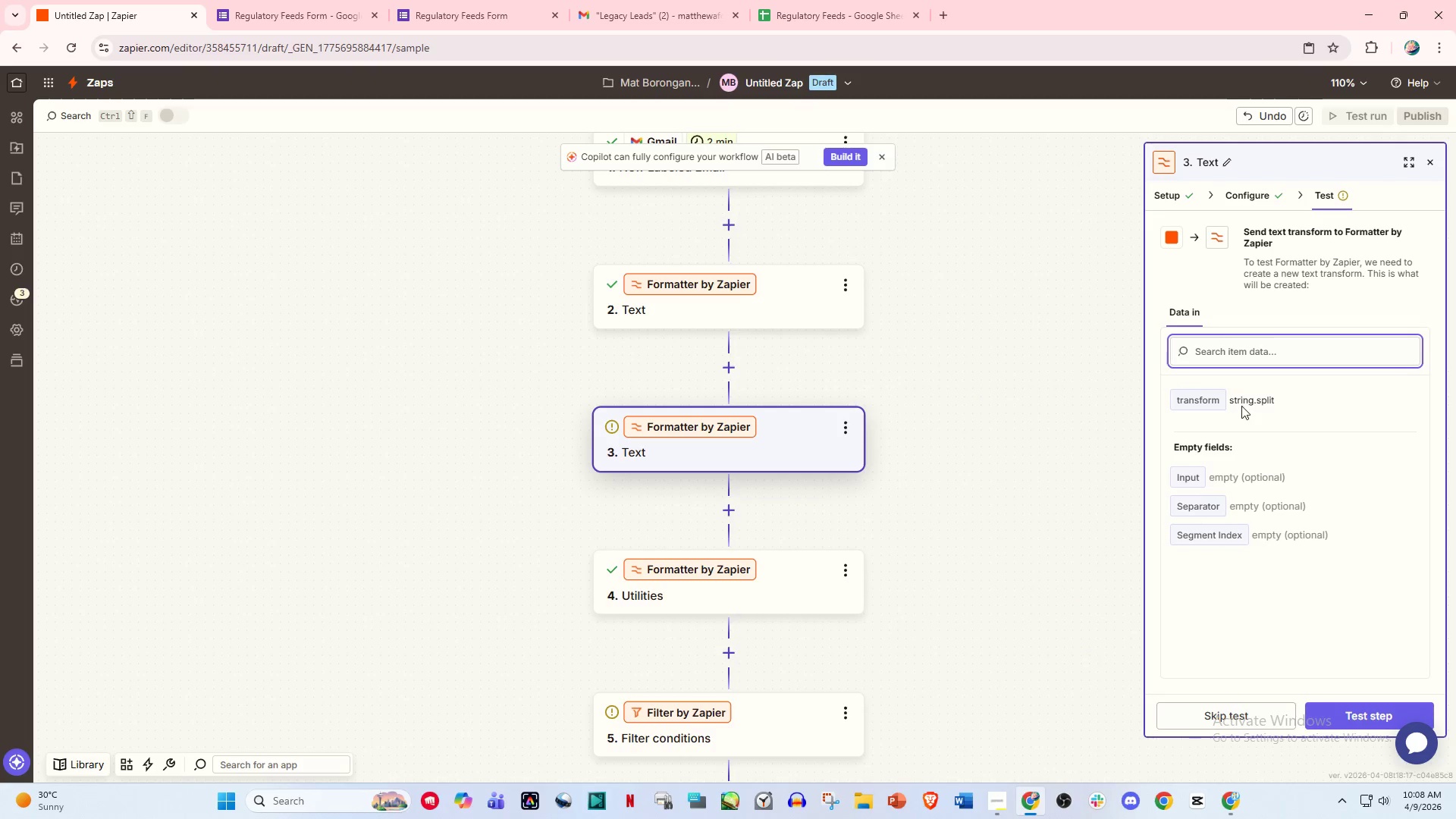 
left_click([1241, 406])
 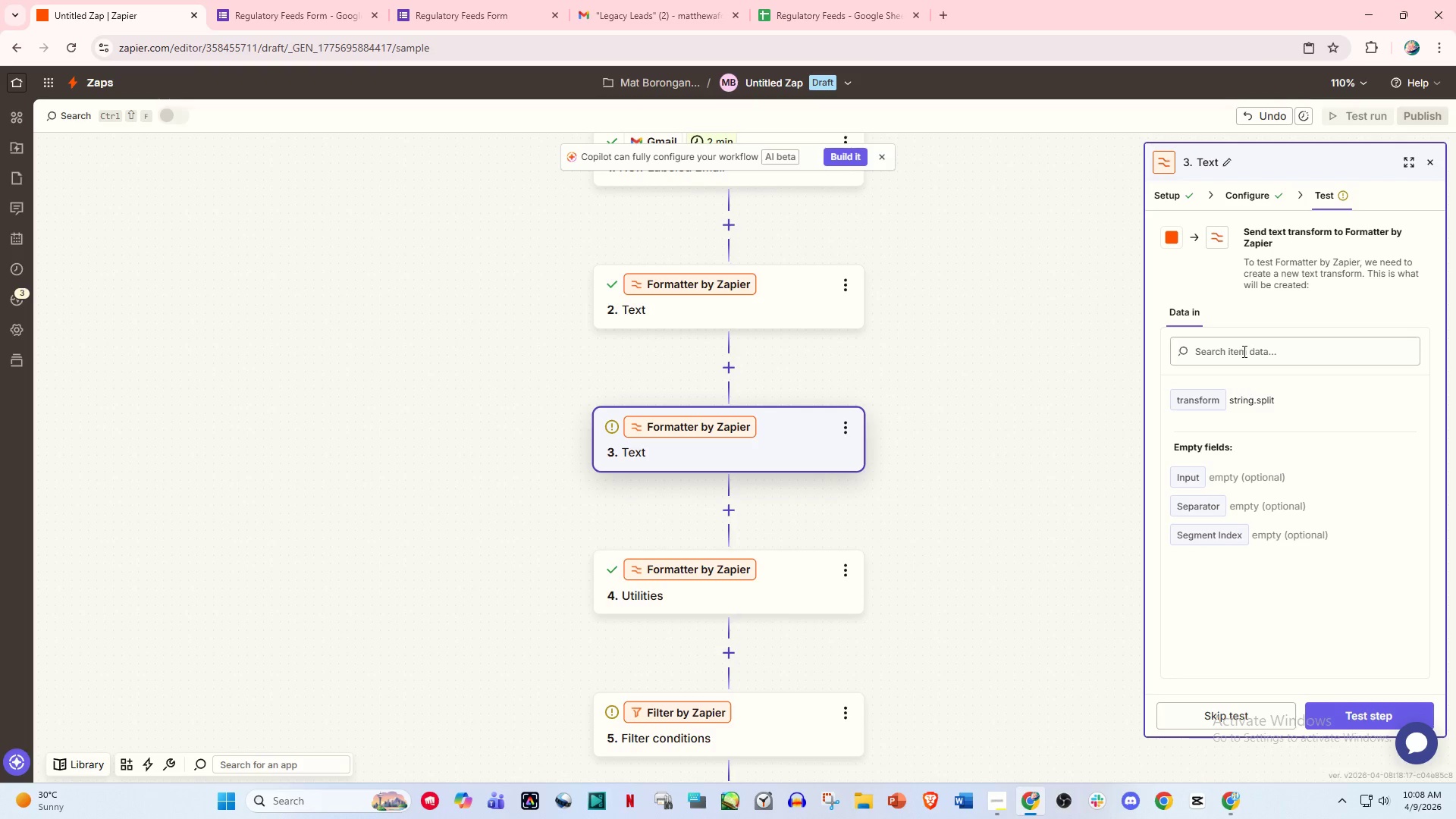 
left_click([1243, 351])
 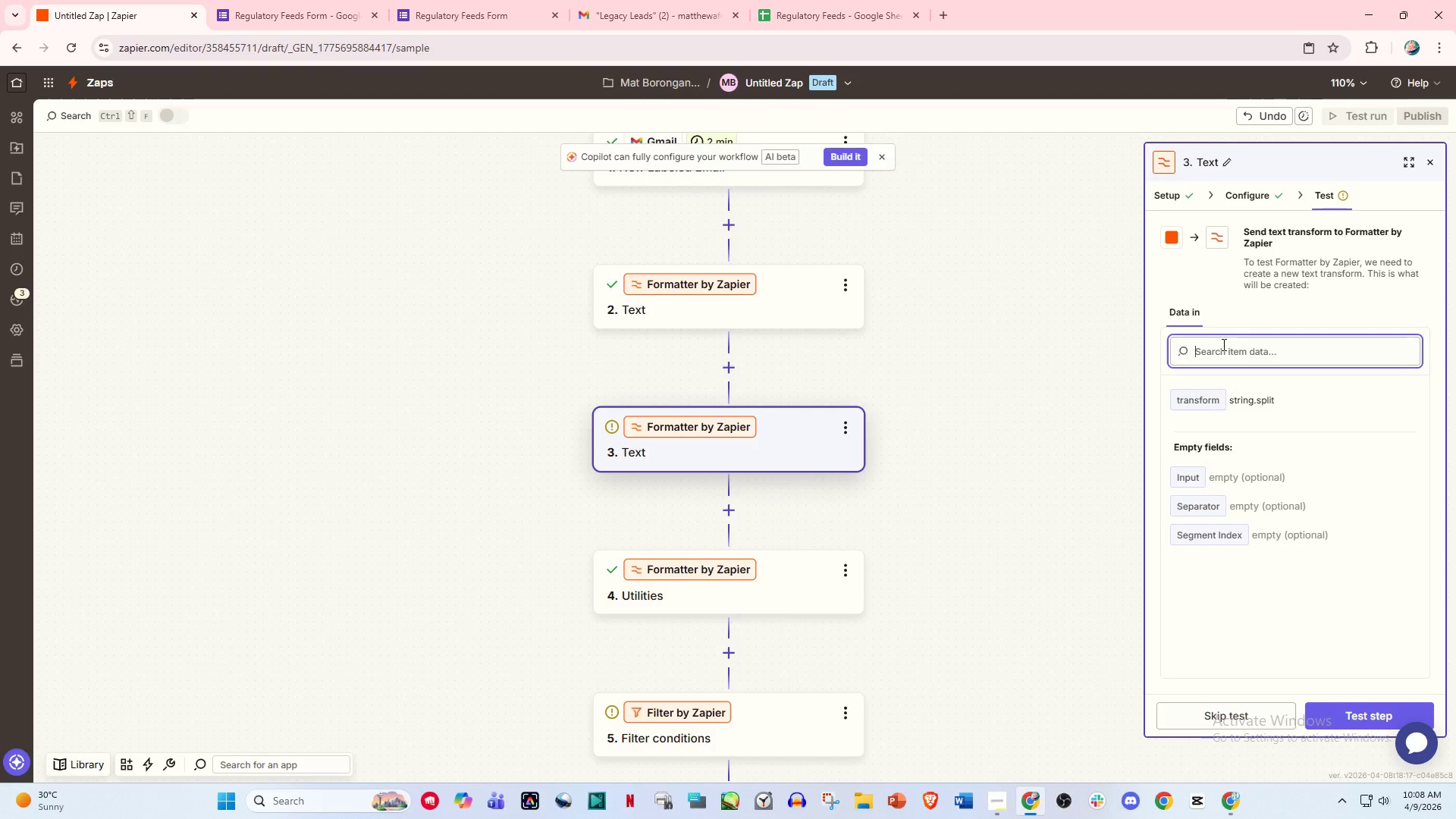 
left_click([1250, 198])
 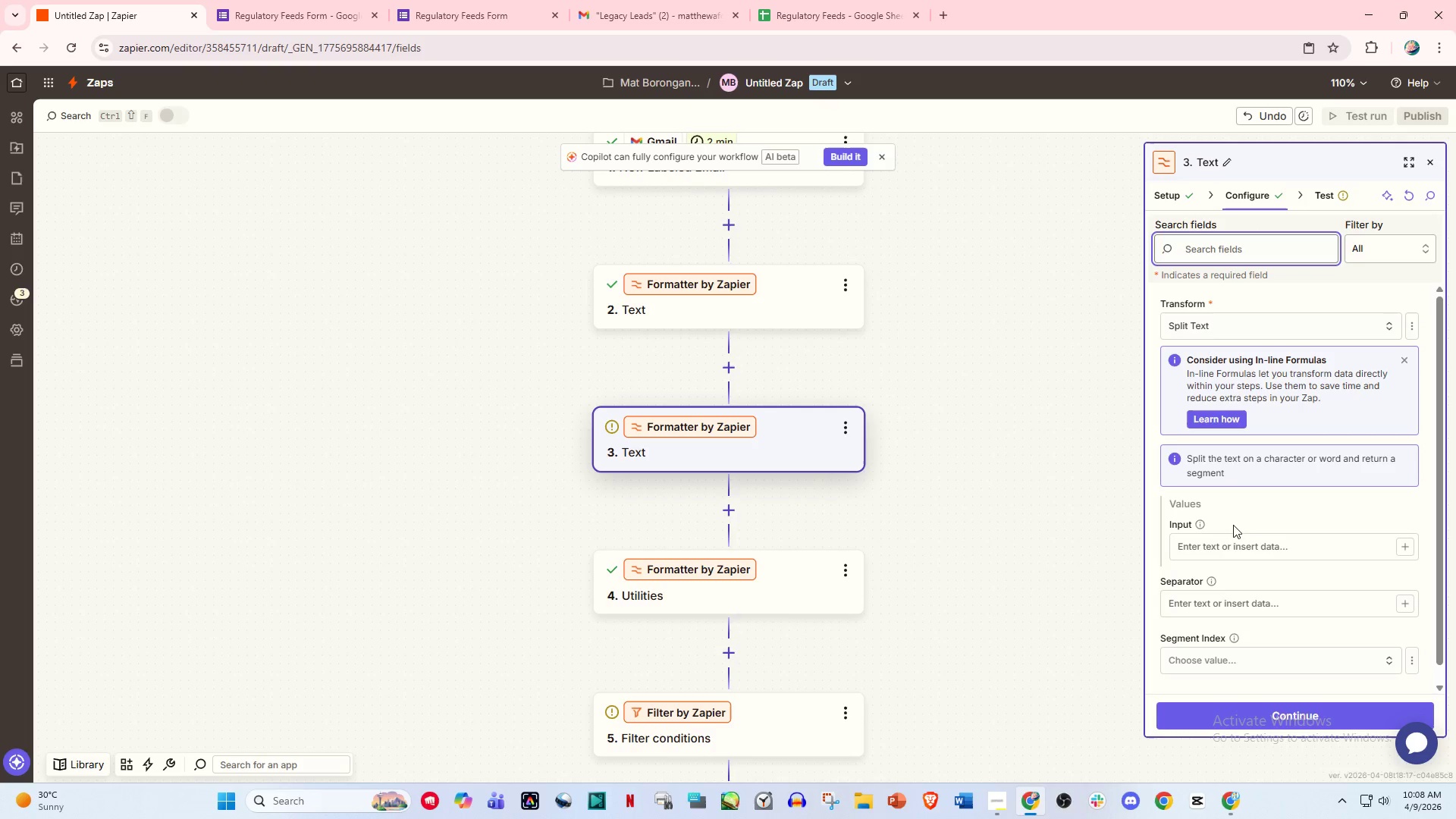 
left_click([1229, 542])
 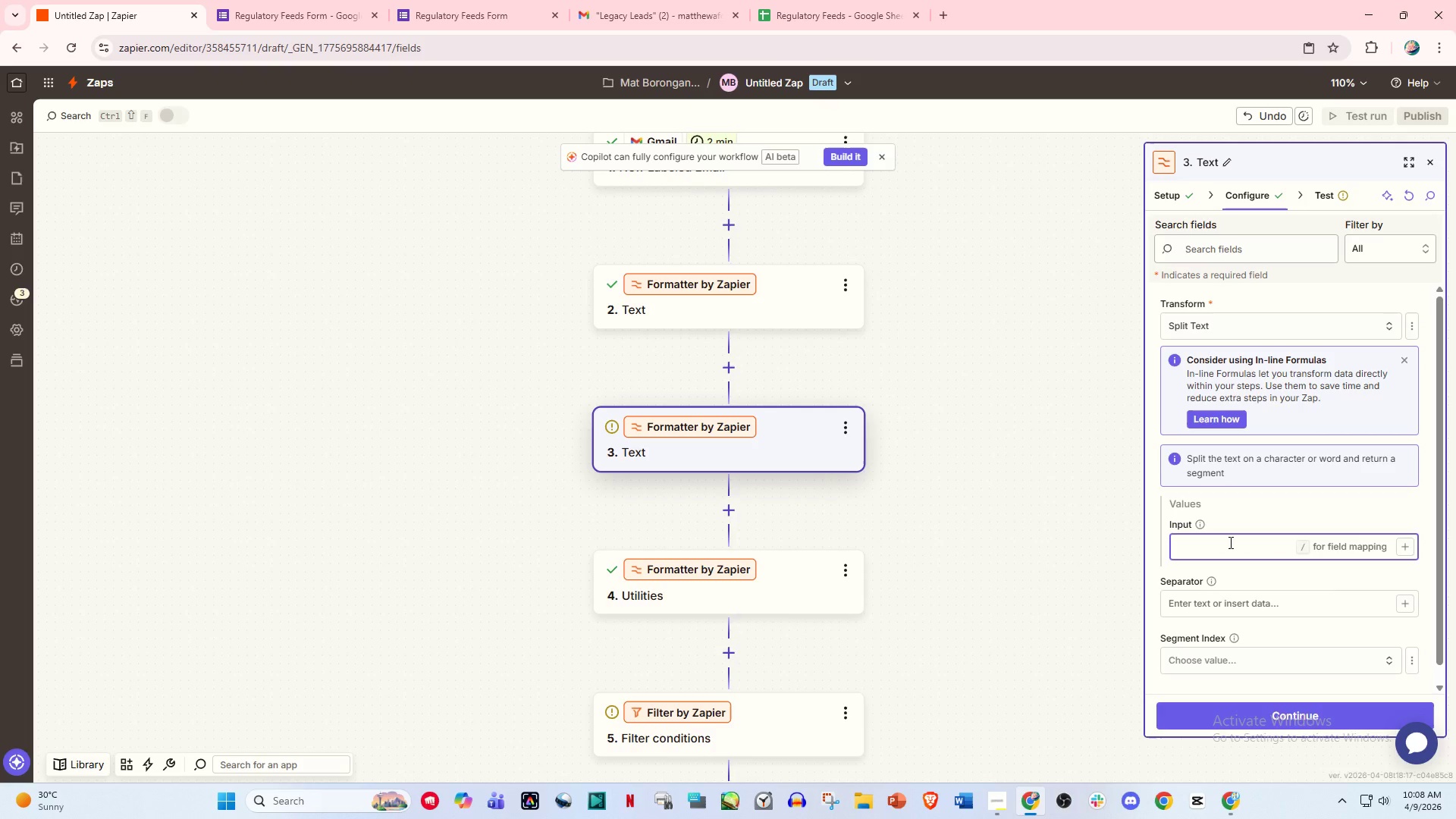 
key(Slash)
 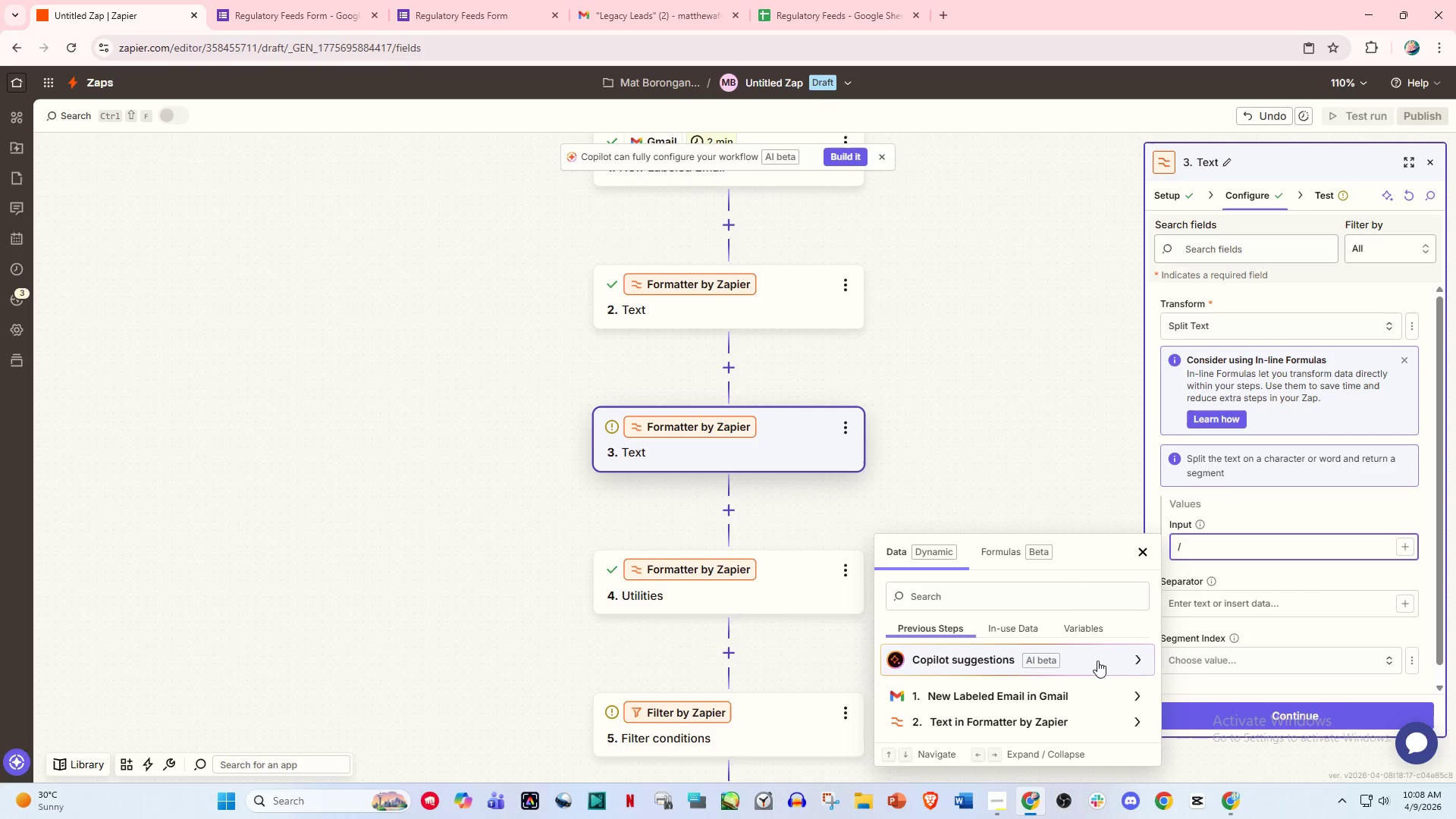 
scroll: coordinate [1095, 665], scroll_direction: down, amount: 1.0
 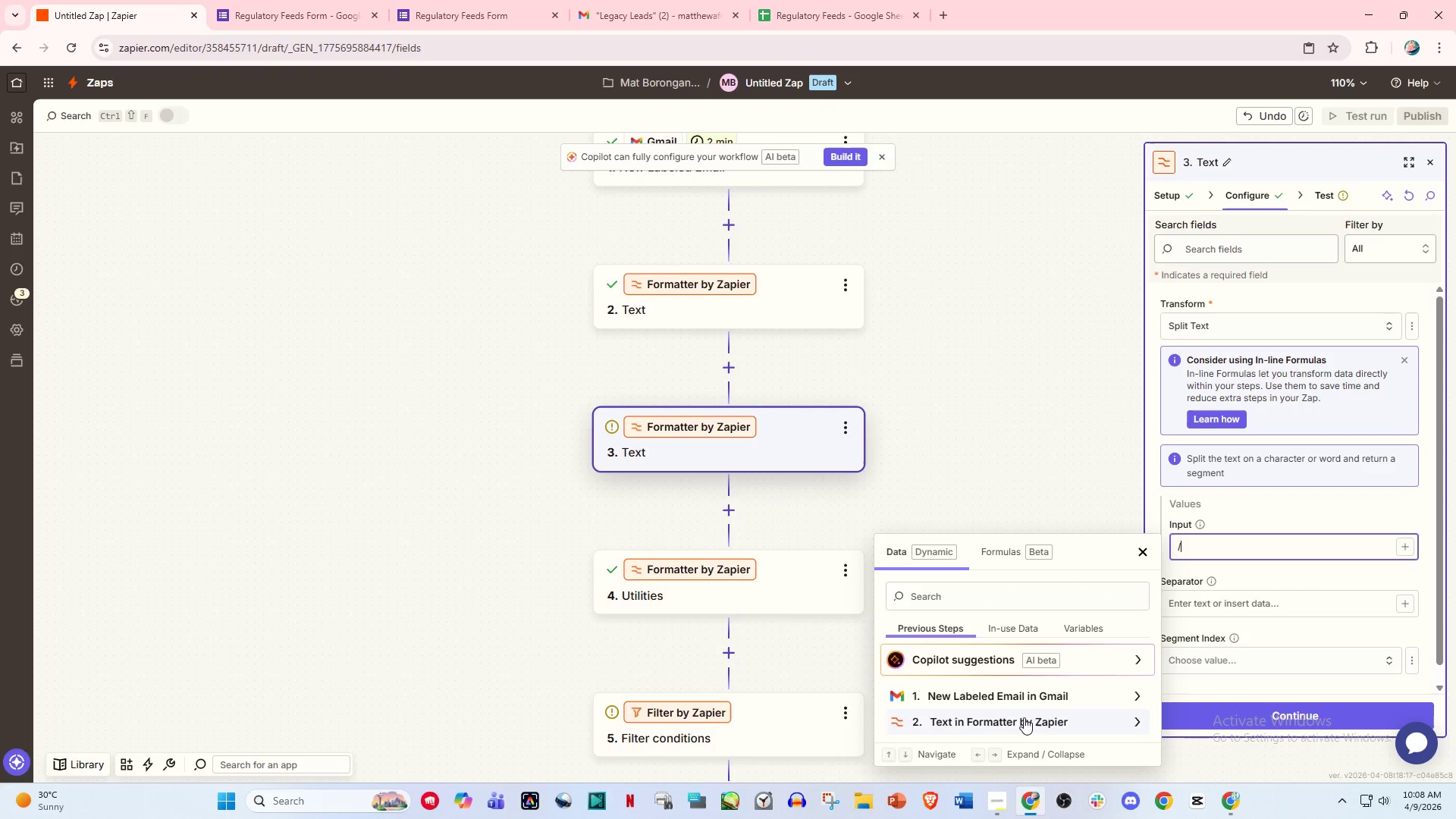 
left_click([1024, 717])
 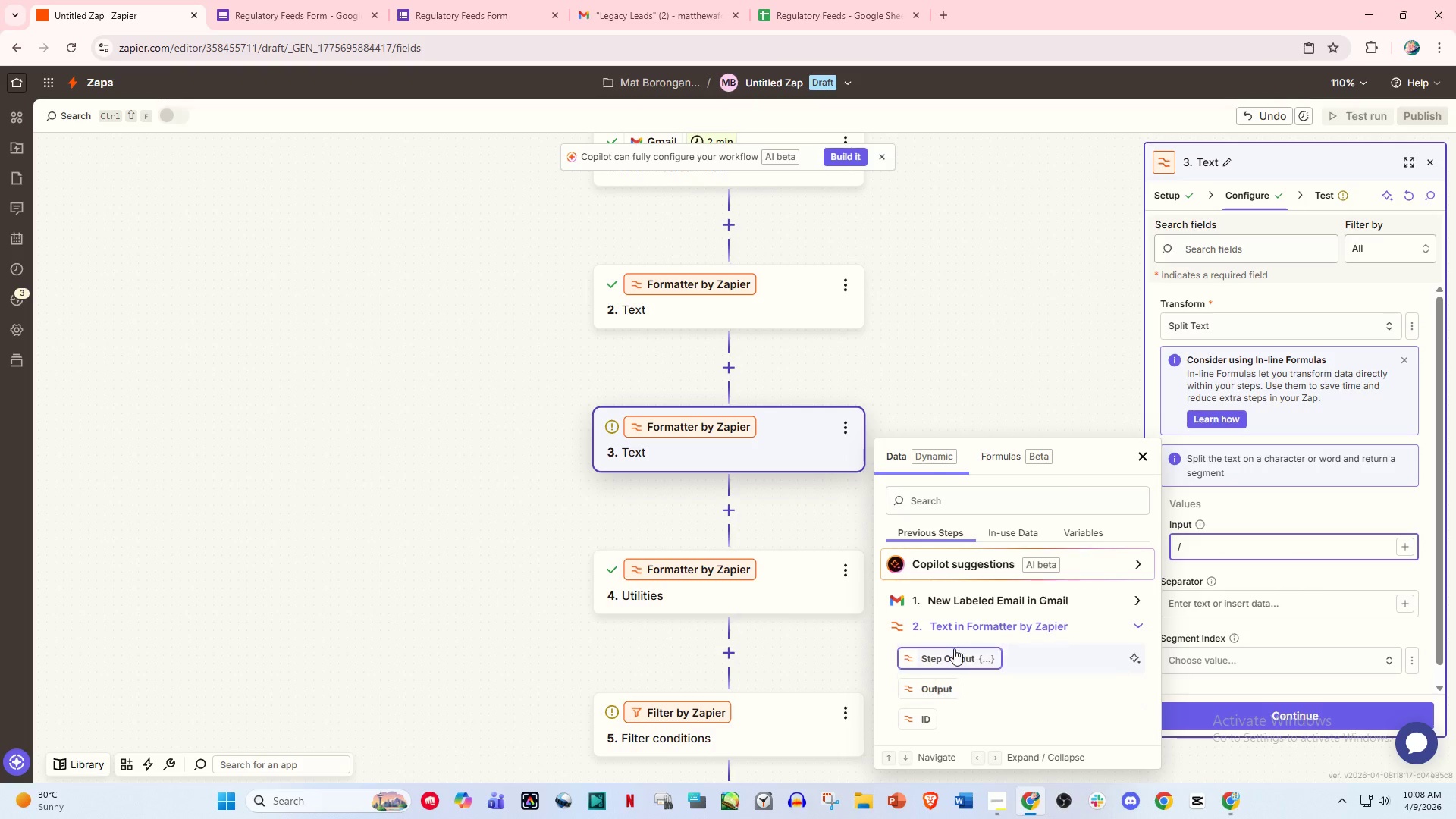 
left_click([998, 606])
 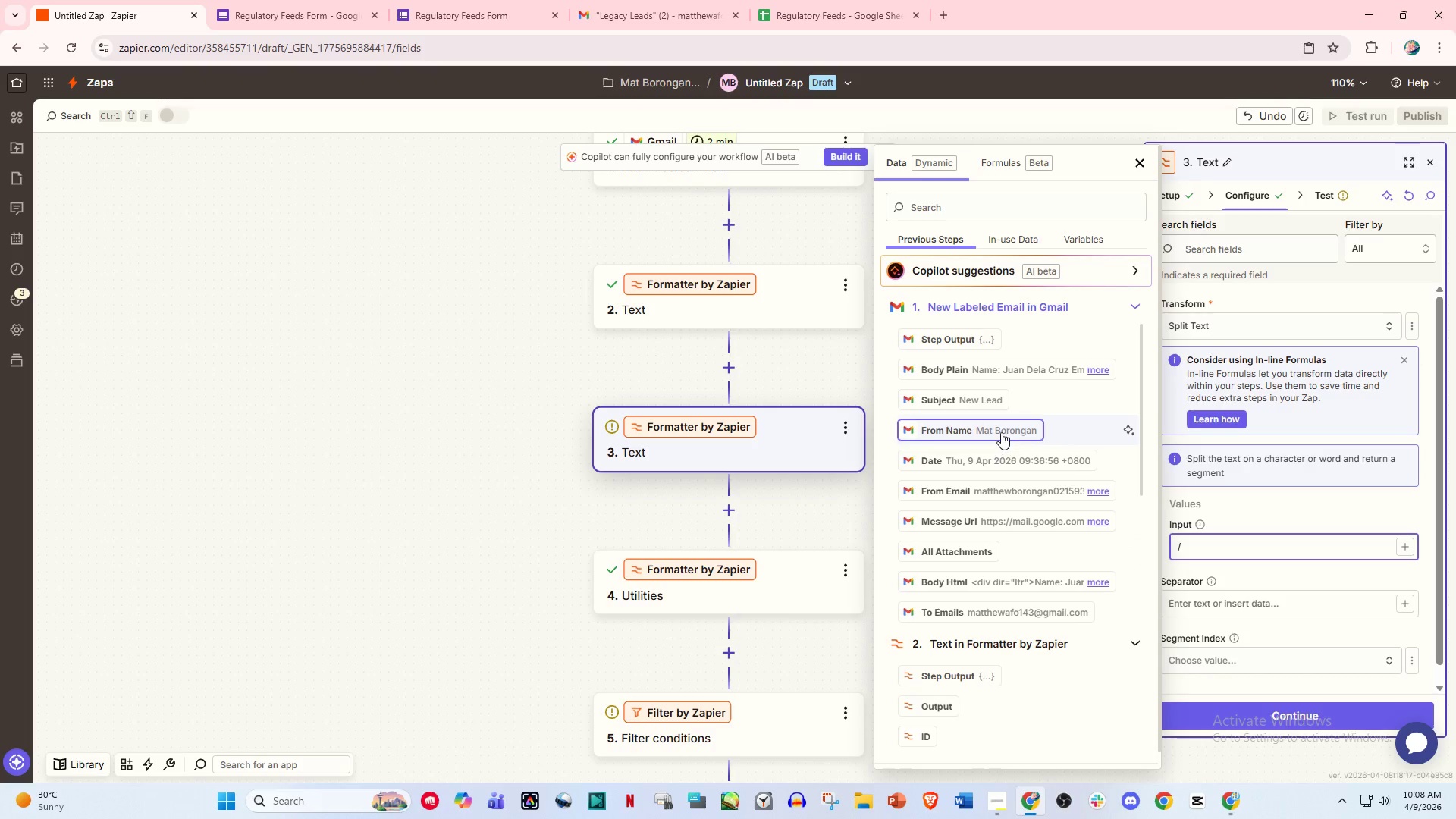 
wait(8.03)
 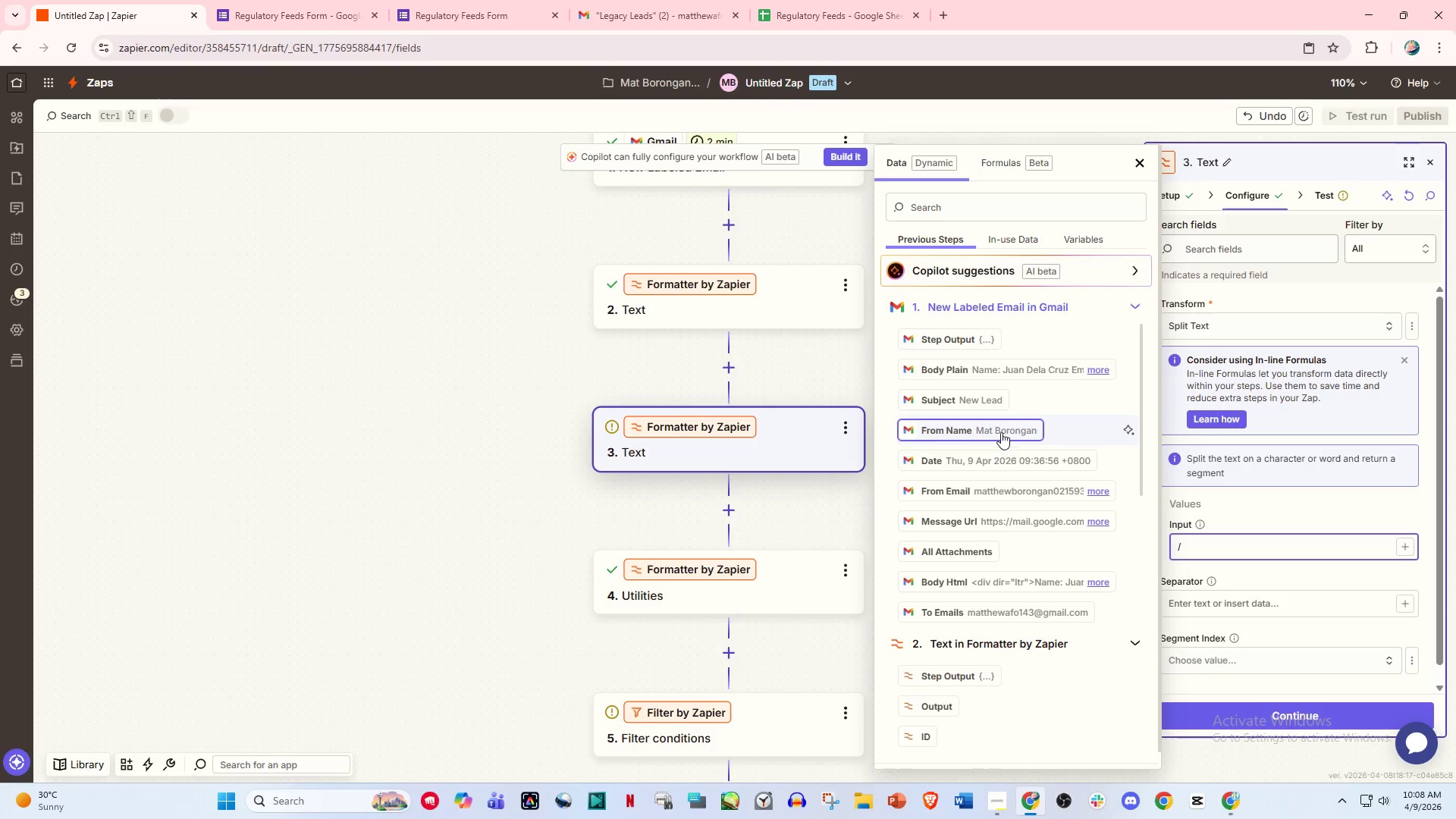 
left_click([1056, 374])
 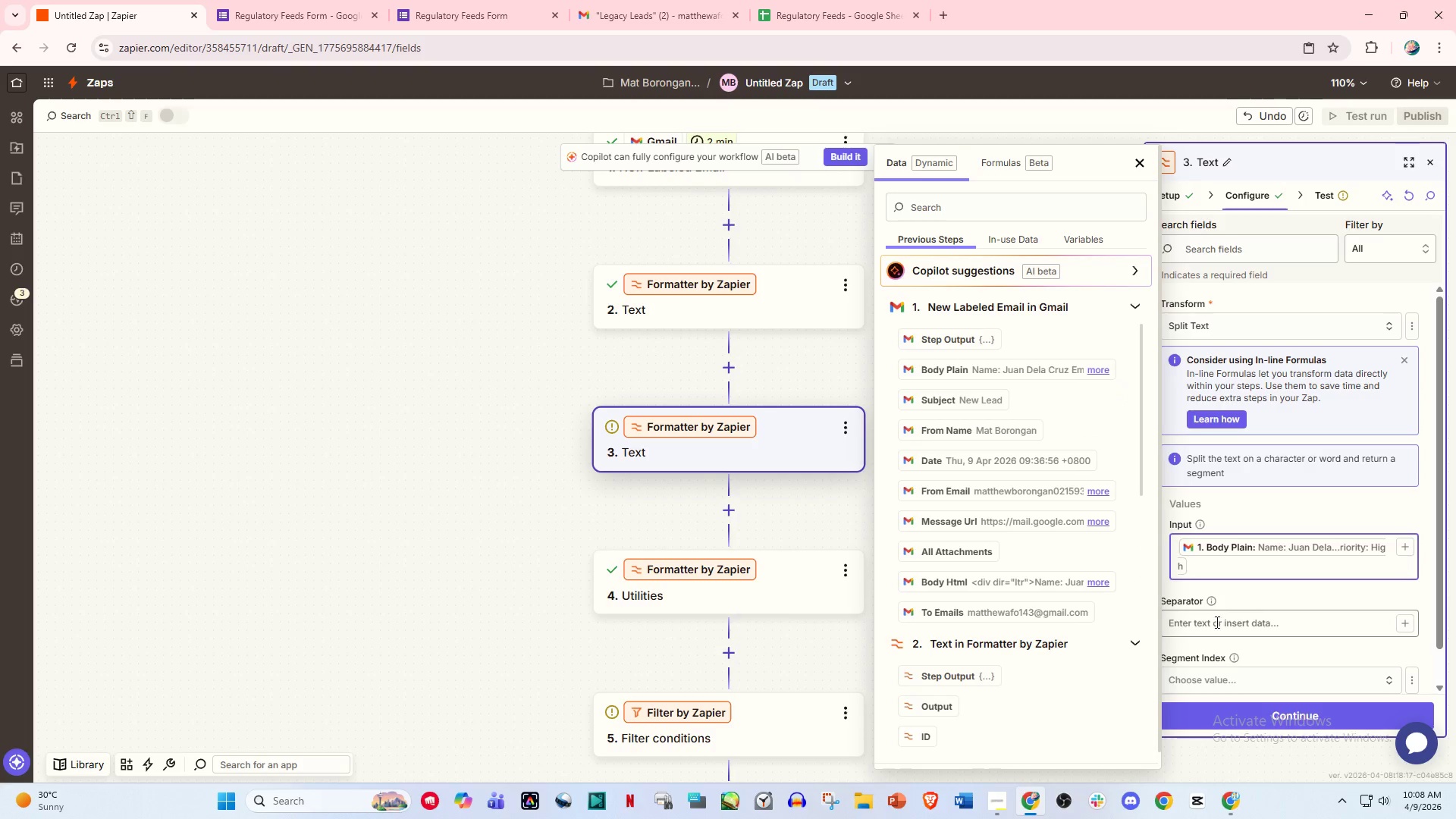 
left_click([1222, 632])
 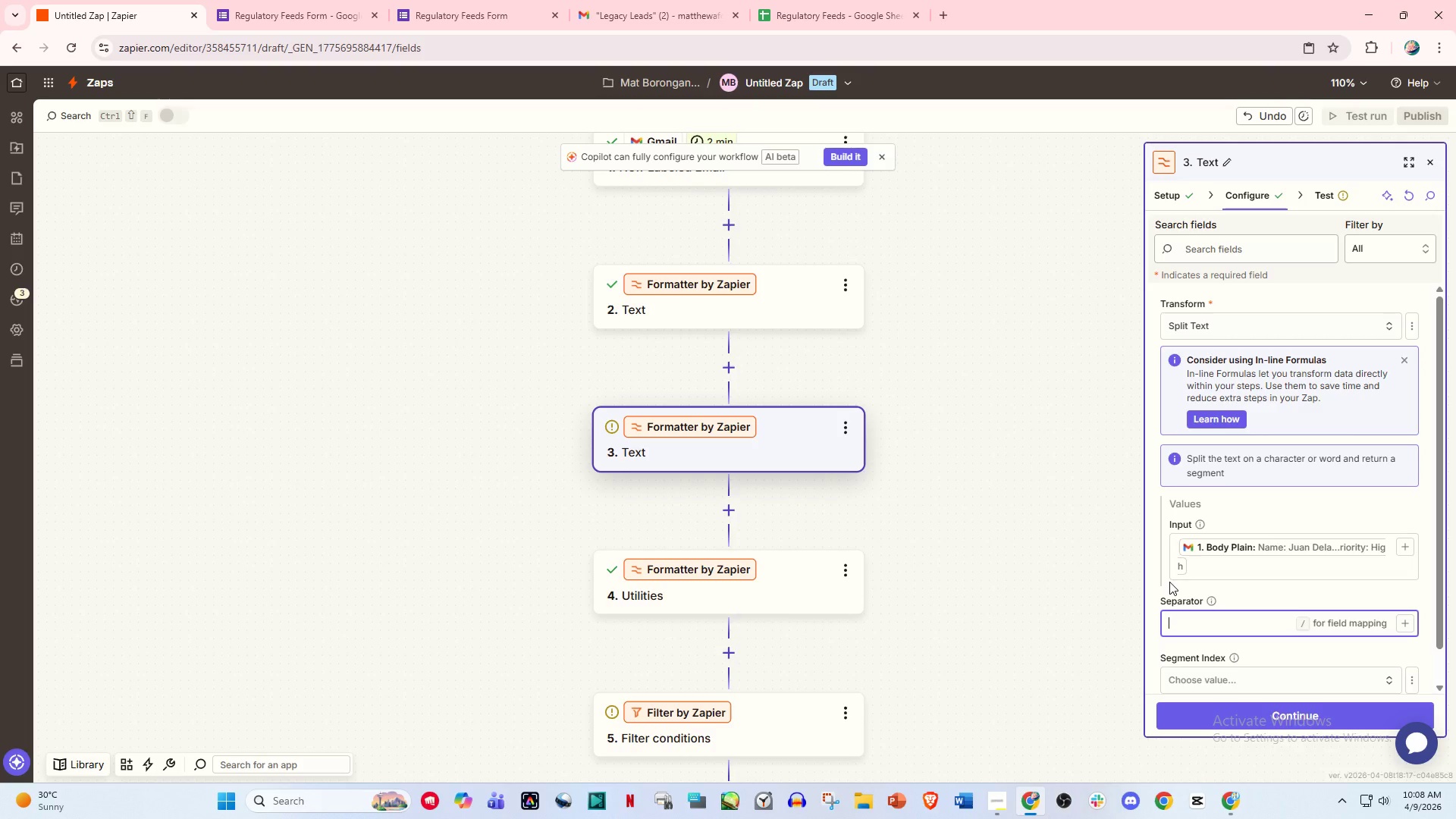 
wait(11.11)
 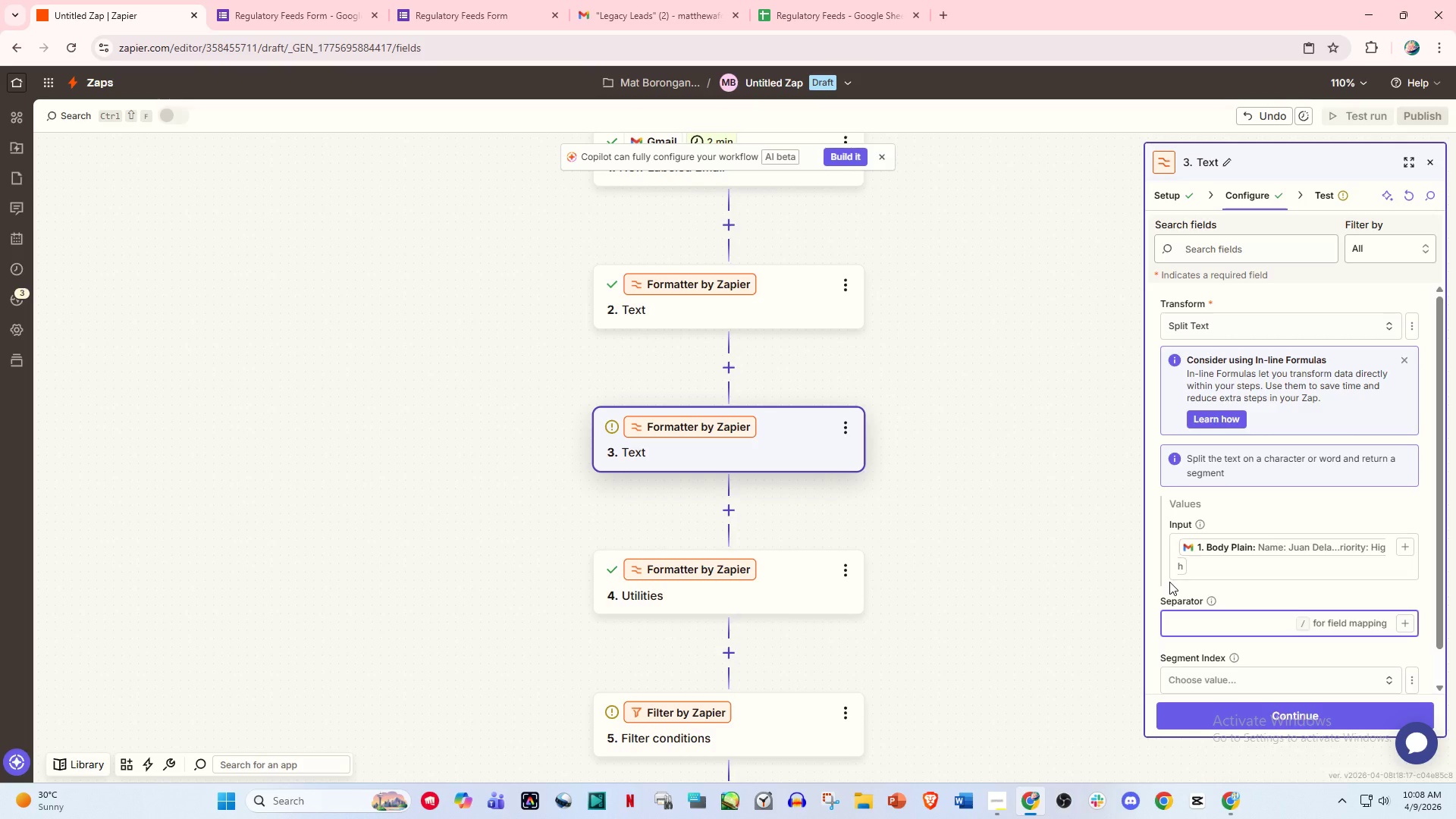 
type(Email :)
 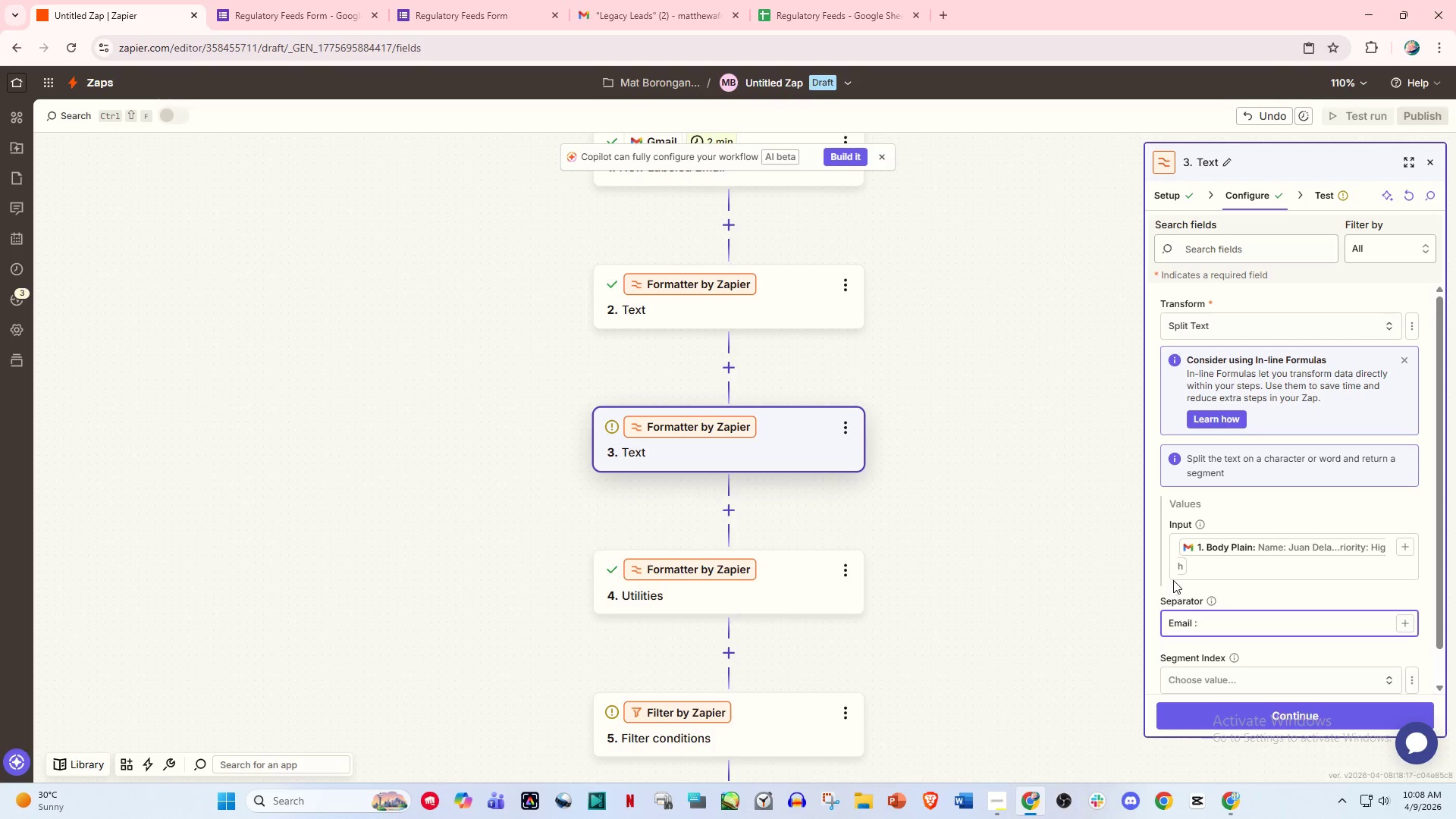 
left_click([1272, 720])
 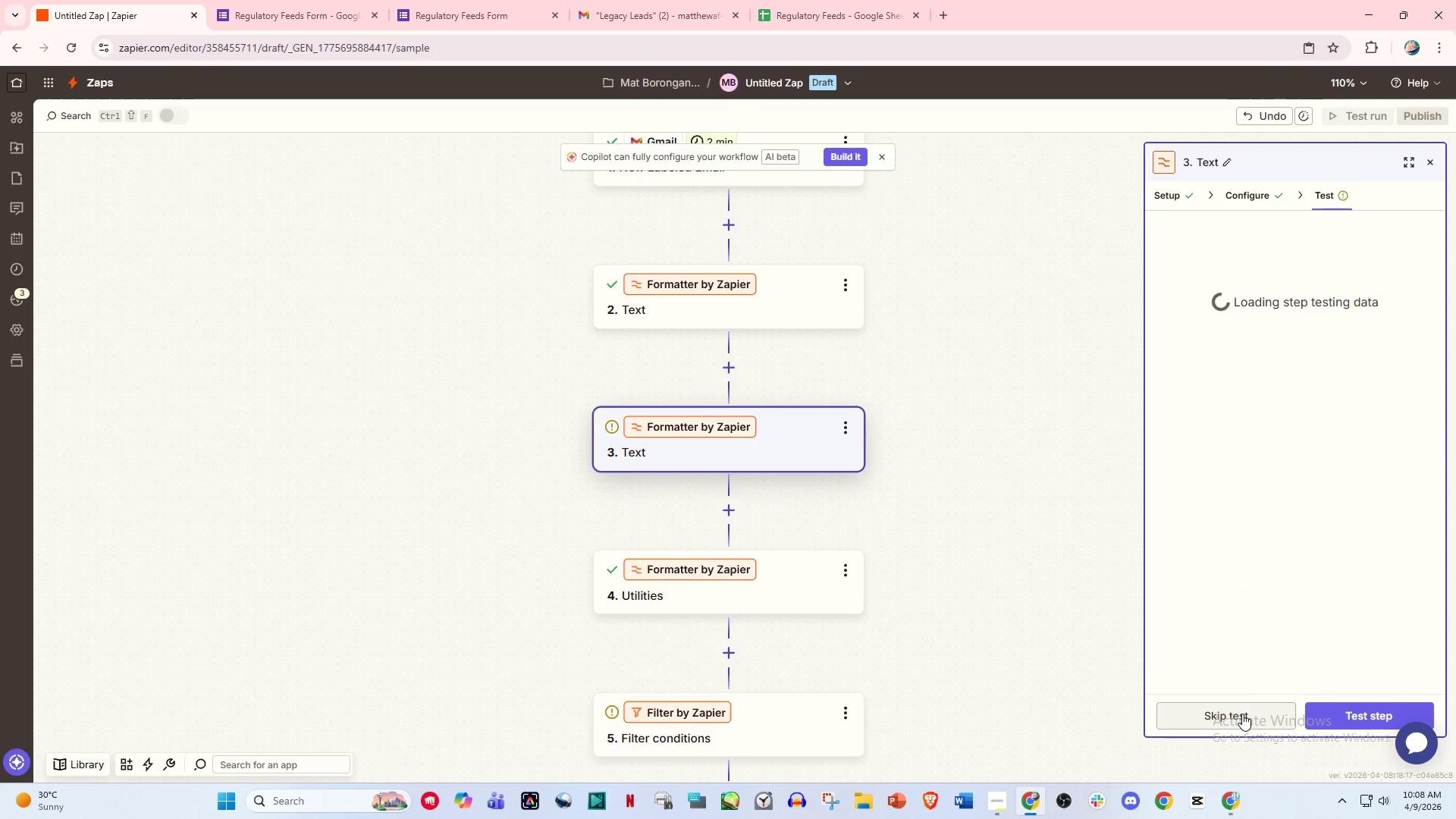 
left_click([1243, 183])
 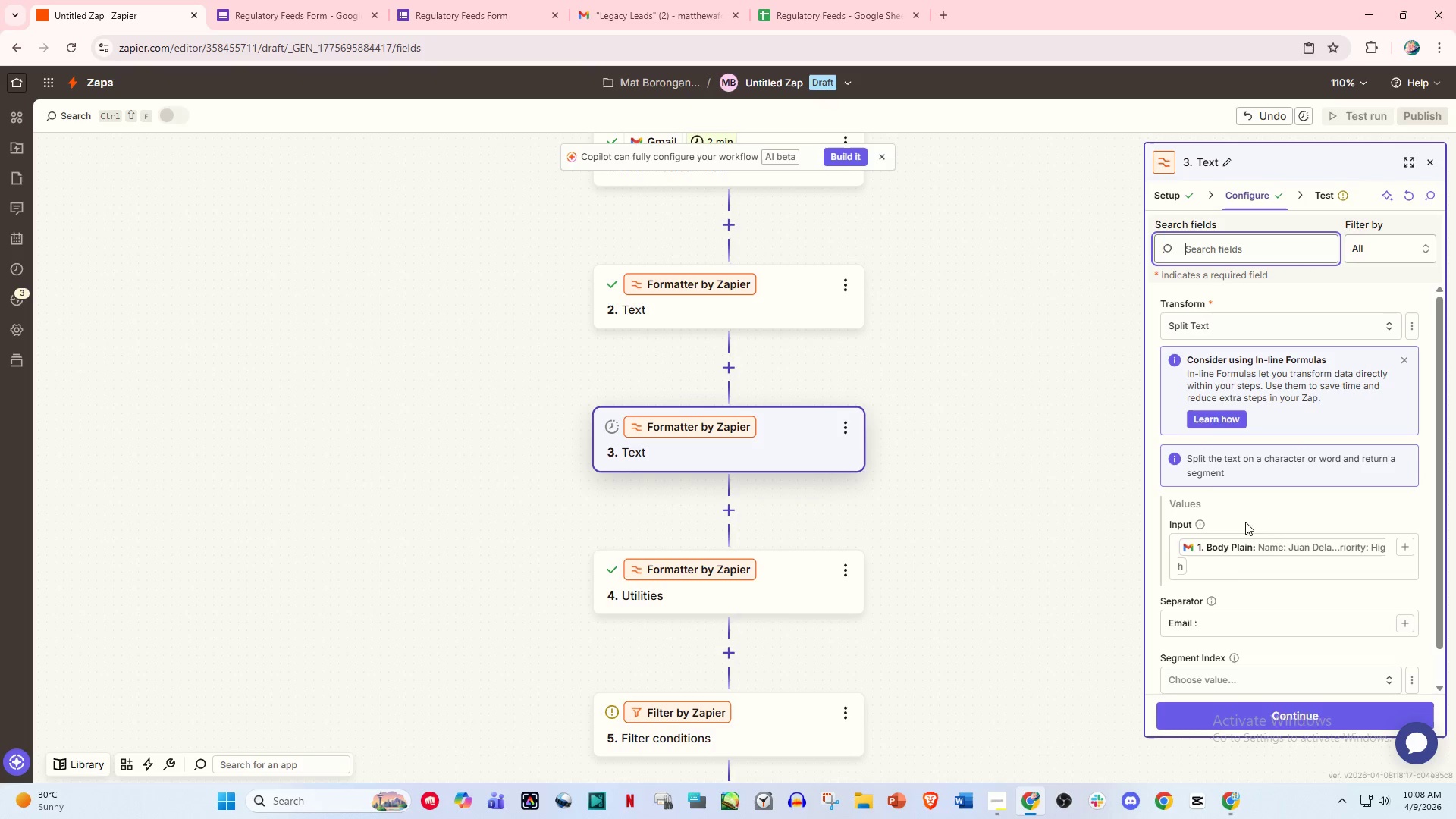 
scroll: coordinate [1233, 600], scroll_direction: down, amount: 2.0
 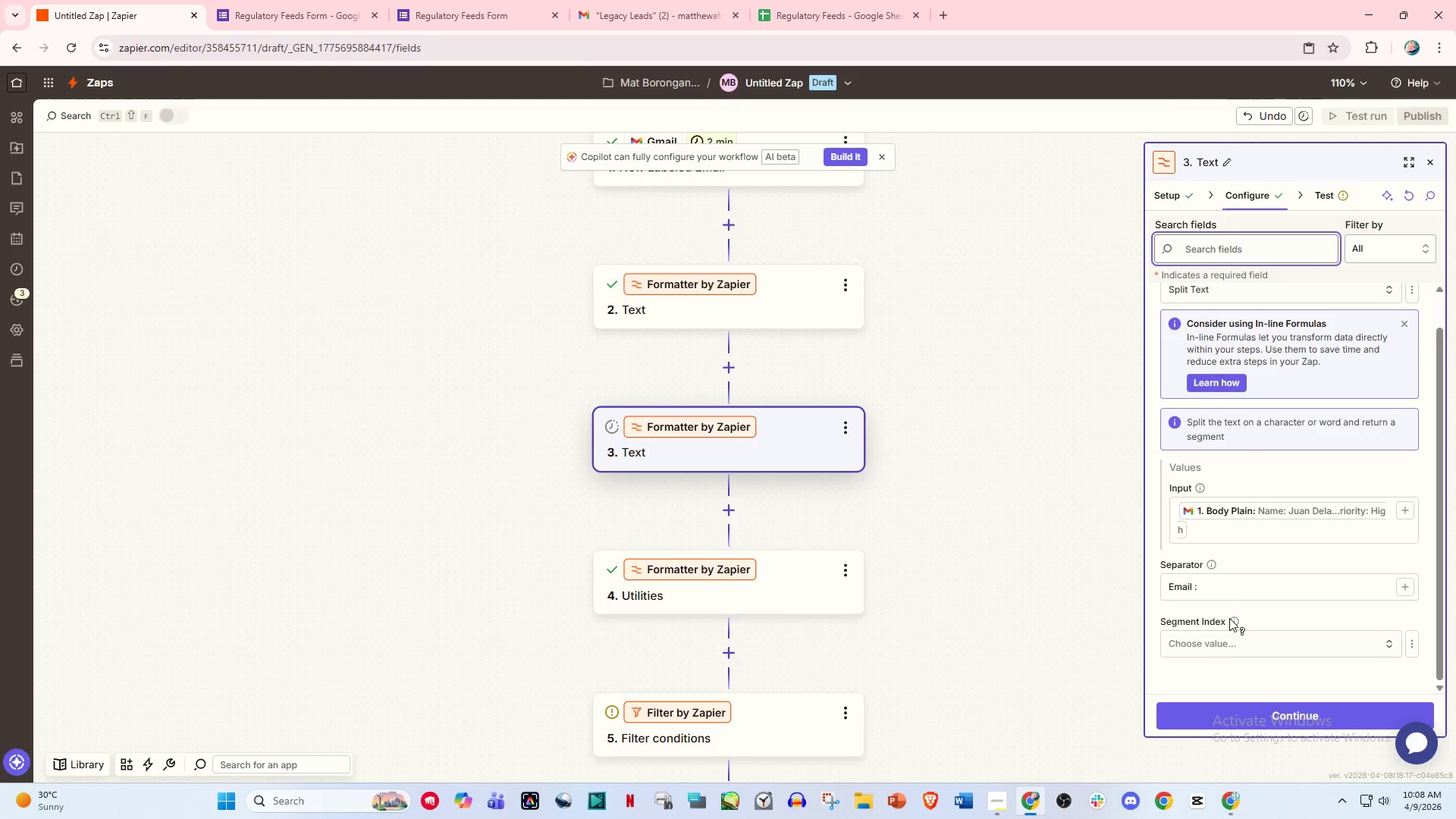 
left_click([1219, 642])
 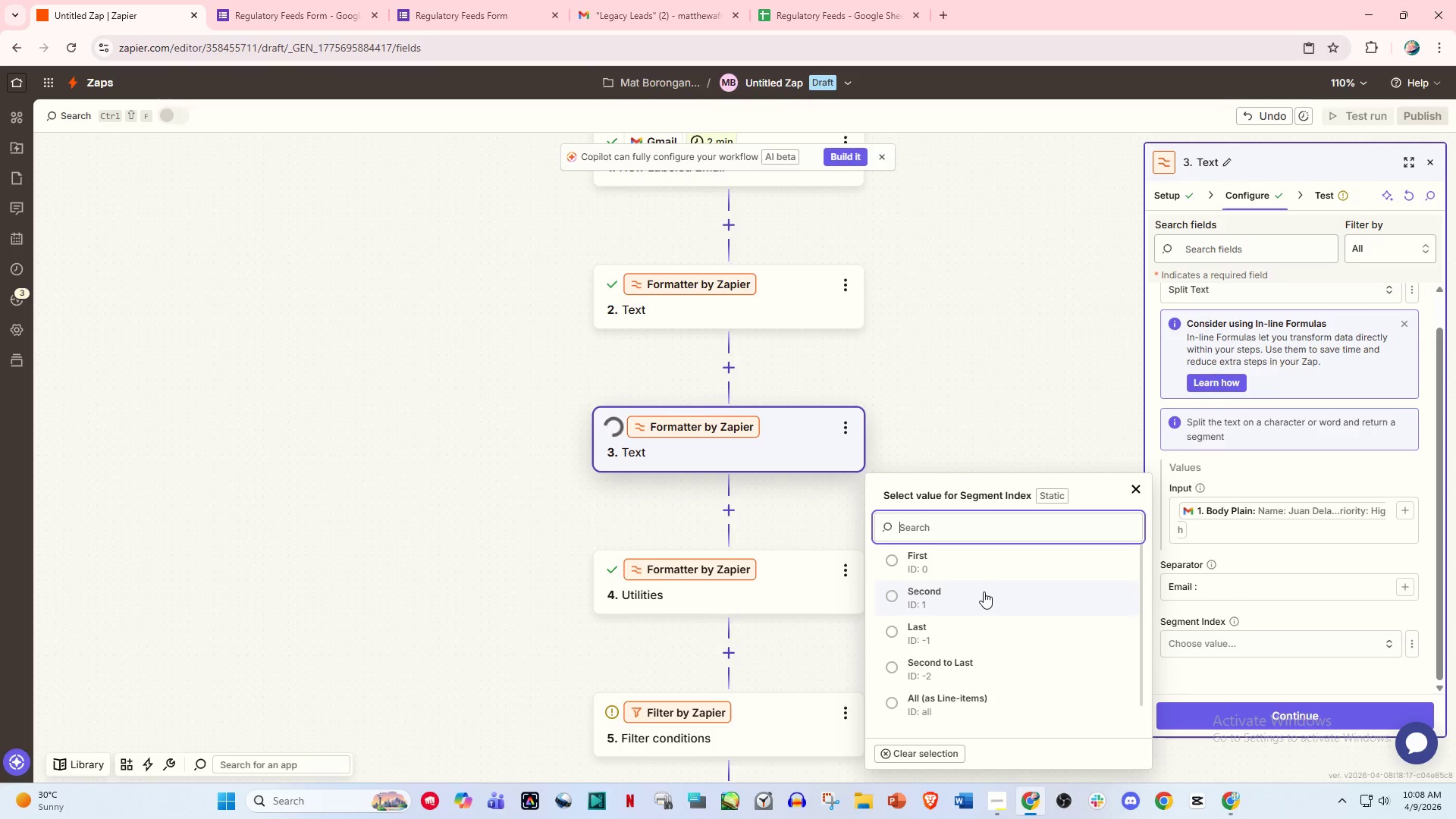 
left_click([984, 592])
 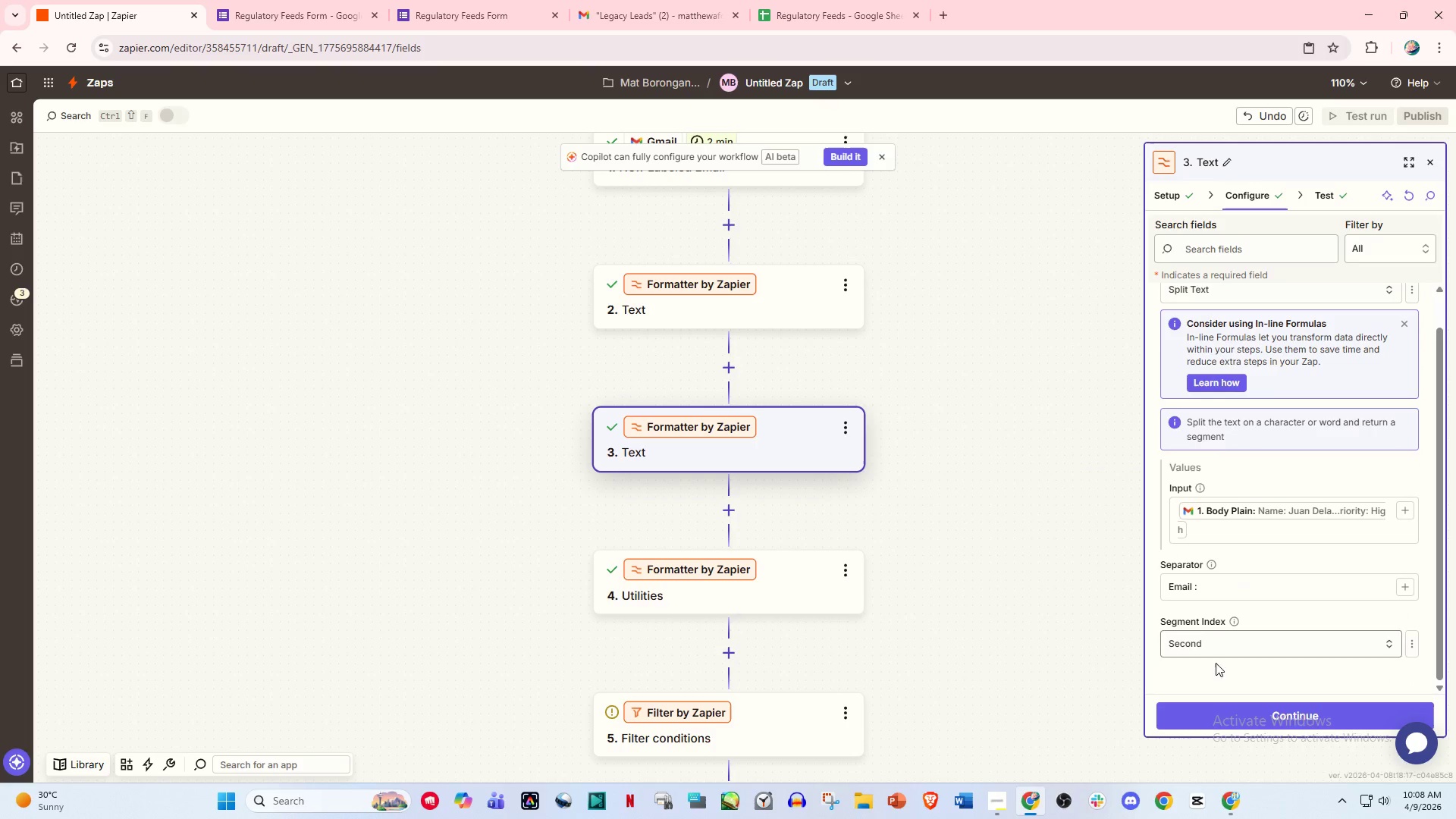 
left_click([1257, 706])
 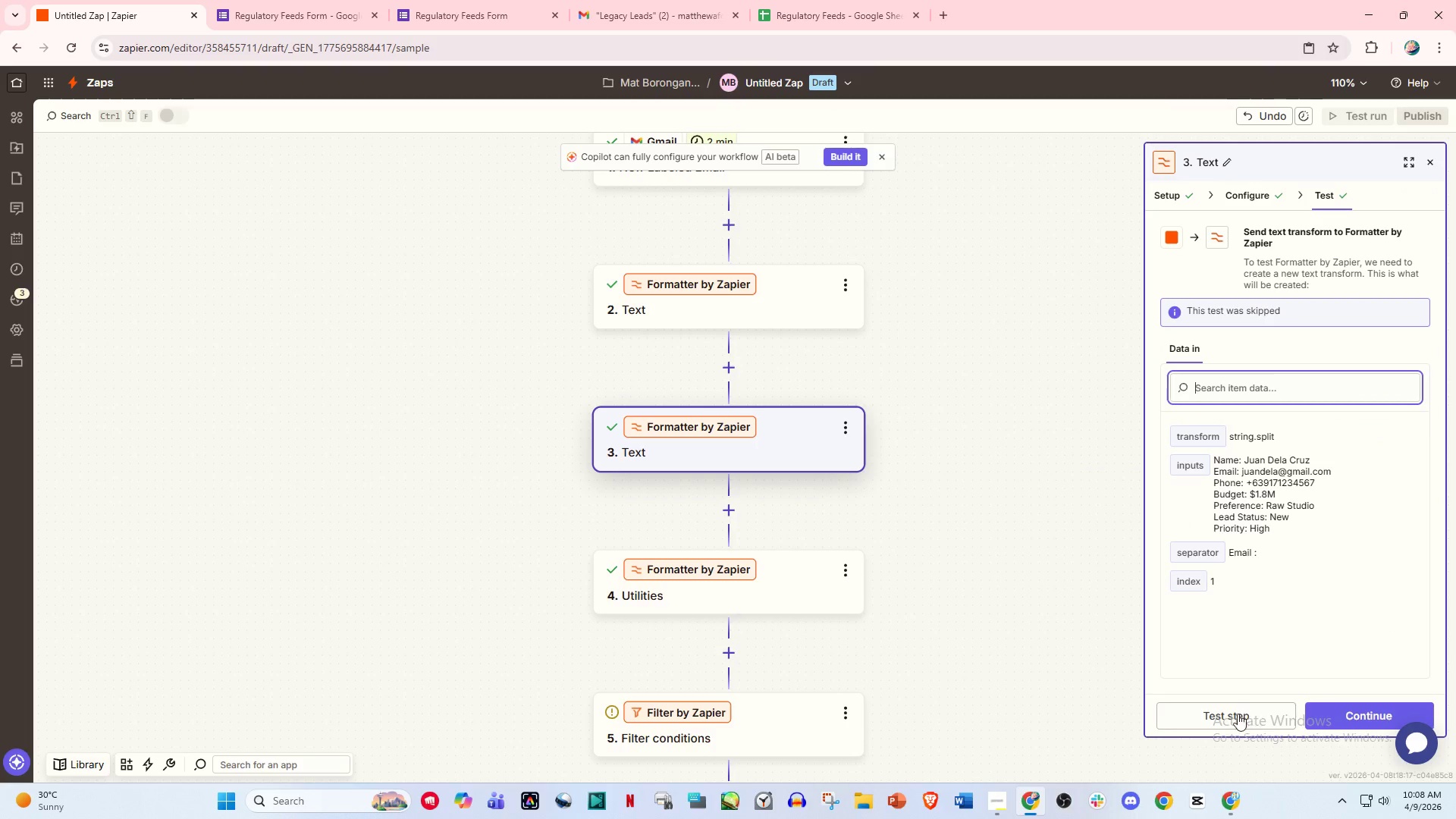 
left_click([1236, 714])
 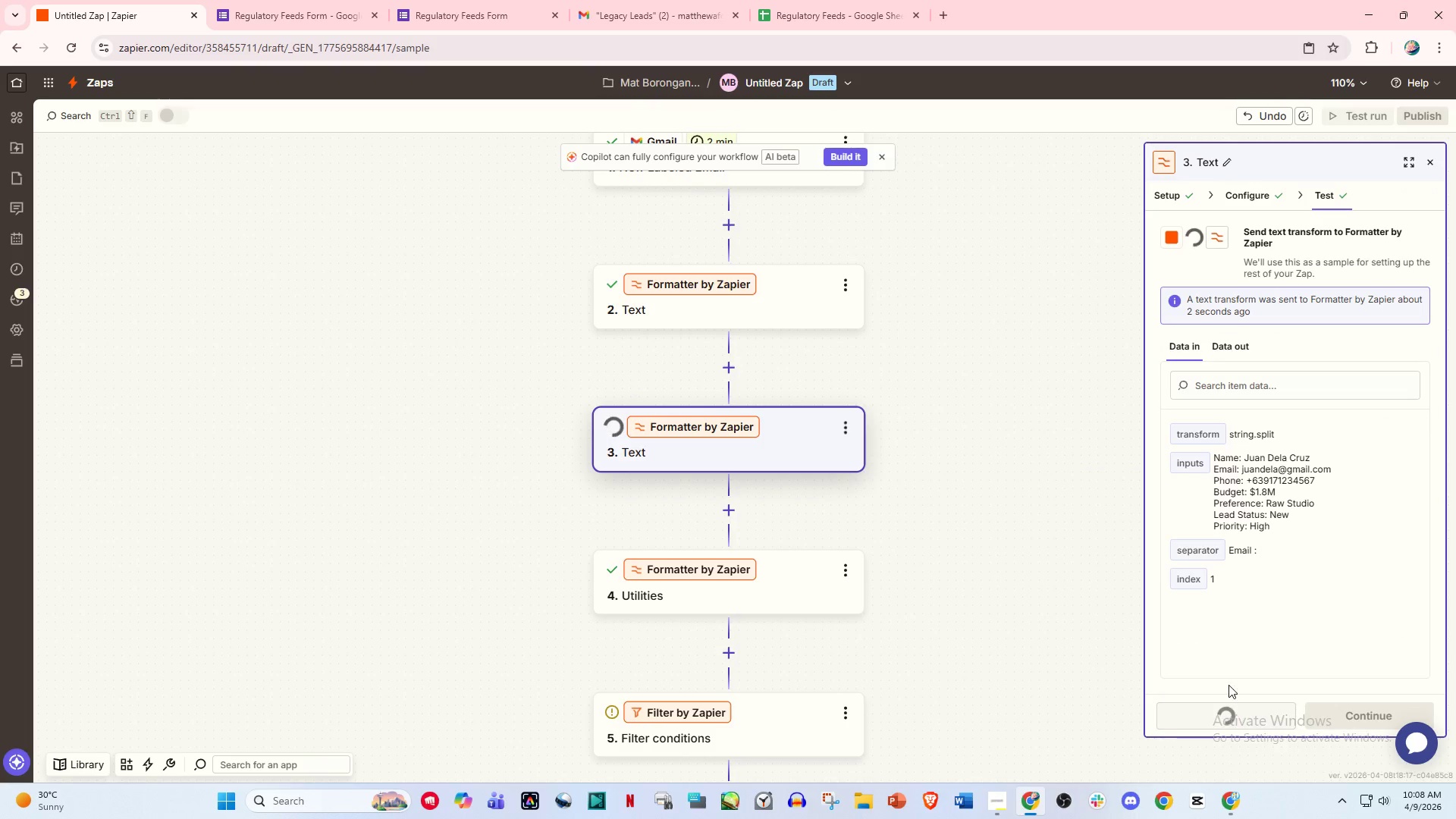 
mouse_move([1194, 655])
 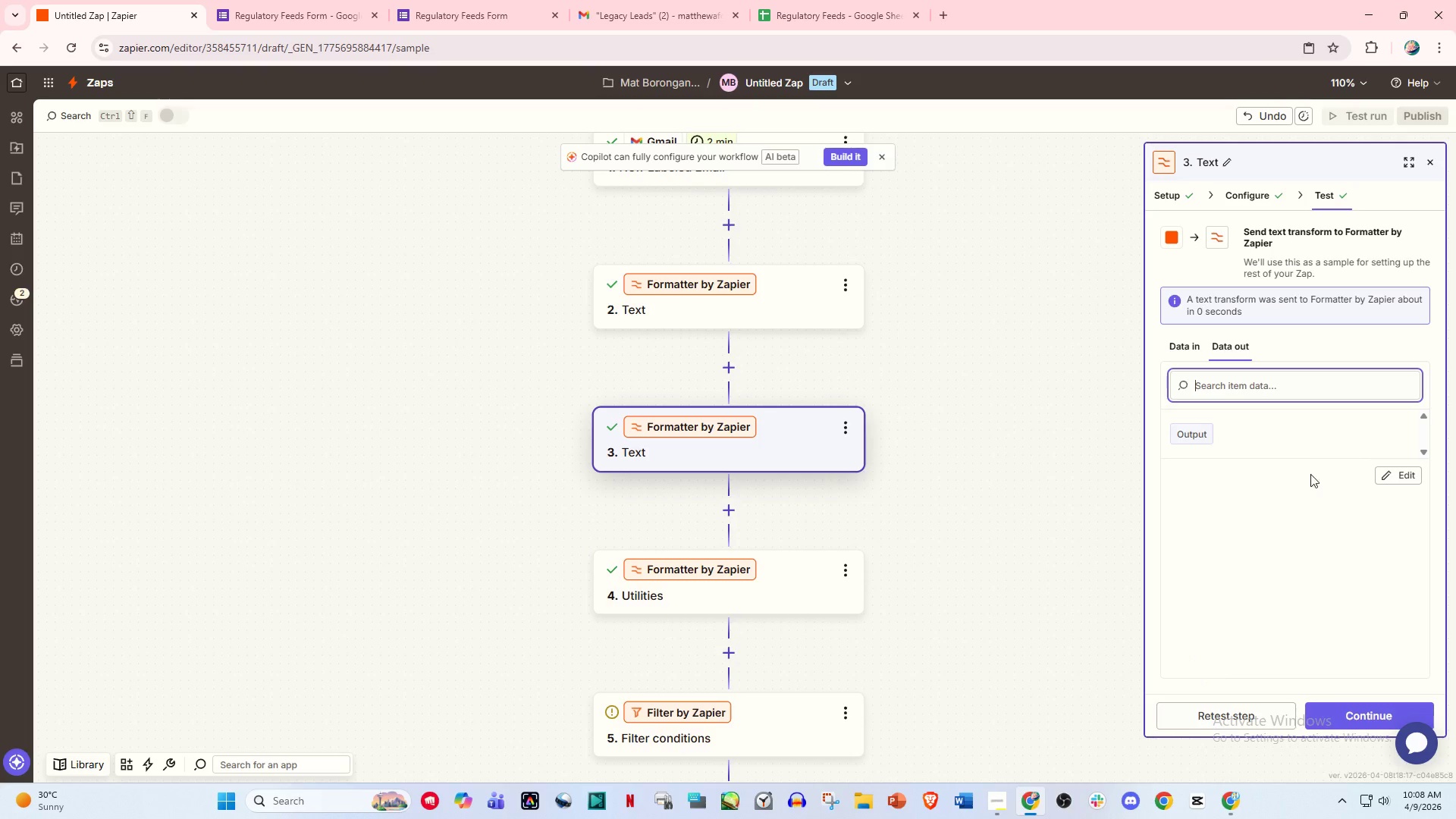 
scroll: coordinate [1285, 455], scroll_direction: down, amount: 1.0
 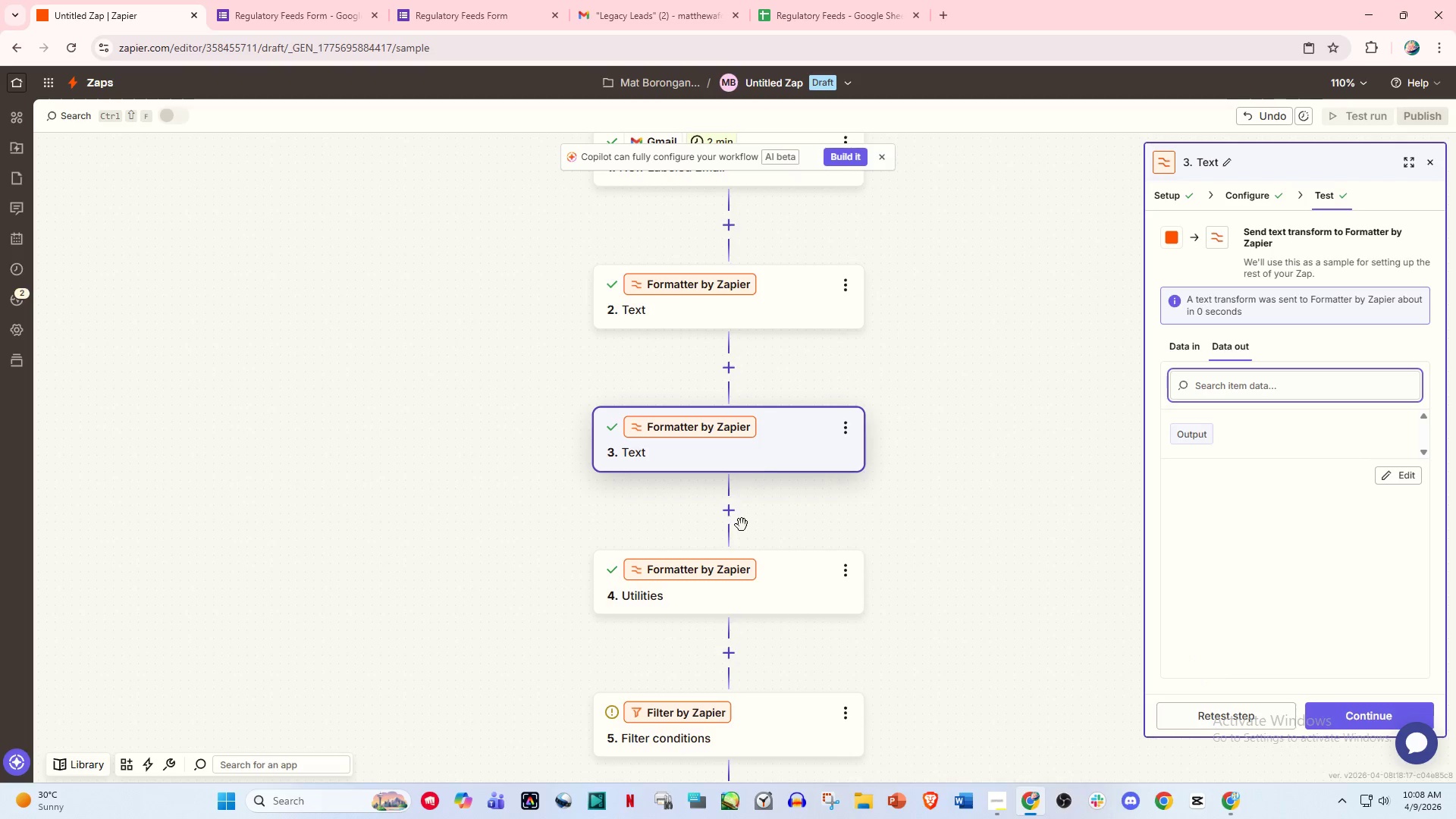 
left_click([731, 586])
 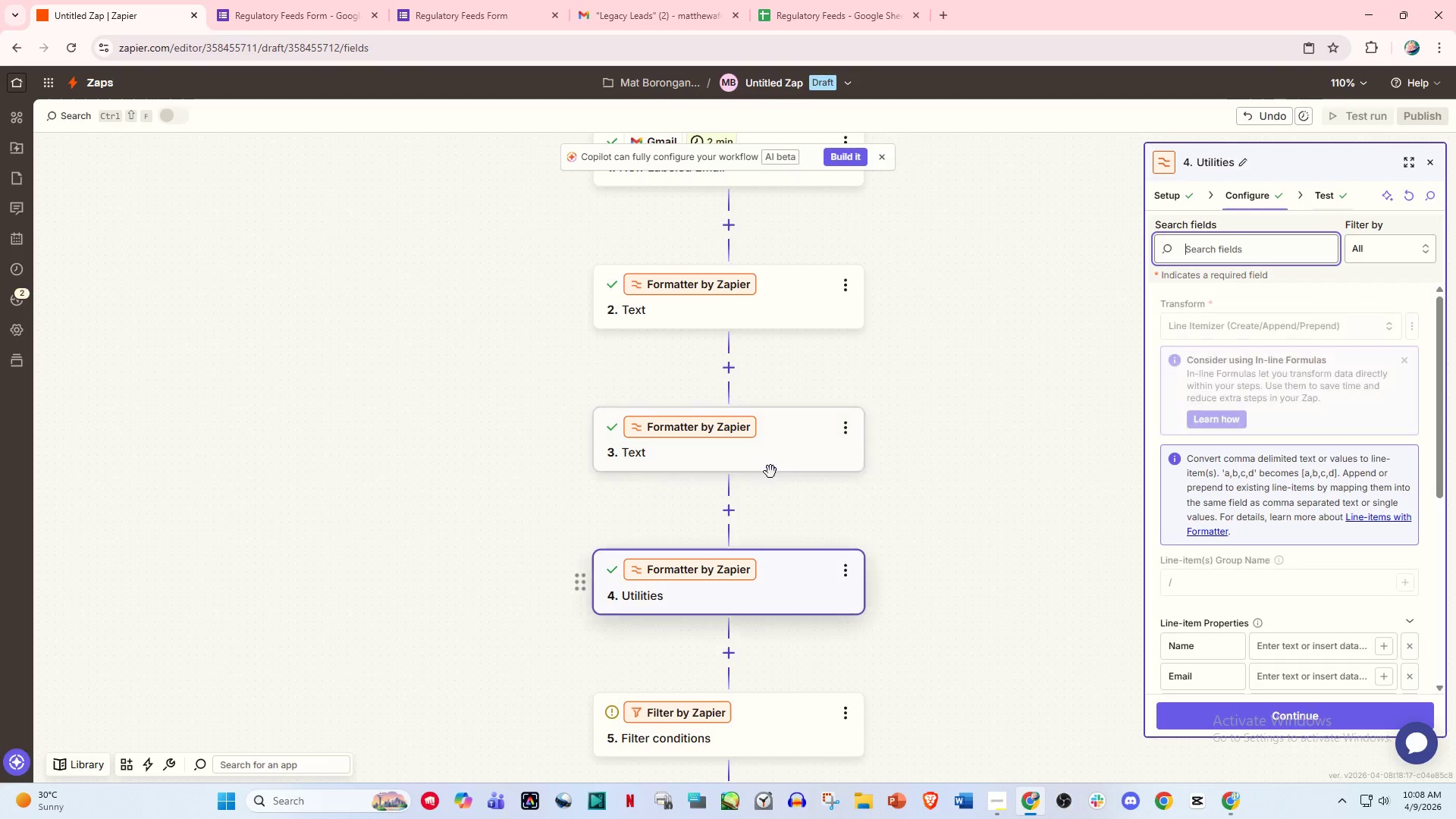 
left_click([783, 450])
 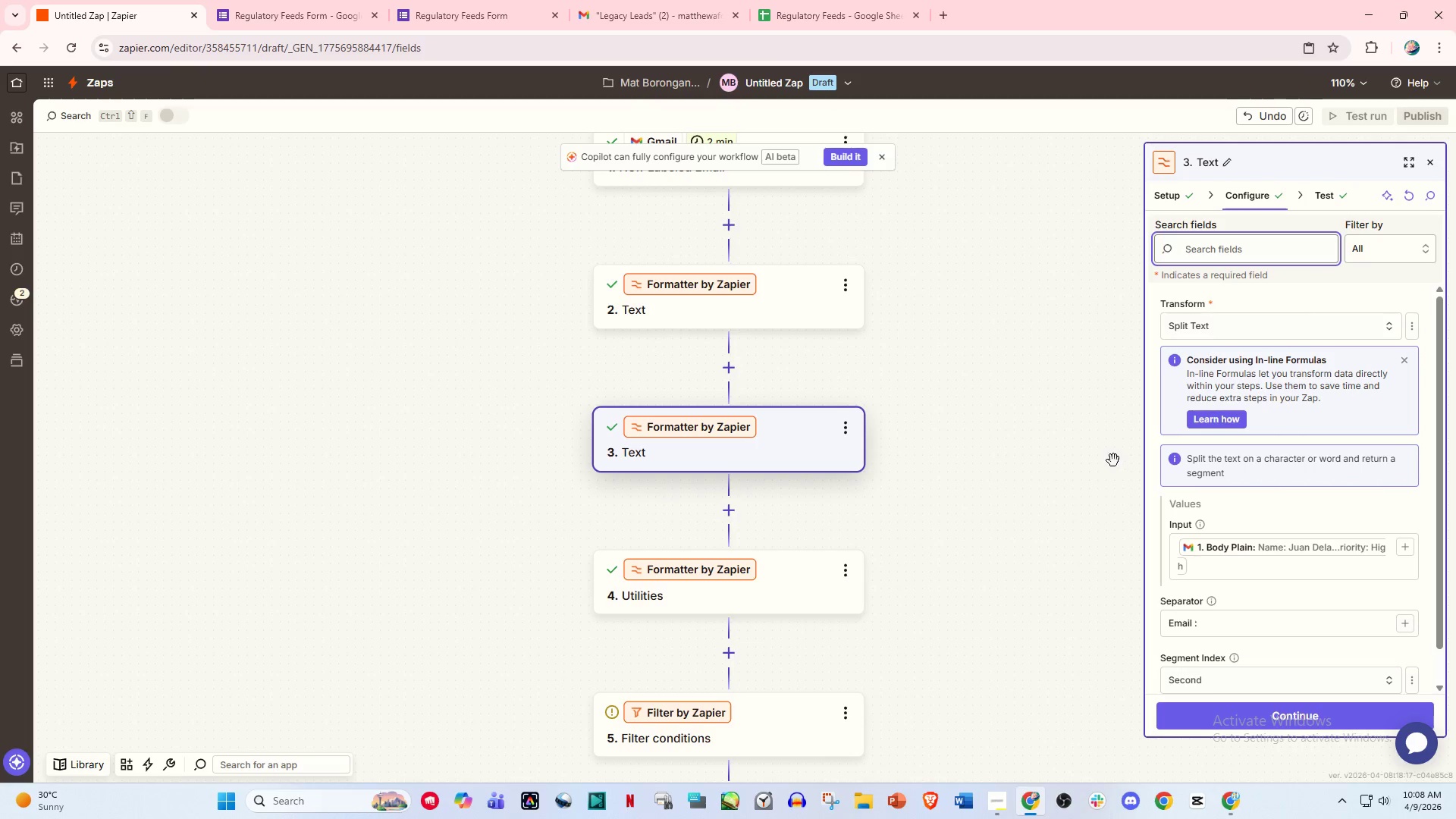 
wait(6.64)
 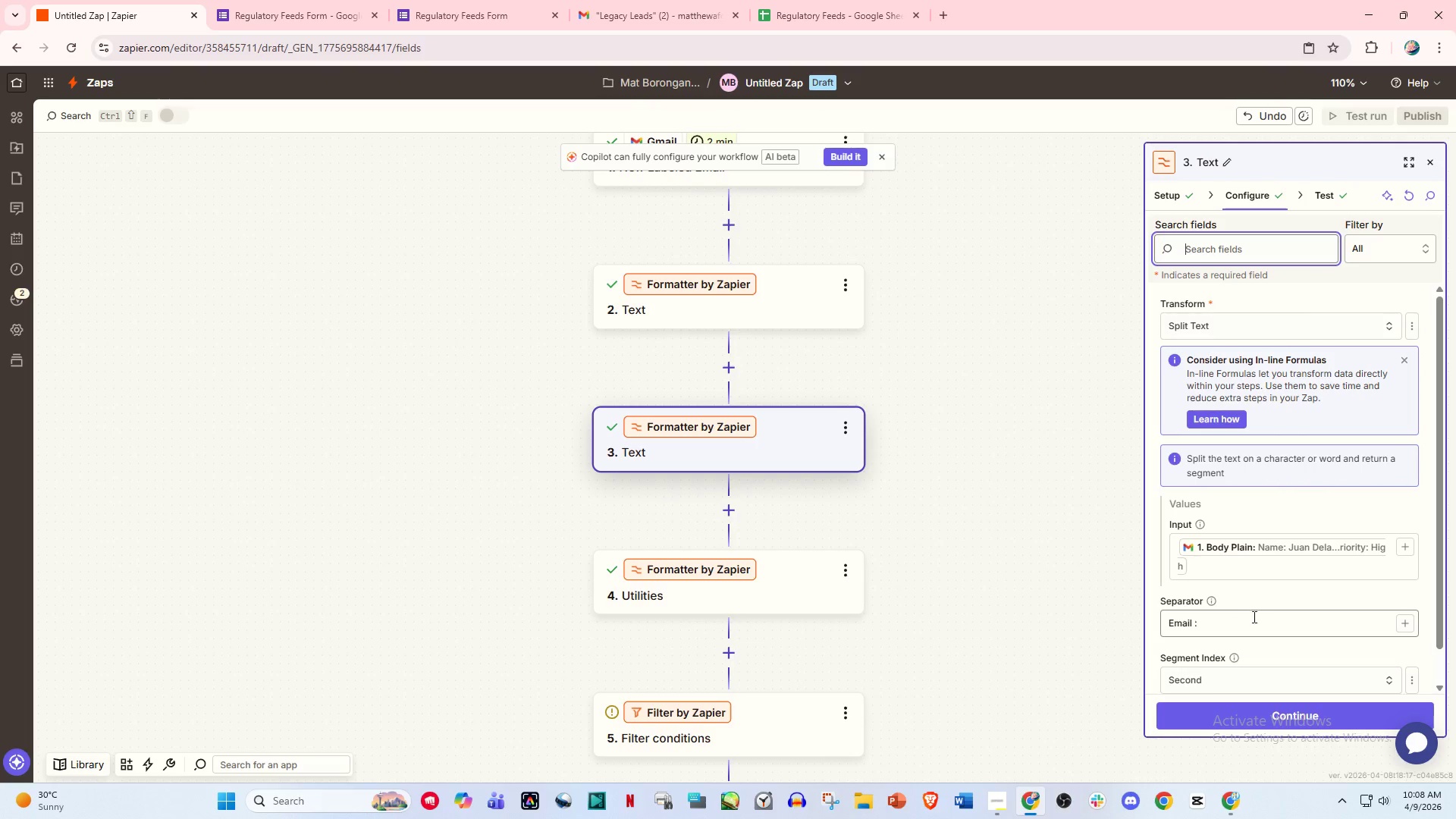 
left_click_drag(start_coordinate=[1235, 631], to_coordinate=[1046, 612])
 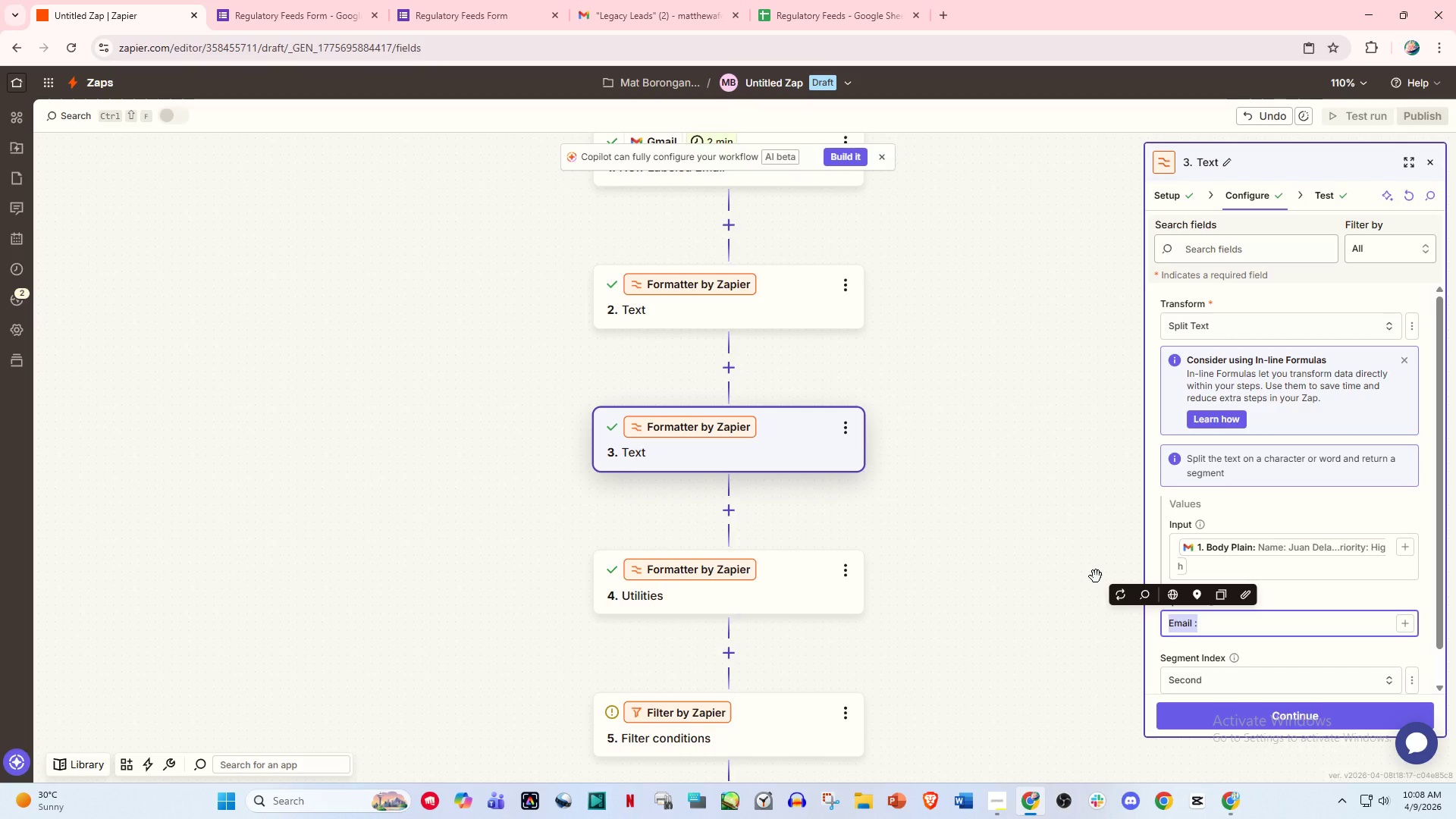 
key(Backspace)
 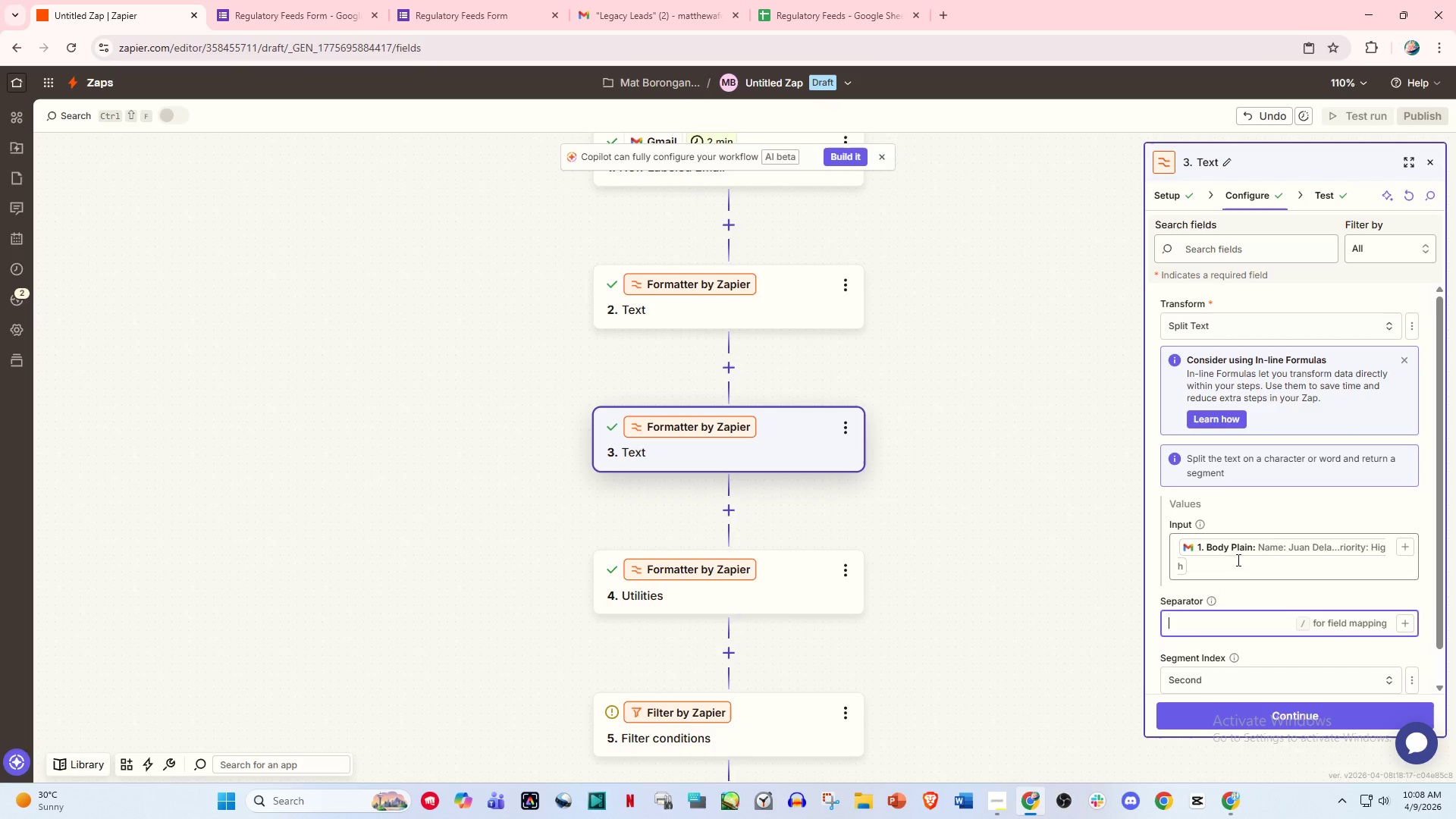 
left_click([1236, 560])
 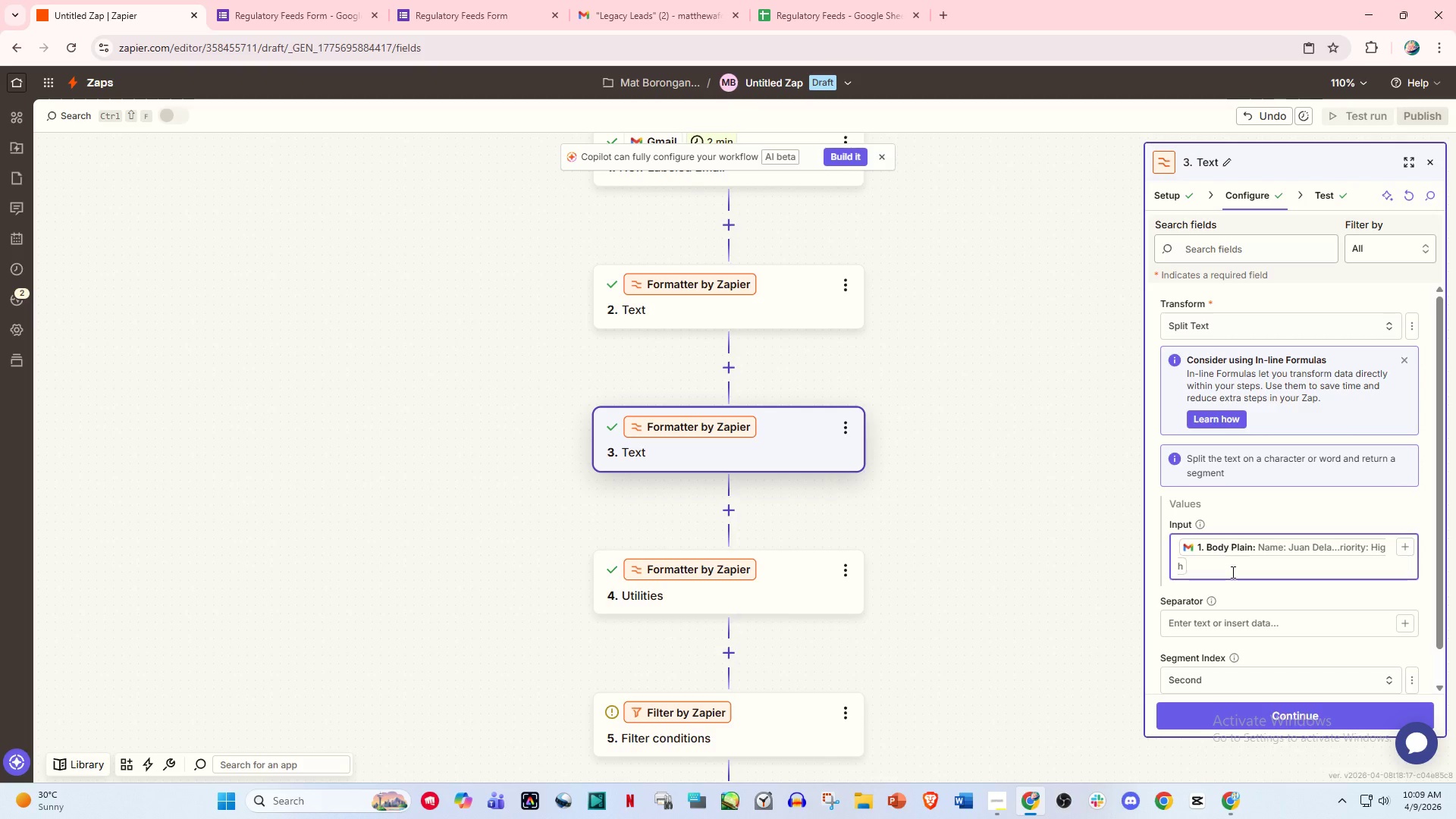 
wait(5.36)
 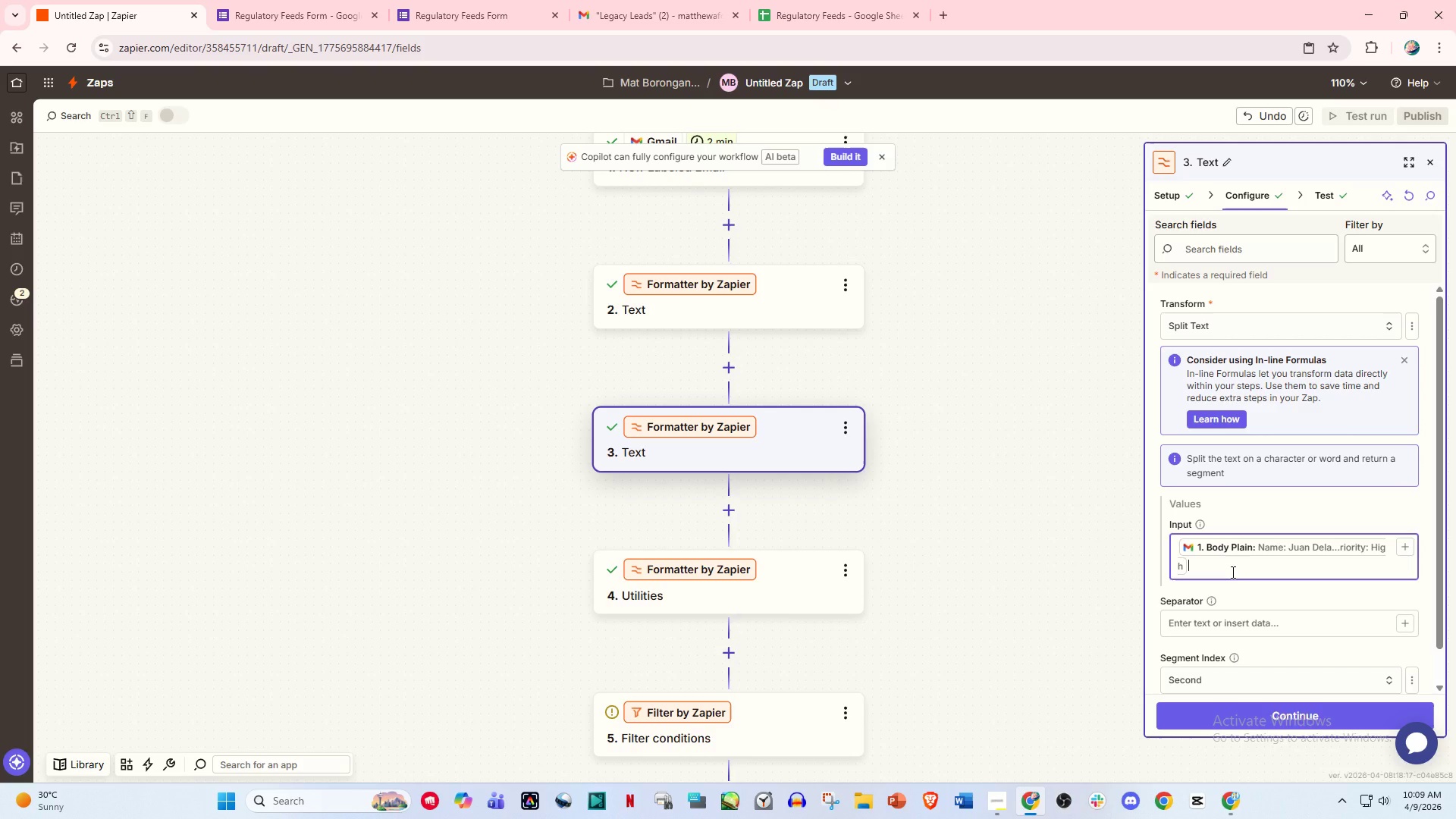 
key(Backspace)
 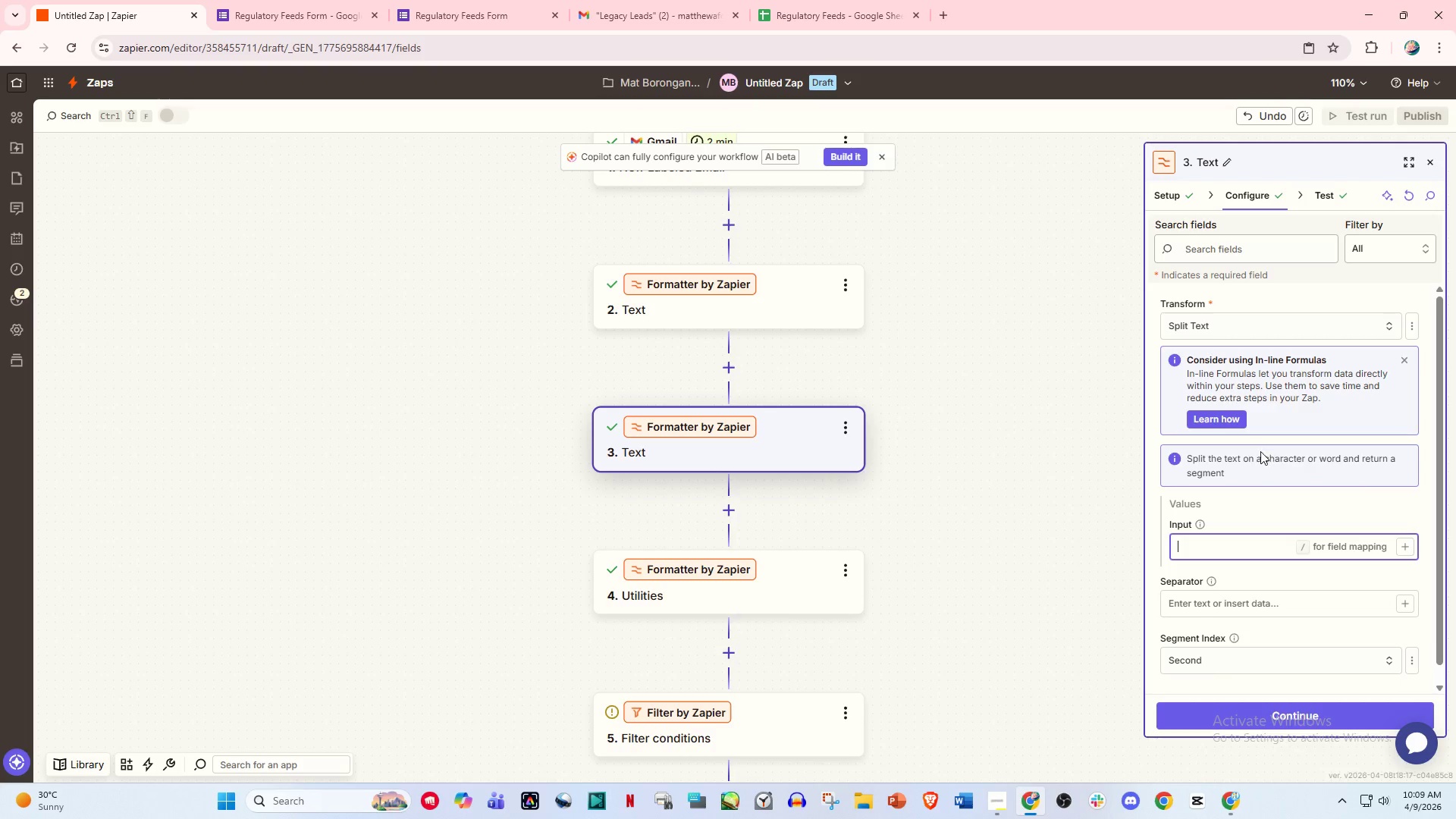 
scroll: coordinate [1195, 406], scroll_direction: up, amount: 2.0
 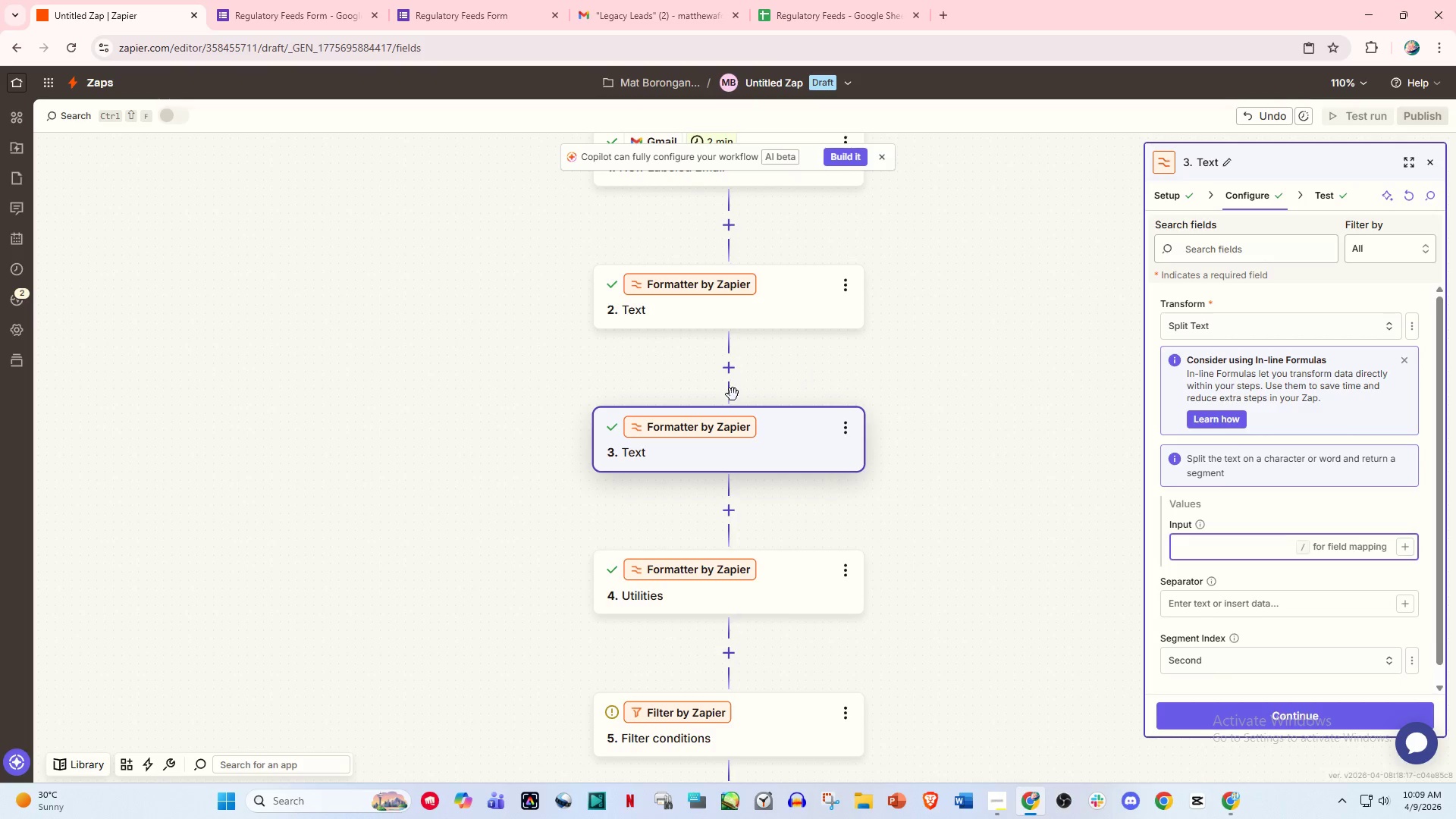 
left_click([747, 310])
 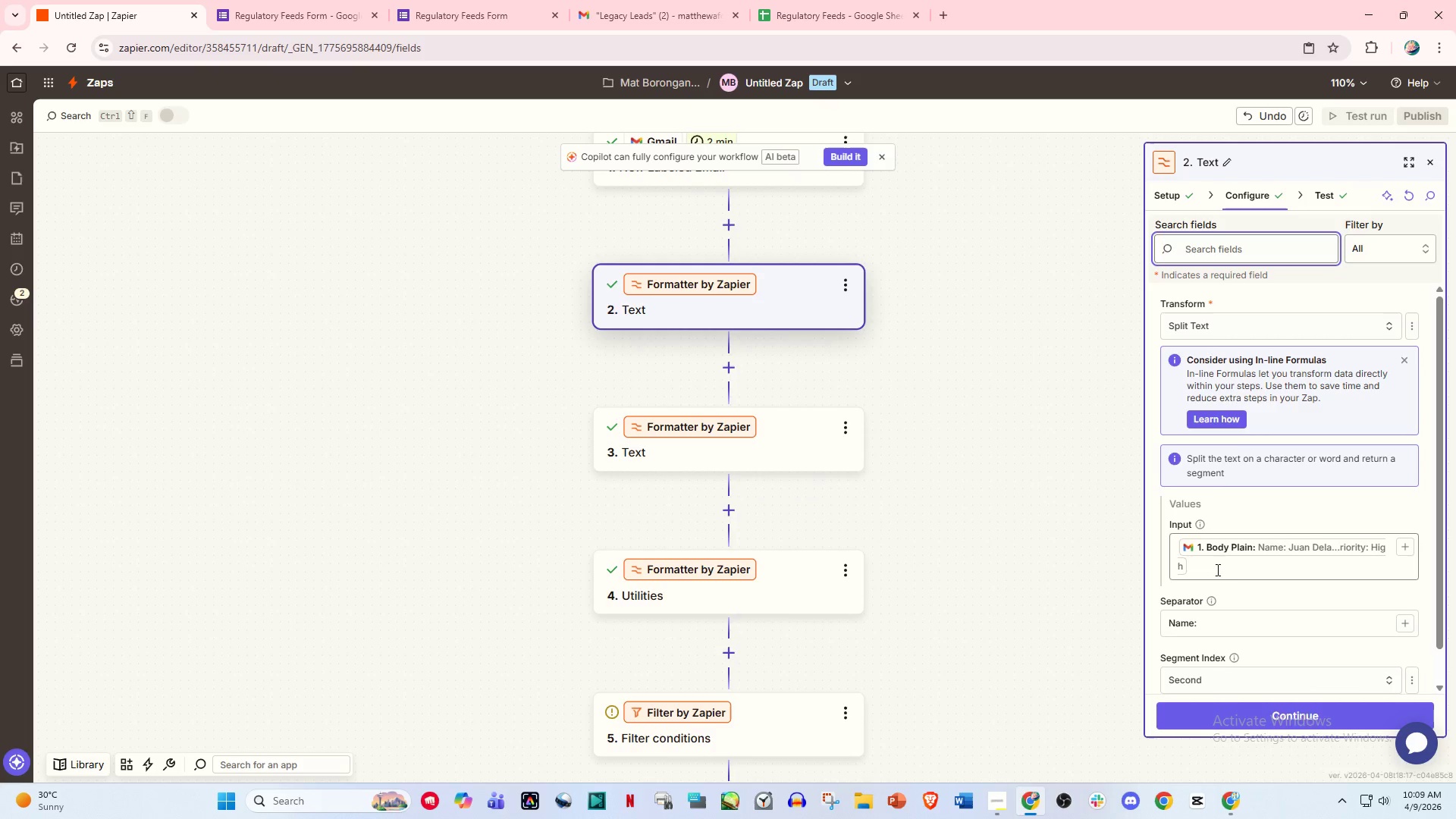 
left_click([1236, 575])
 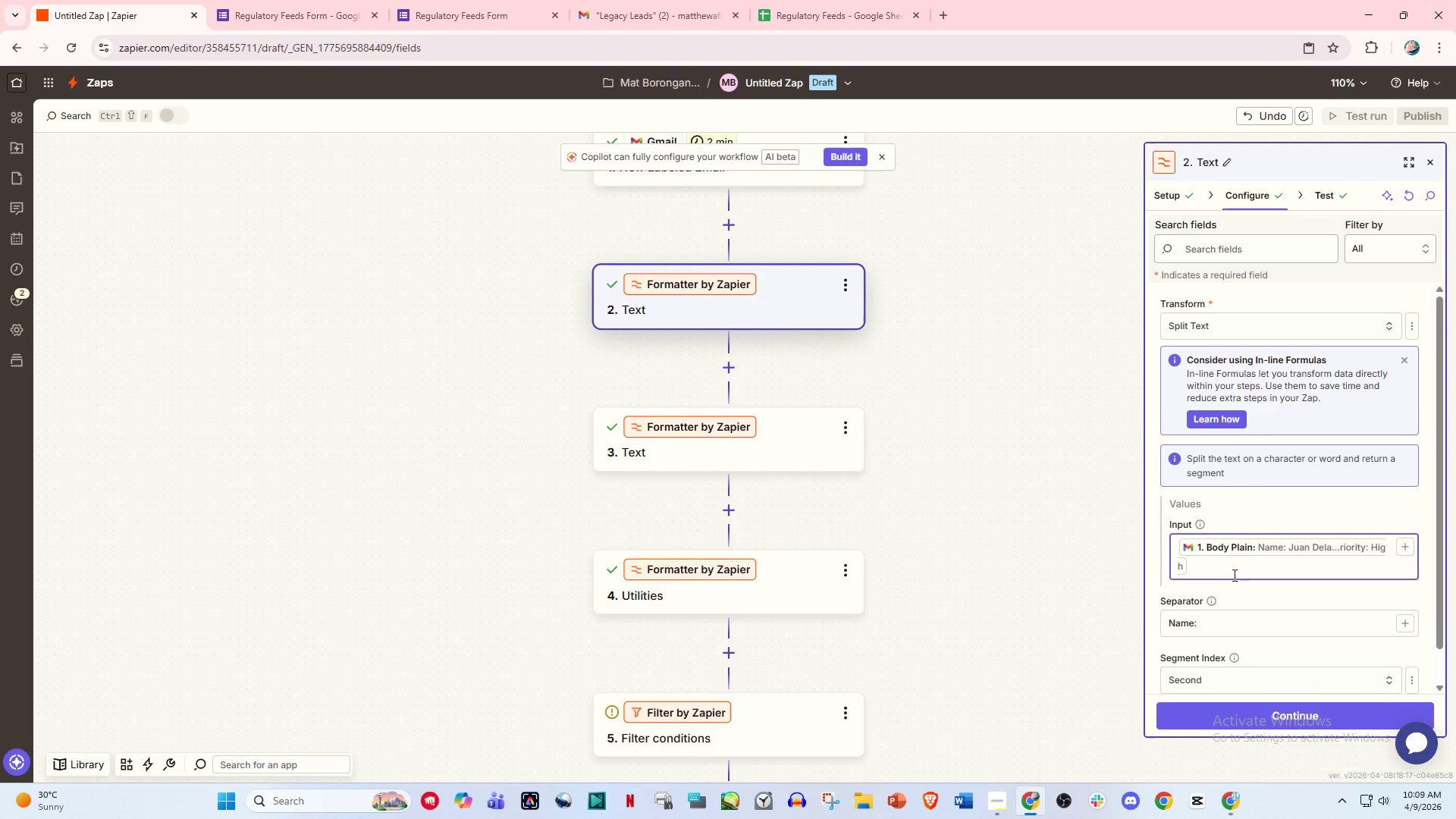 
key(Backspace)
 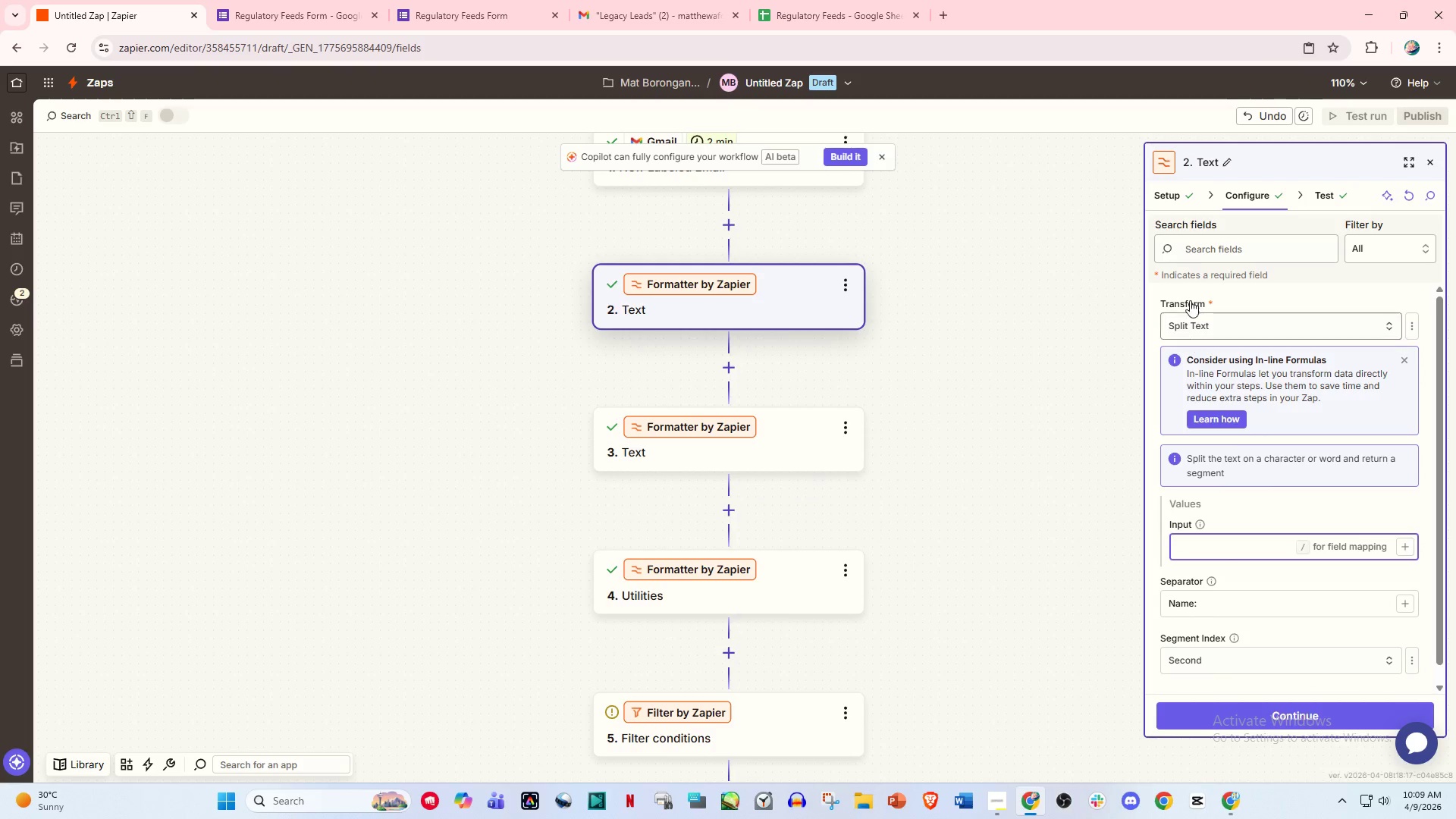 
left_click([1163, 202])
 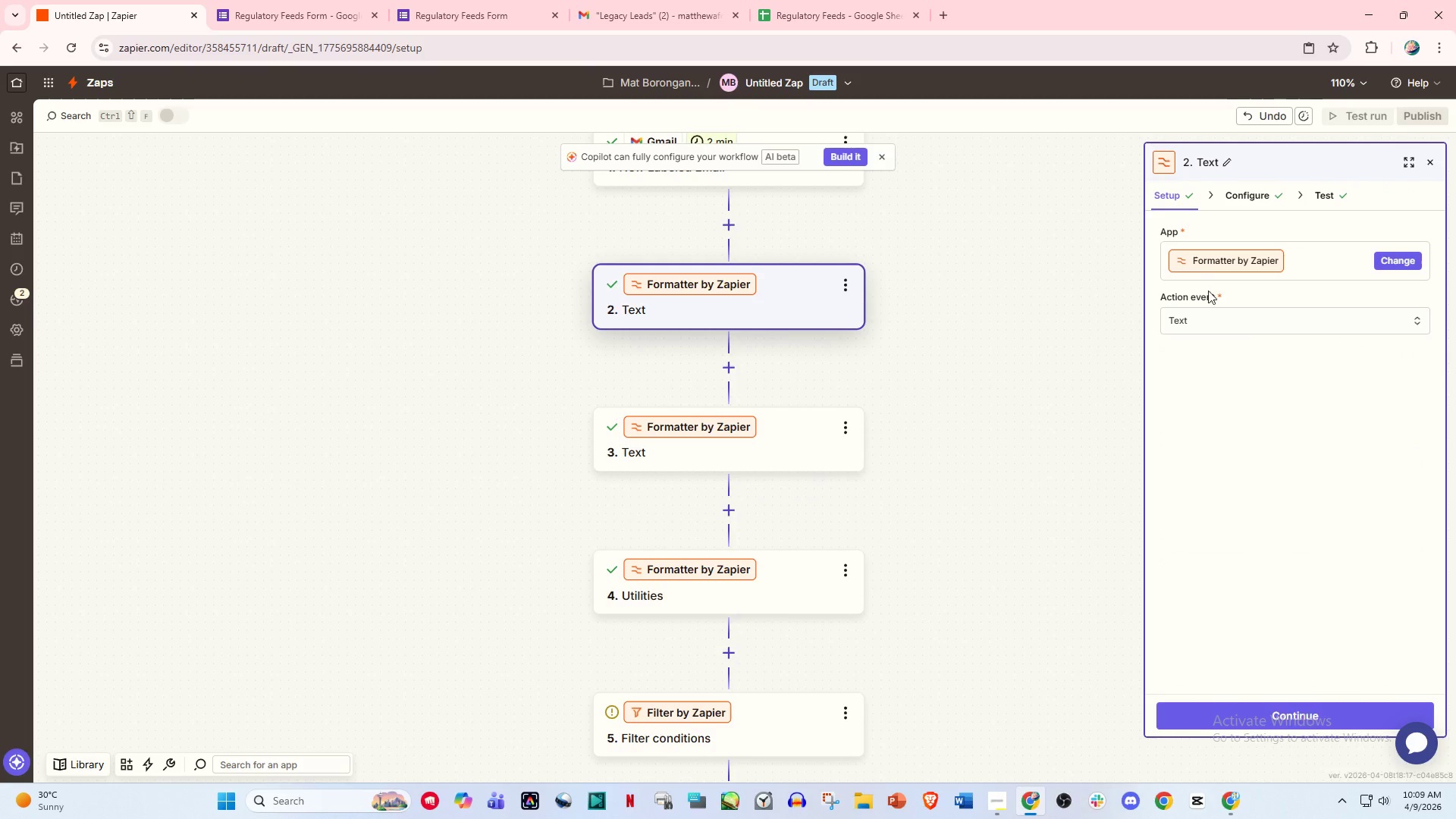 
left_click([1198, 325])
 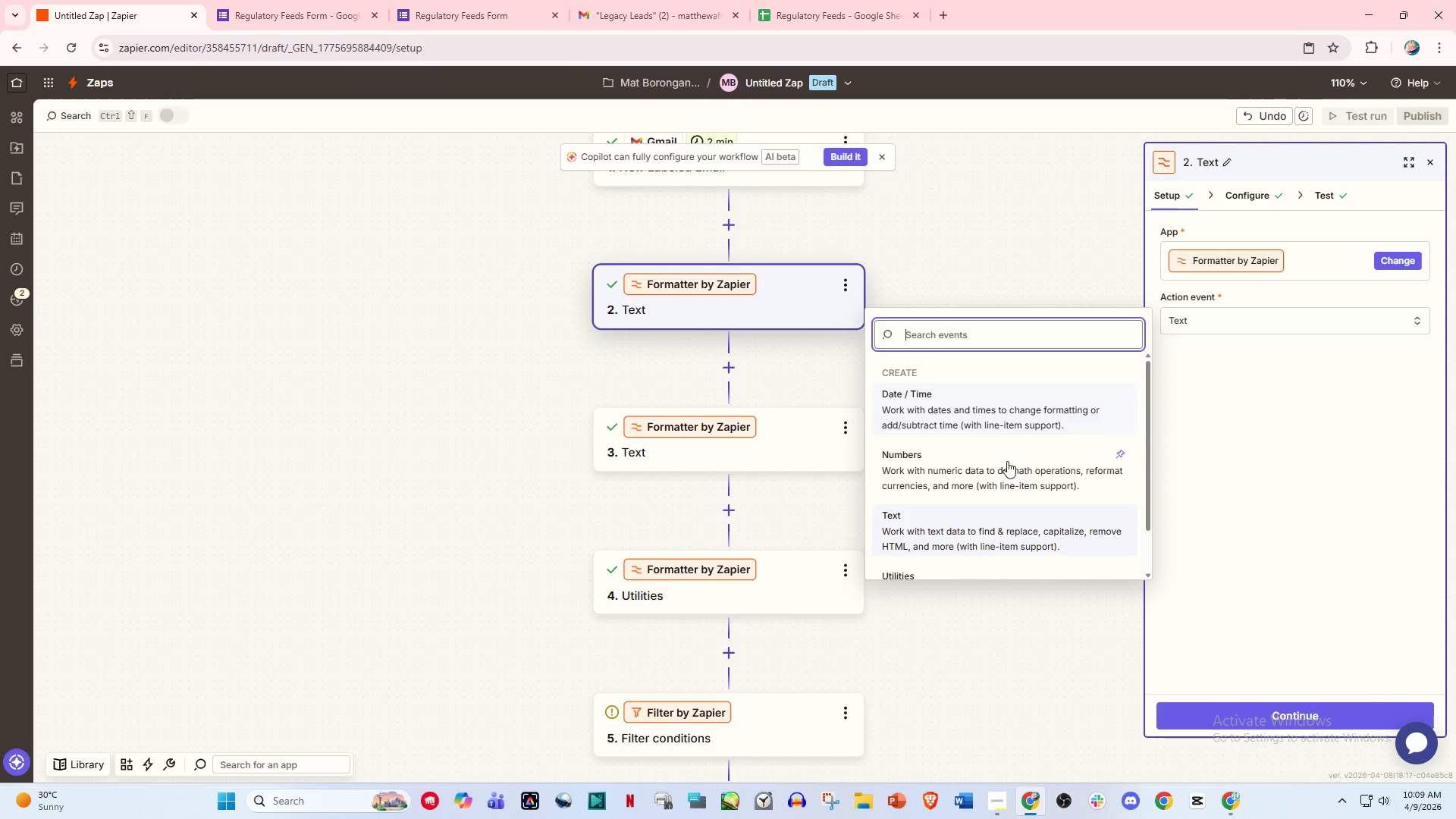 
scroll: coordinate [1027, 481], scroll_direction: down, amount: 1.0
 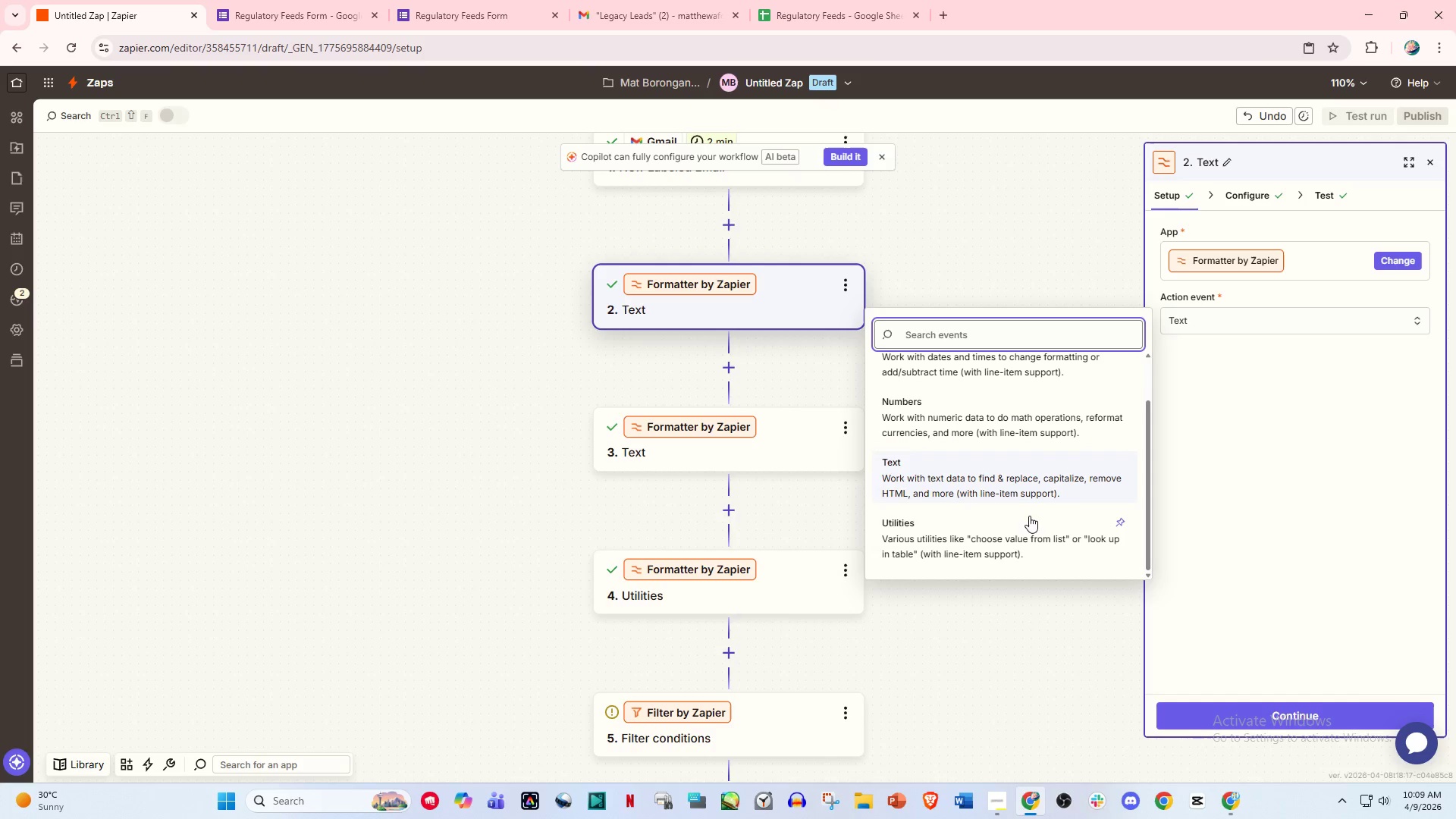 
left_click([1019, 536])
 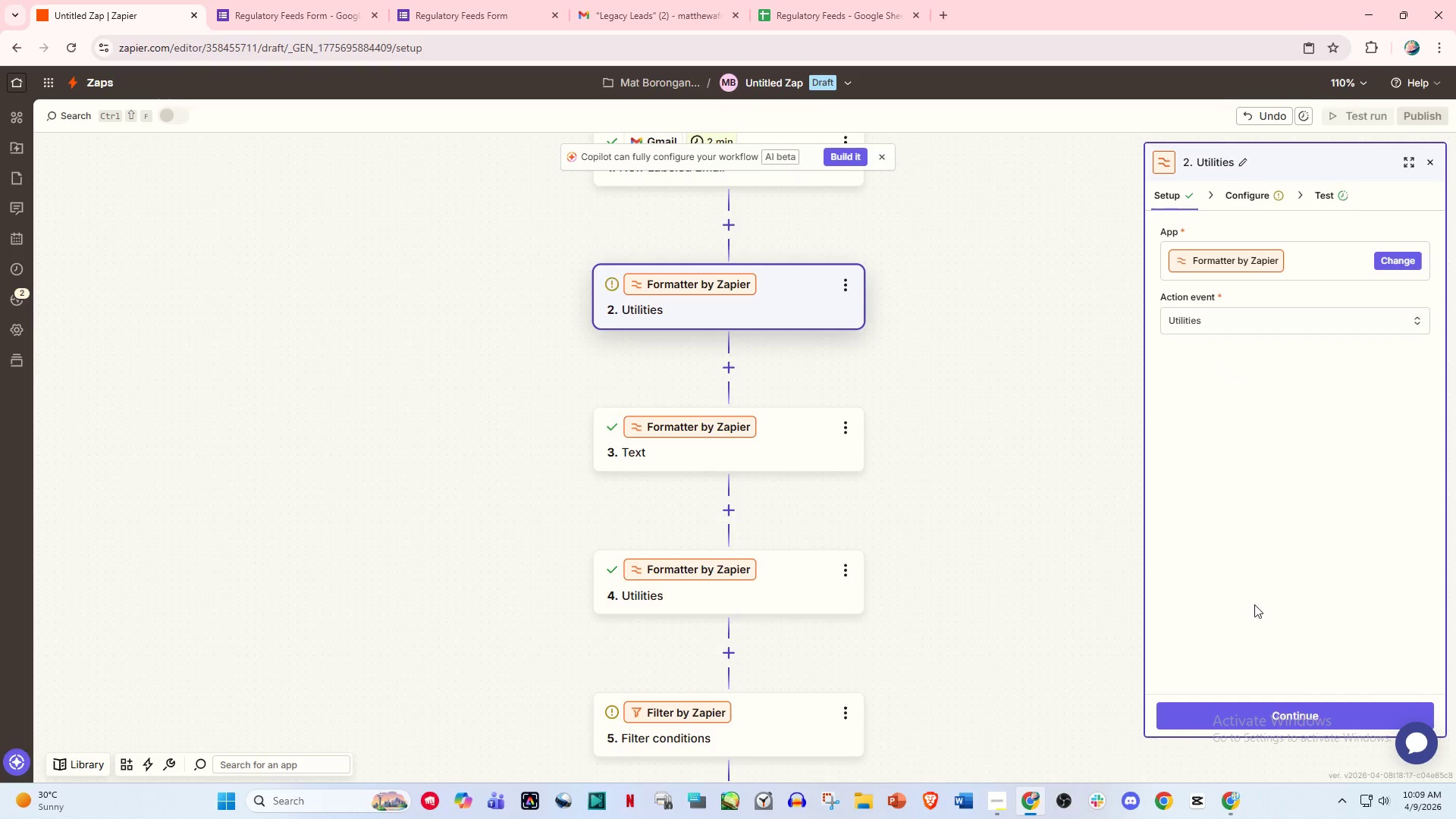 
left_click([1257, 727])
 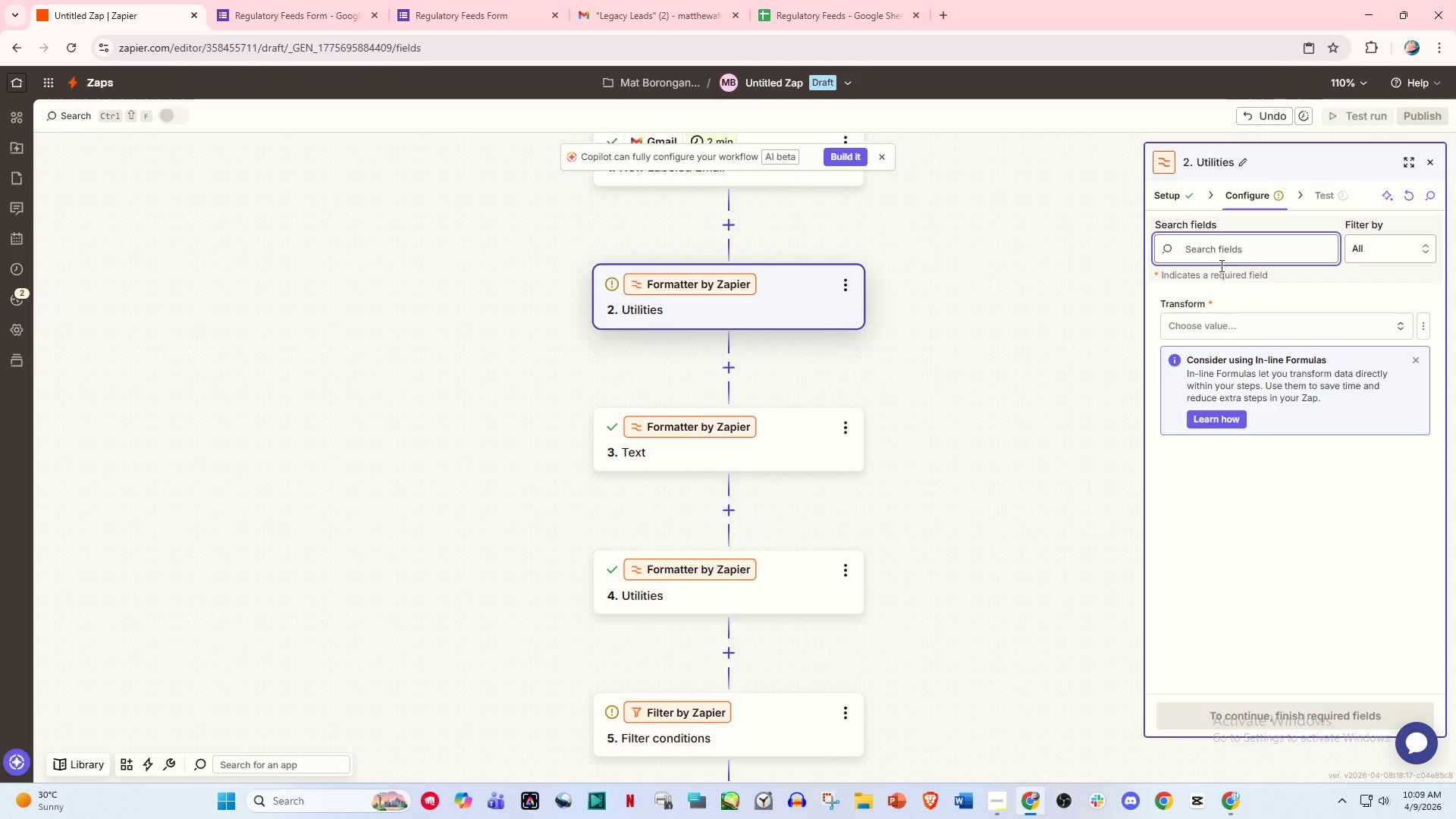 
left_click([1213, 326])
 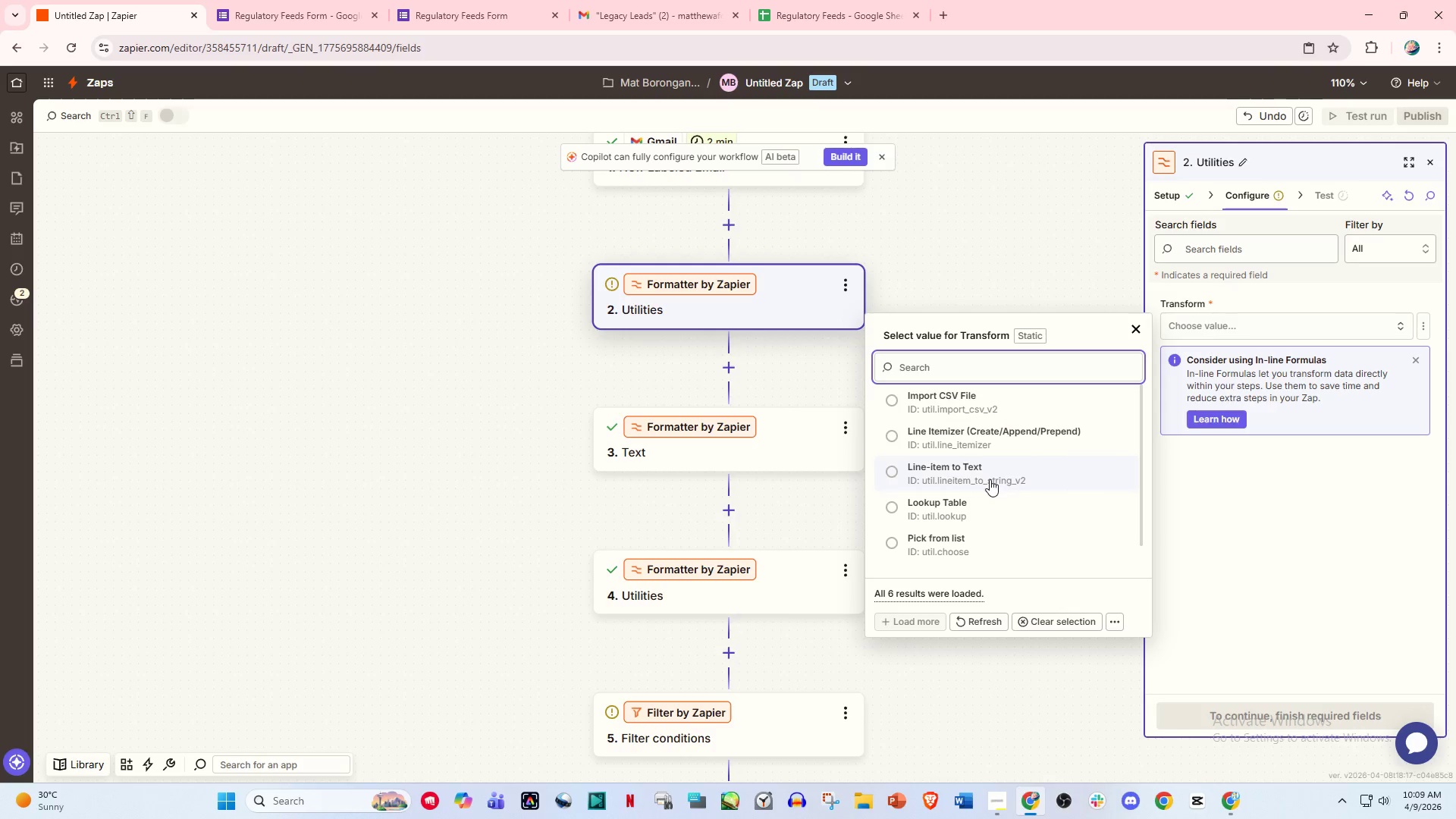 
left_click([990, 479])
 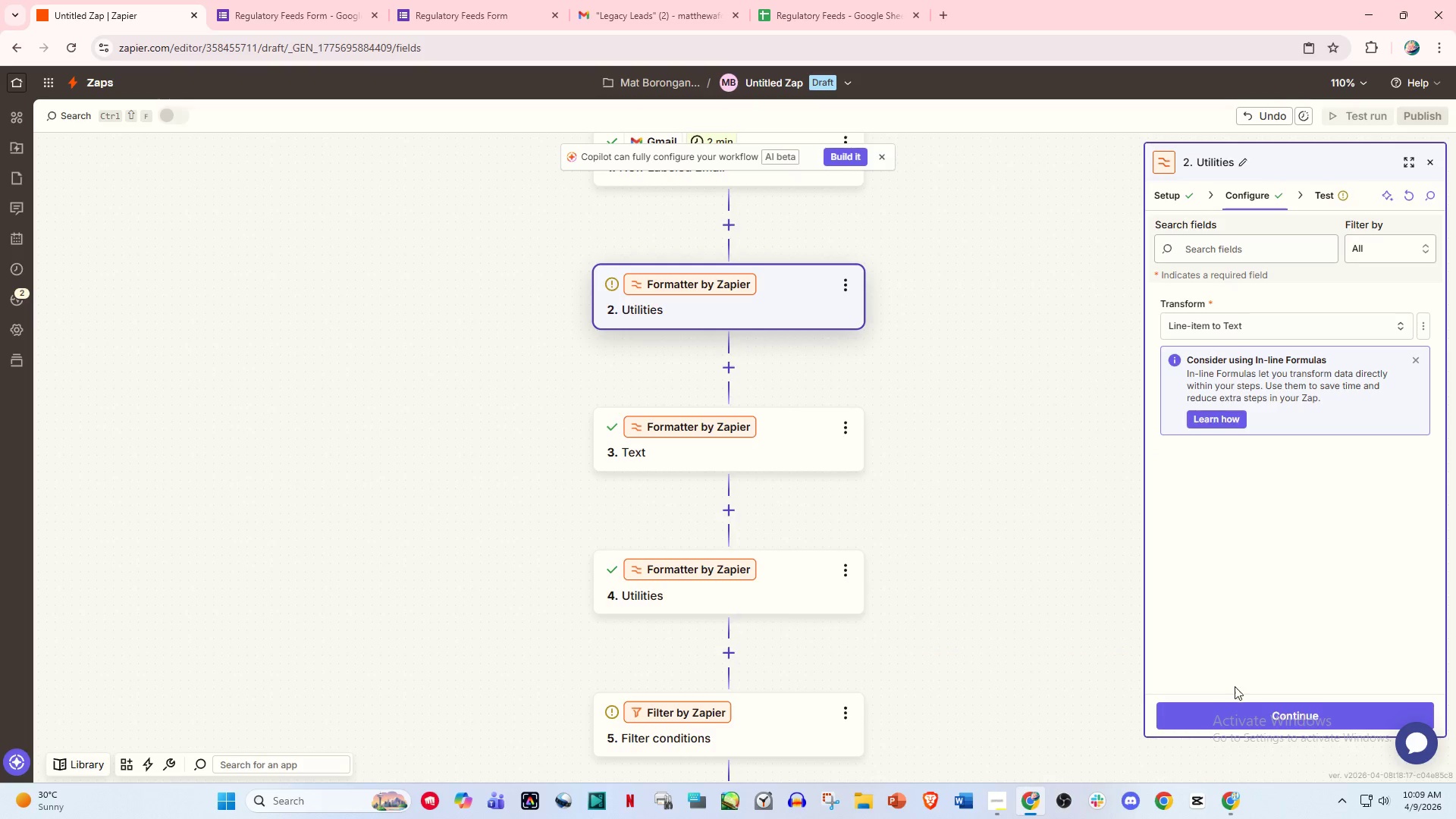 
left_click([1245, 707])
 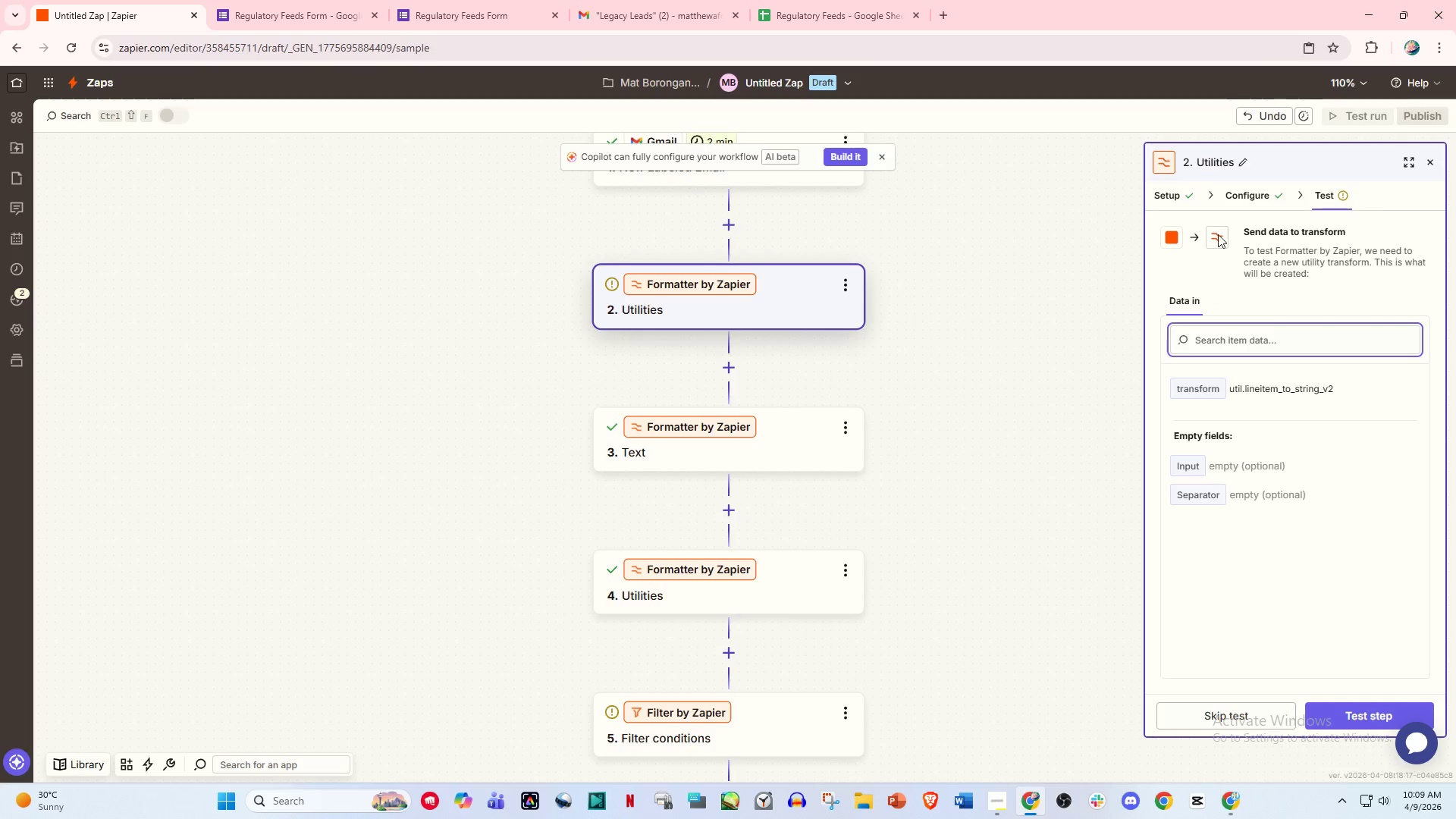 
left_click([1244, 193])
 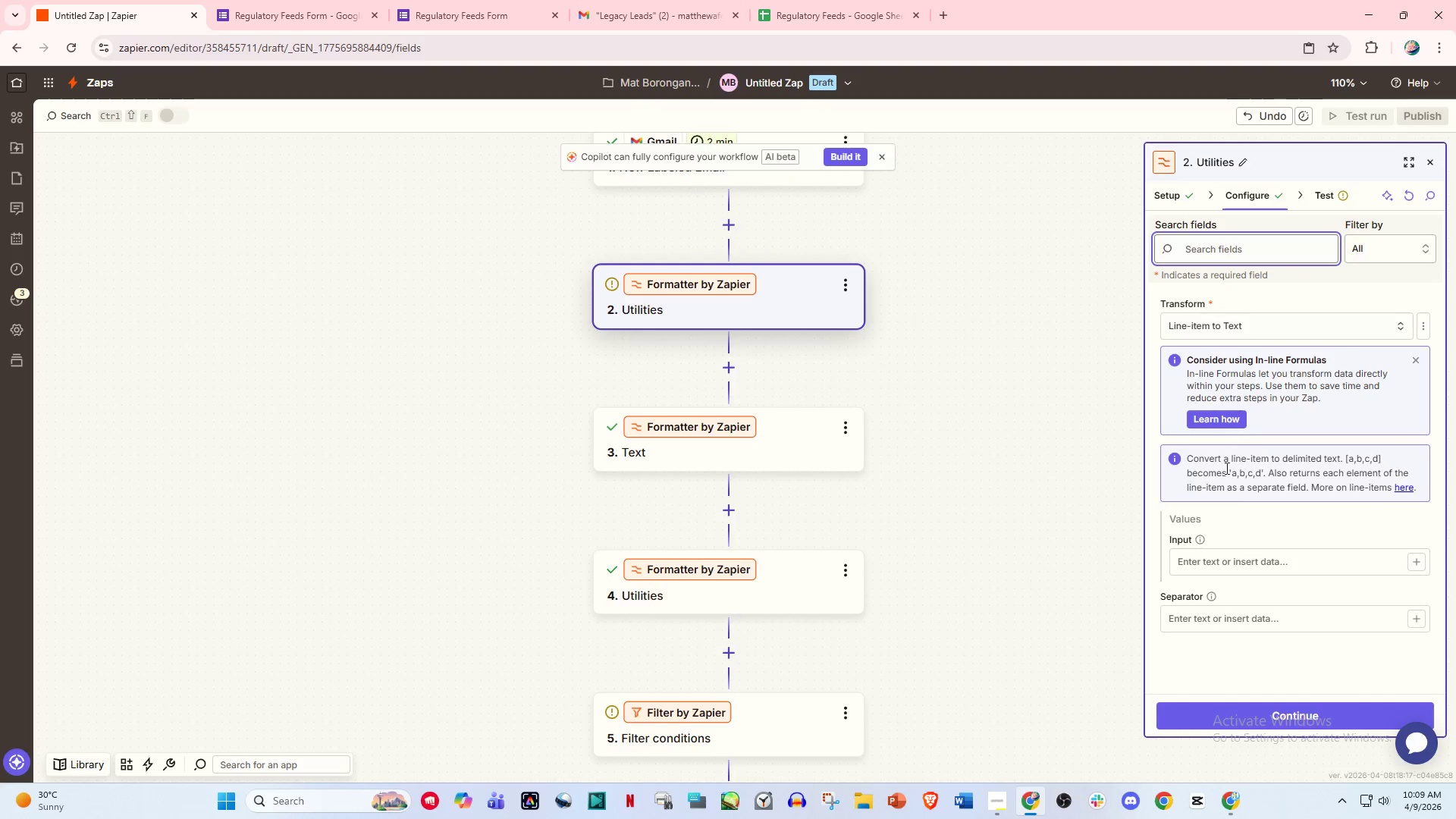 
scroll: coordinate [1232, 508], scroll_direction: down, amount: 1.0
 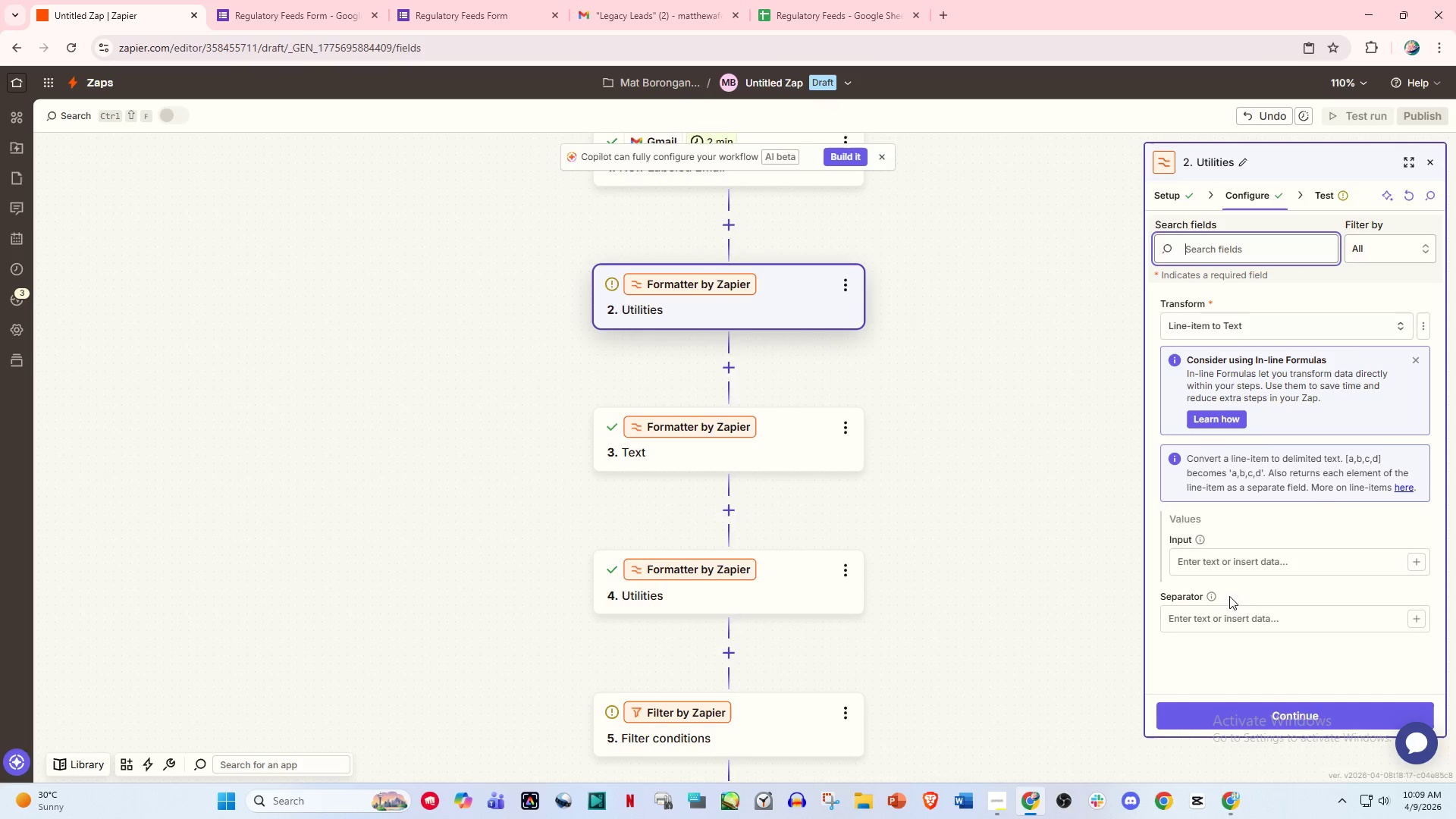 
left_click([1237, 565])
 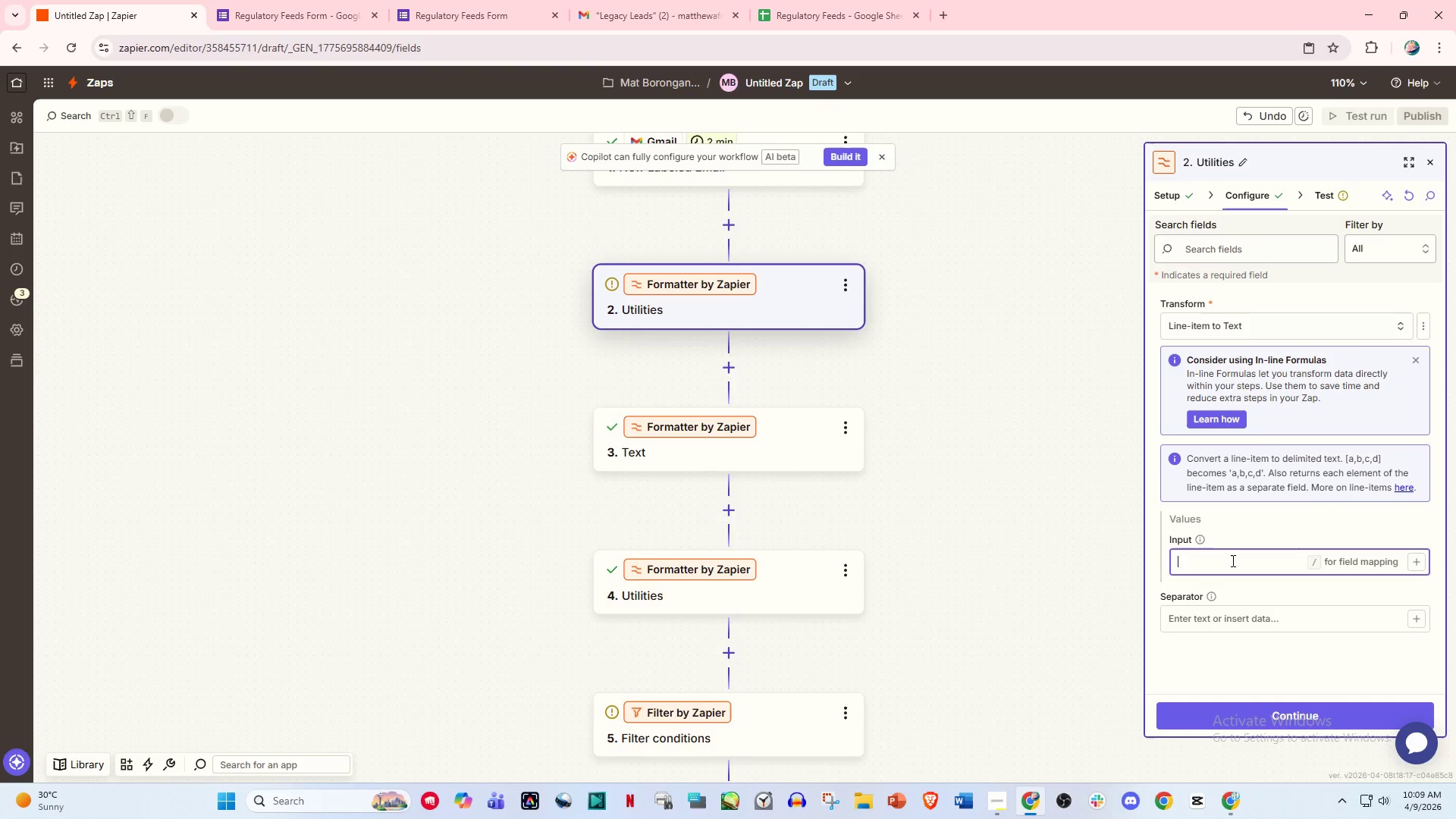 
key(Slash)
 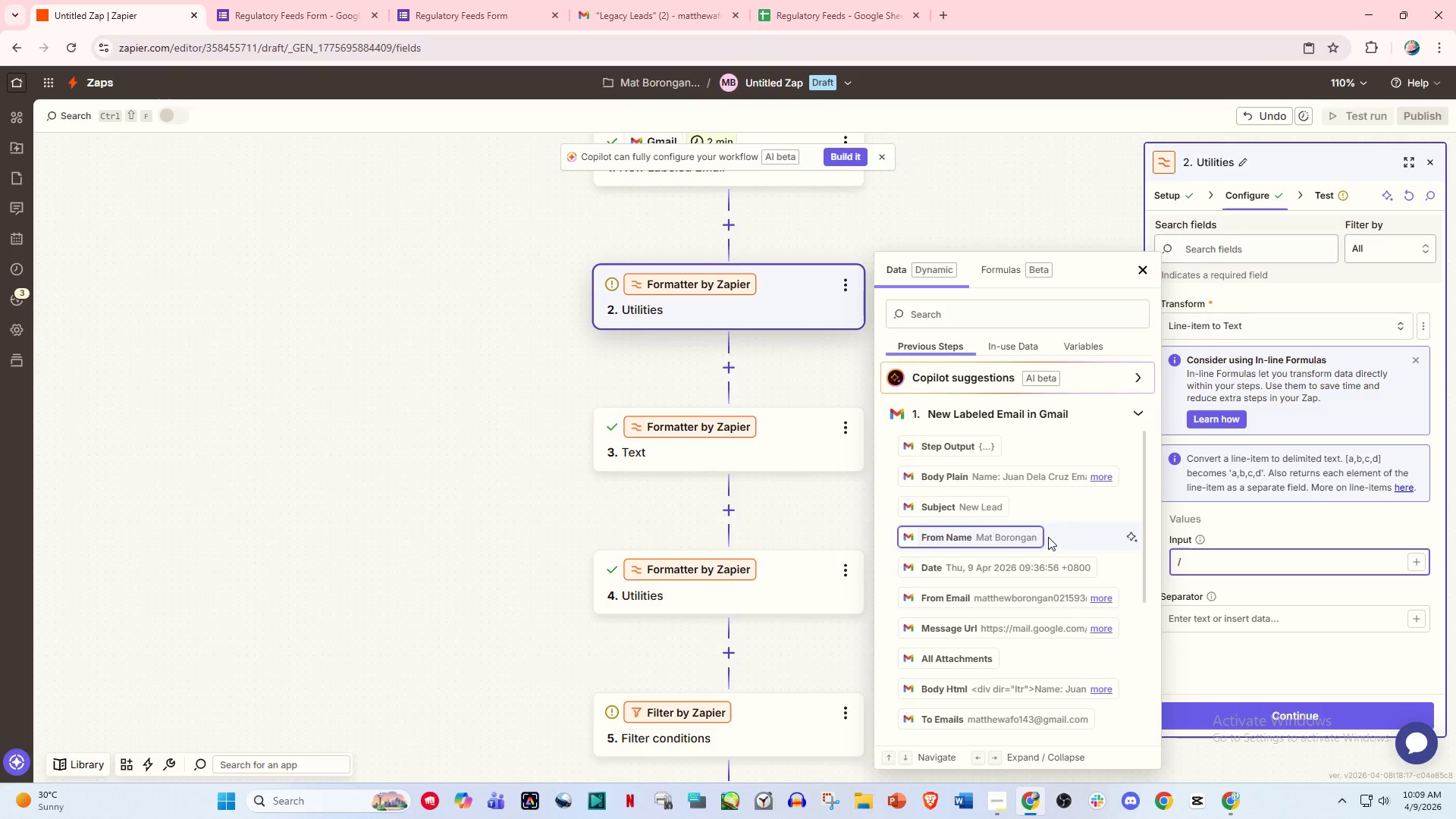 
wait(5.59)
 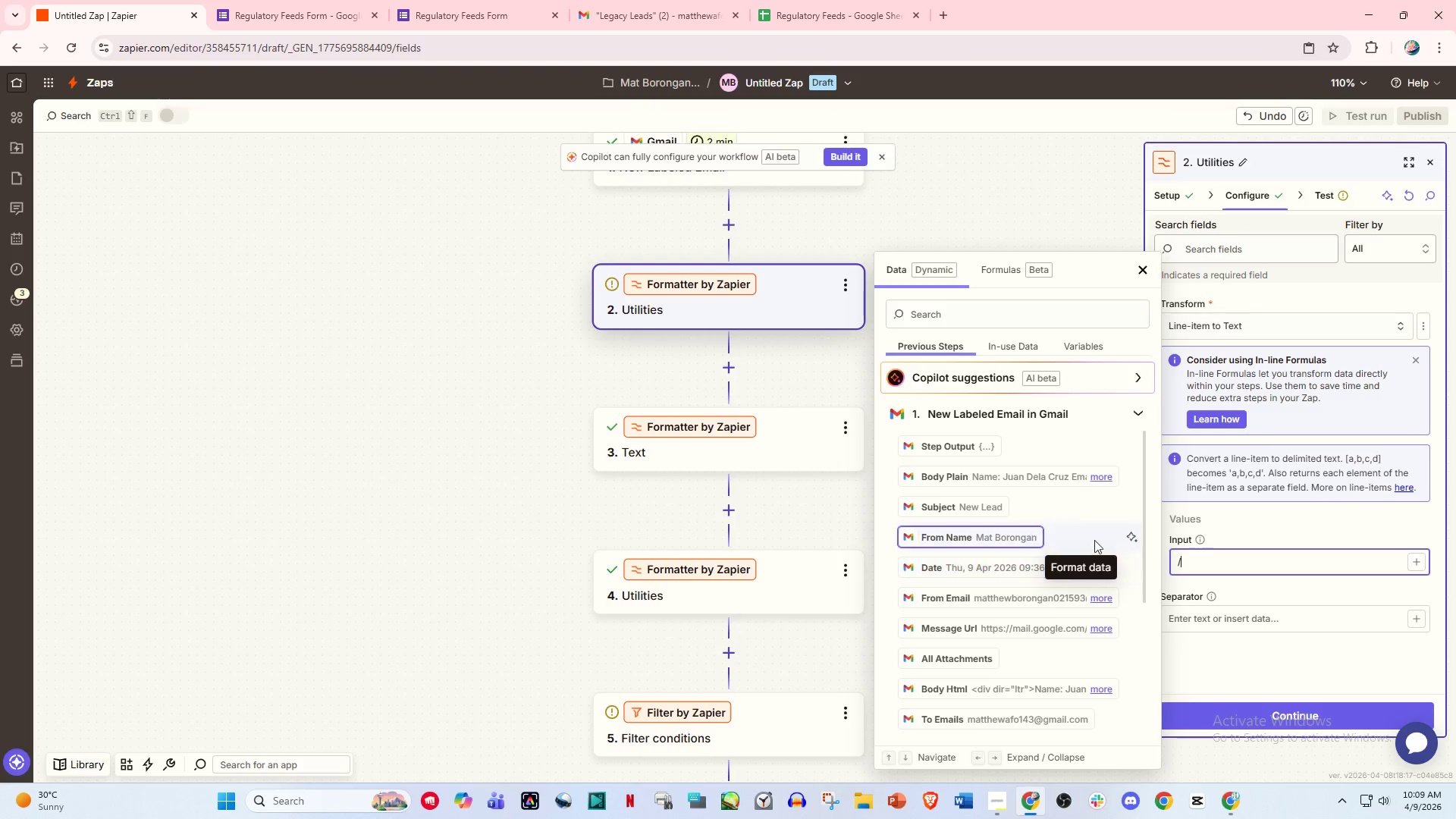 
left_click([1008, 481])
 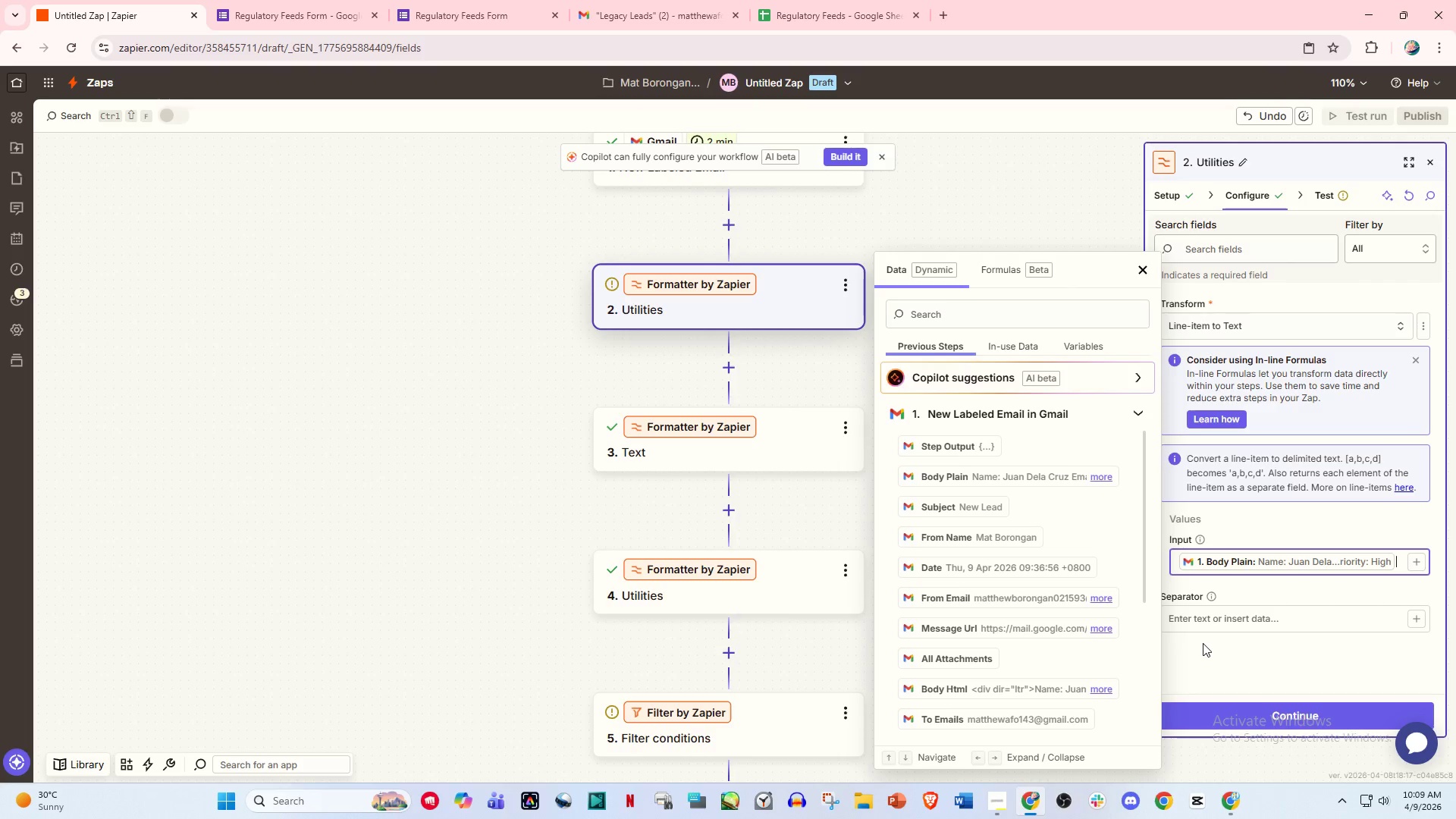 
left_click([1225, 617])
 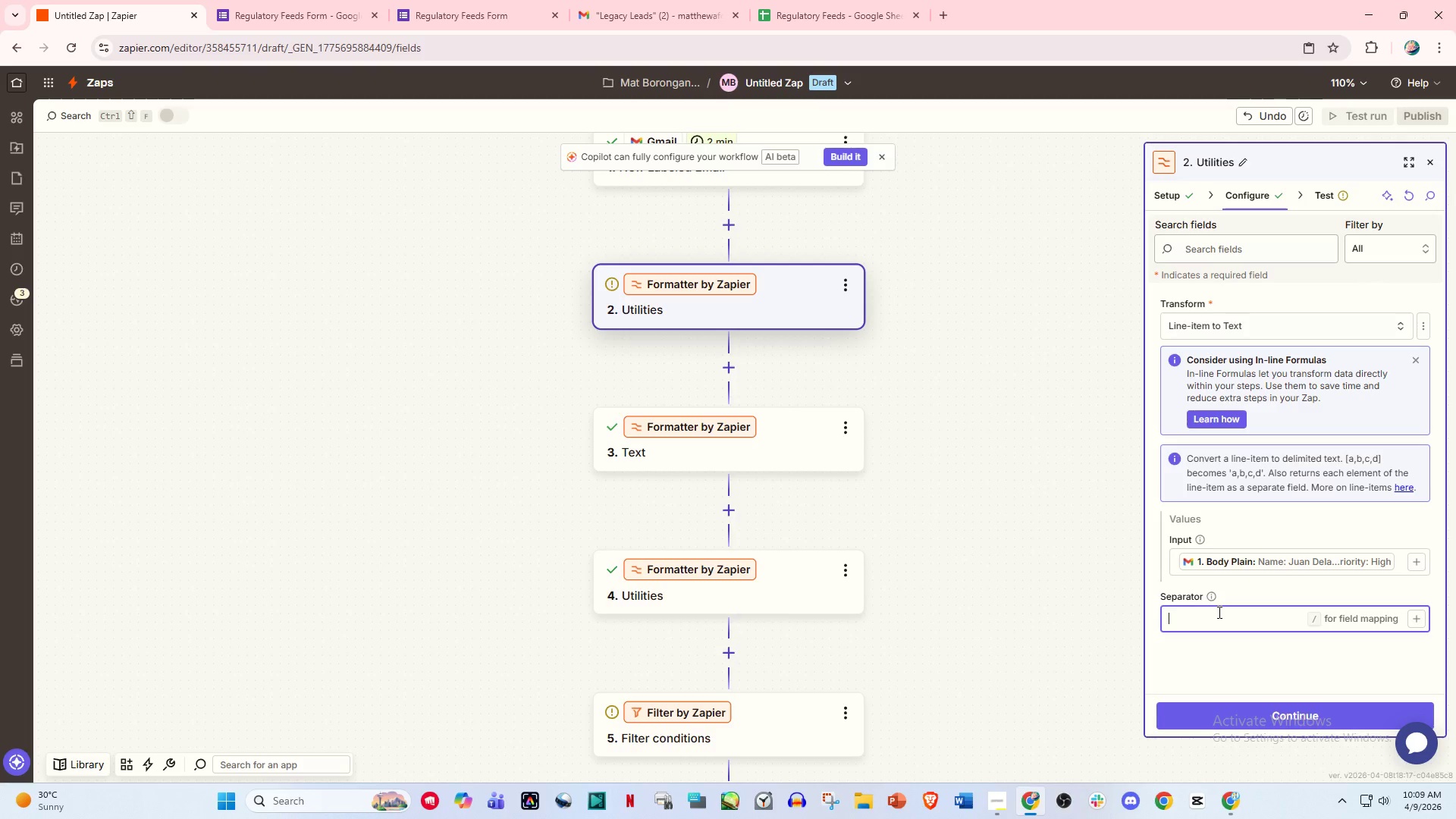 
key(Shift+Semicolon)
 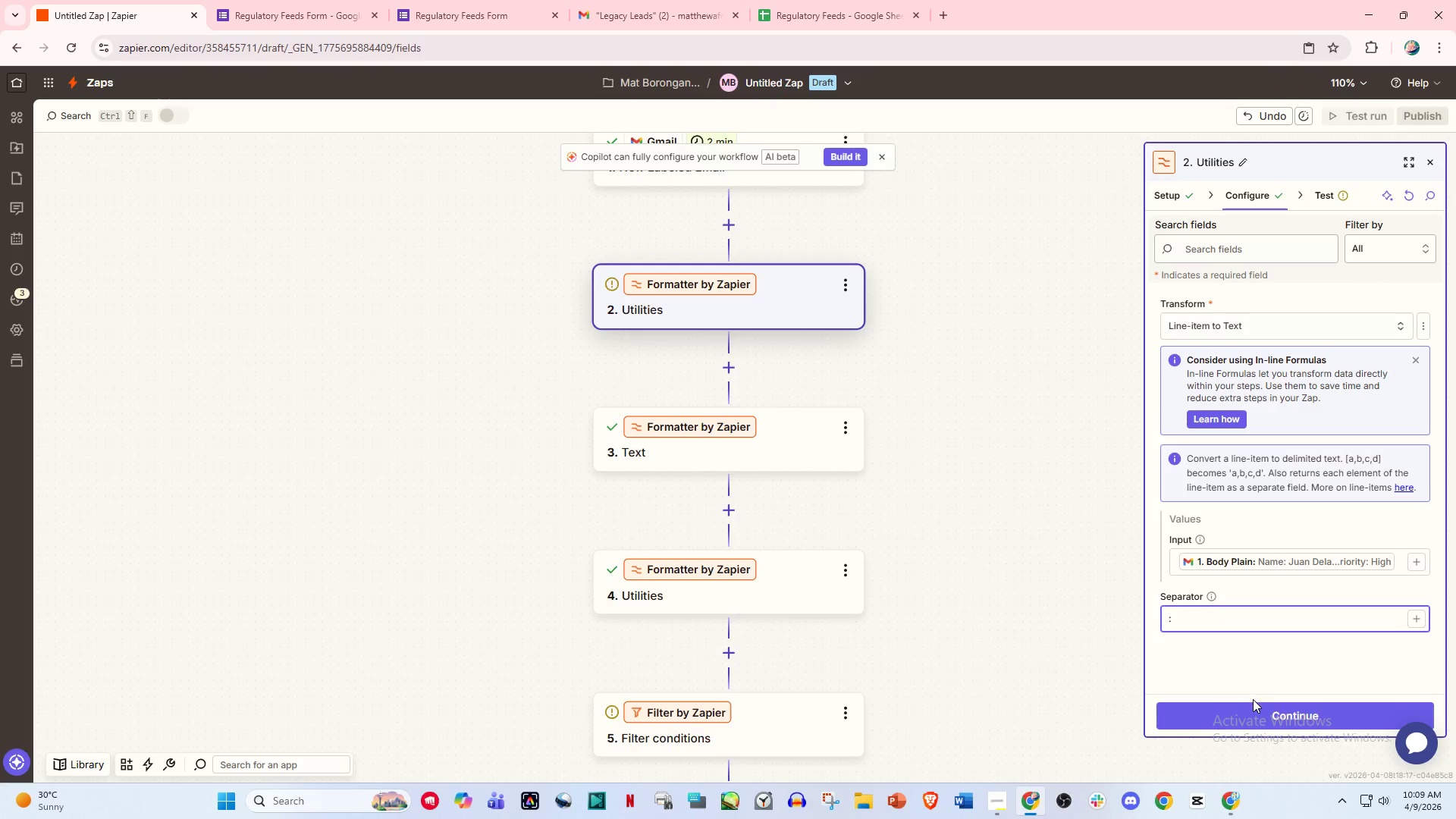 
double_click([1254, 707])
 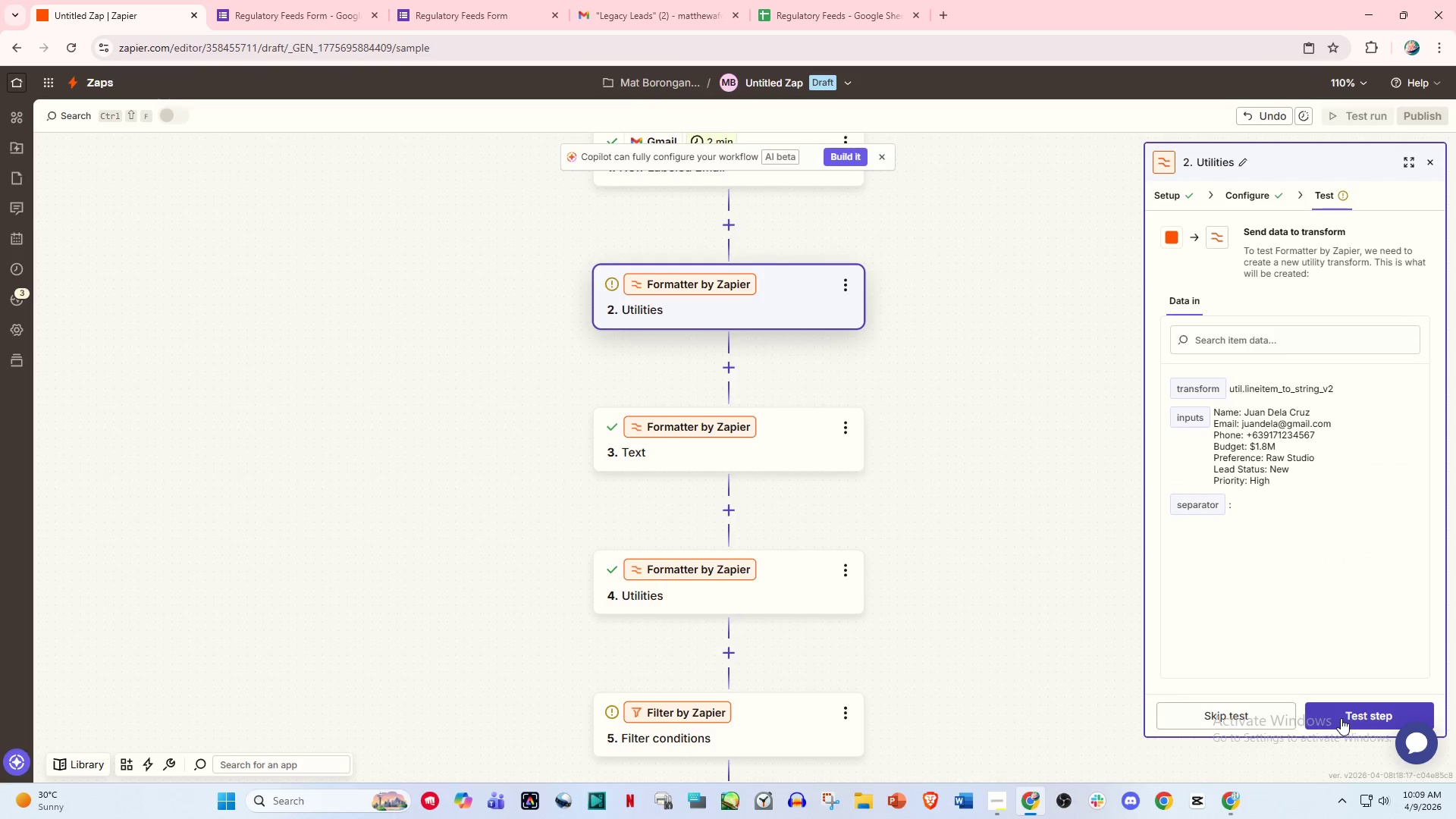 
left_click([1336, 713])
 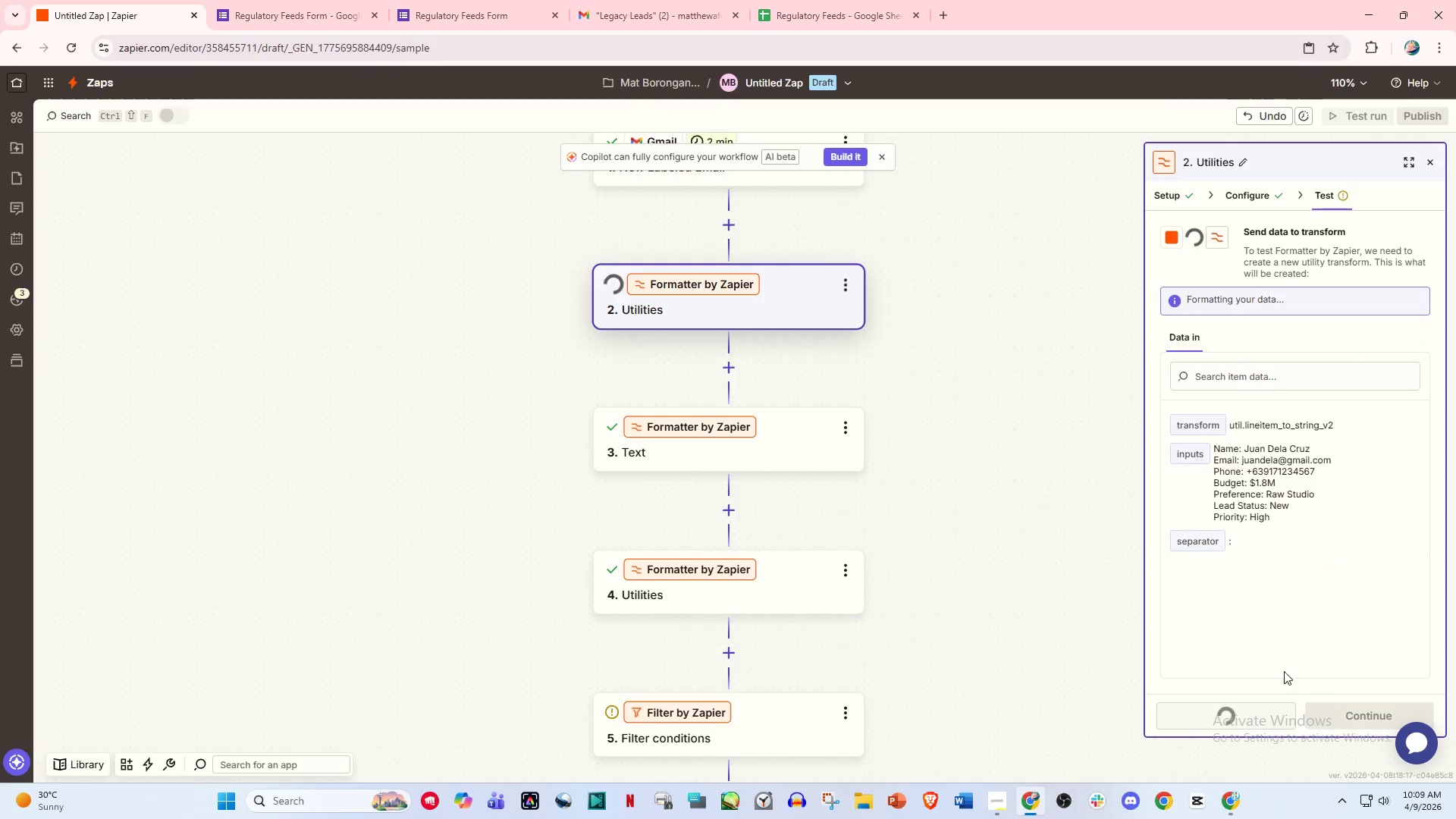 
mouse_move([1209, 574])
 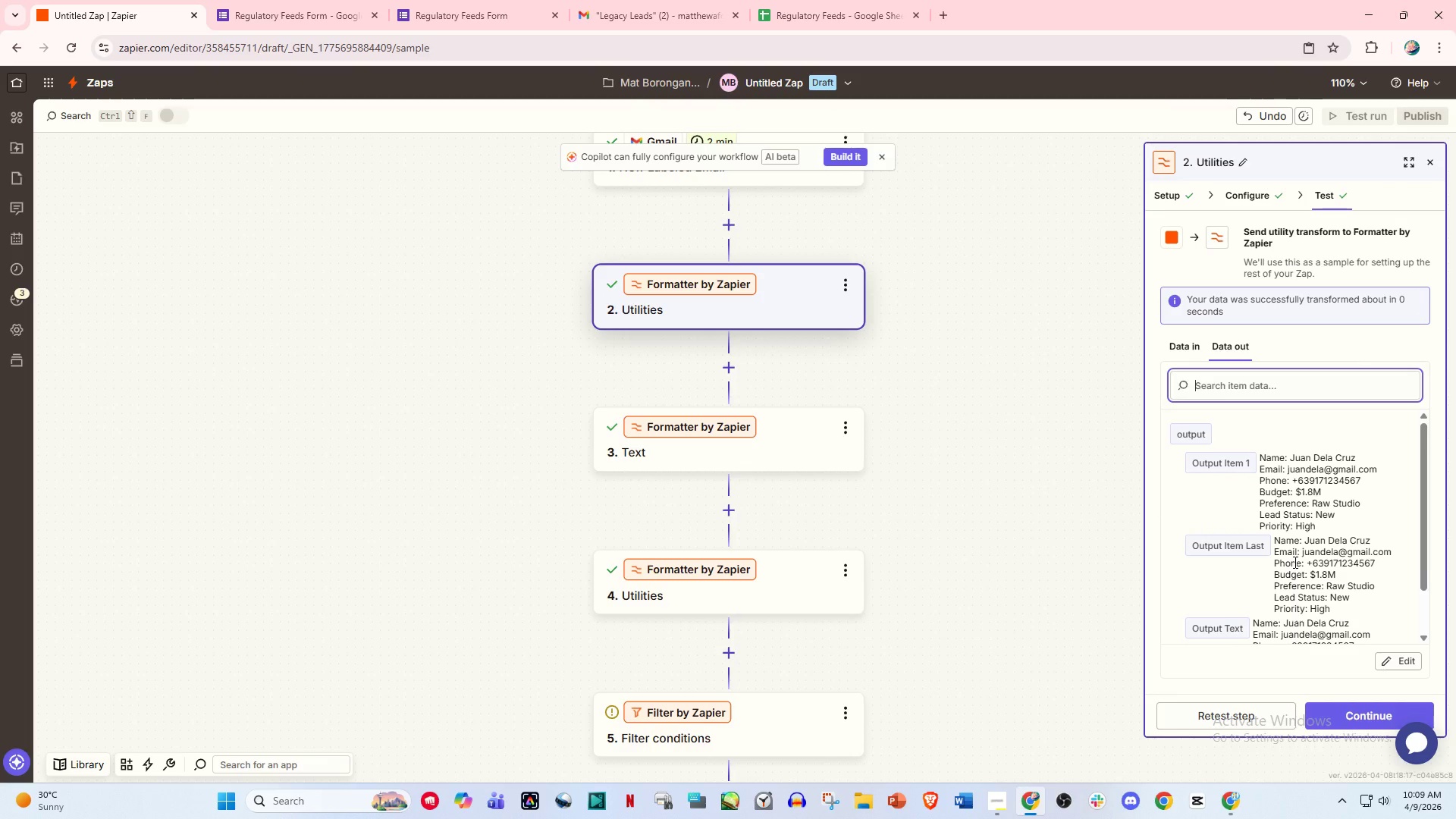 
scroll: coordinate [1300, 558], scroll_direction: down, amount: 3.0
 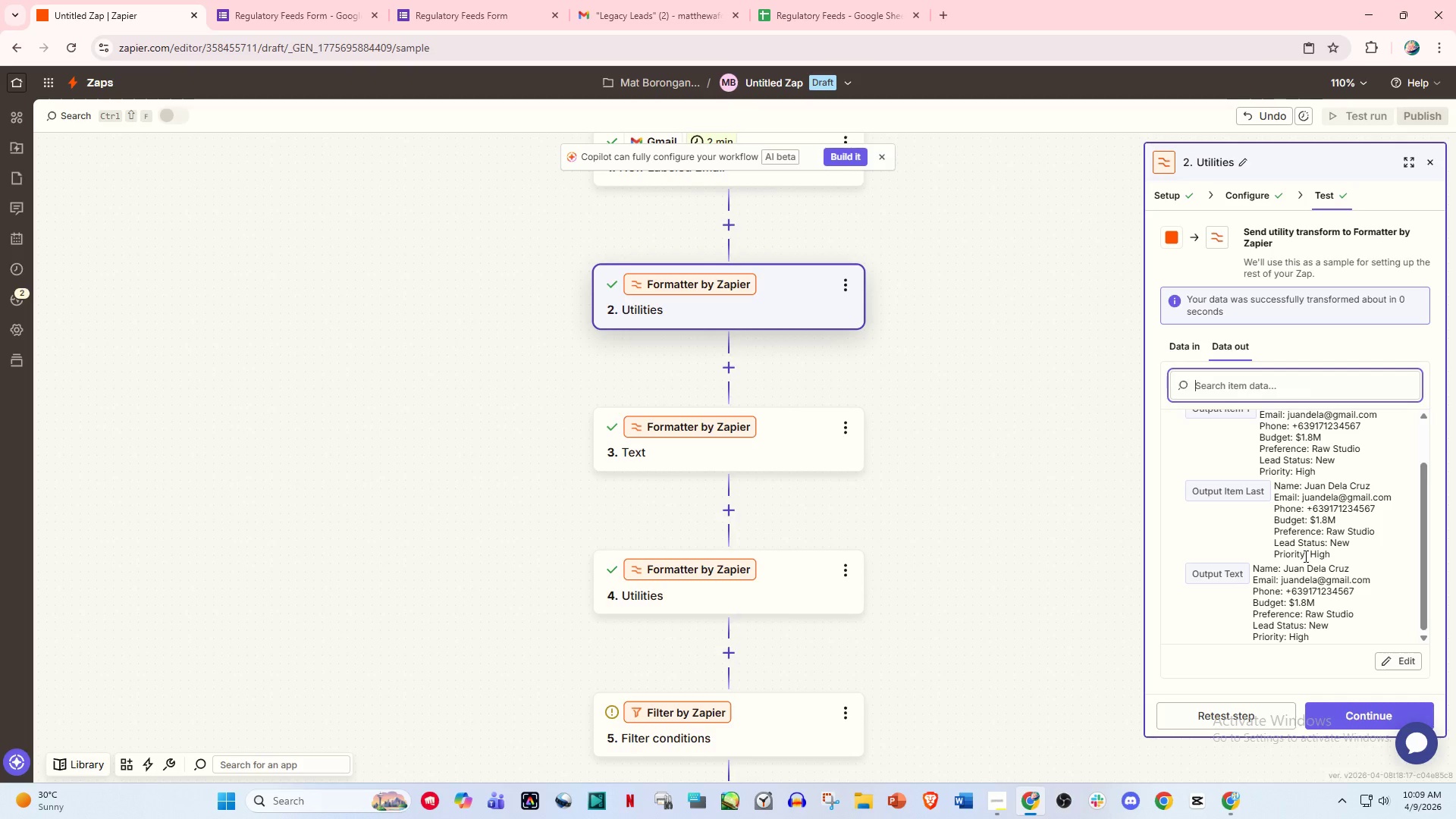 
scroll: coordinate [1304, 556], scroll_direction: up, amount: 2.0
 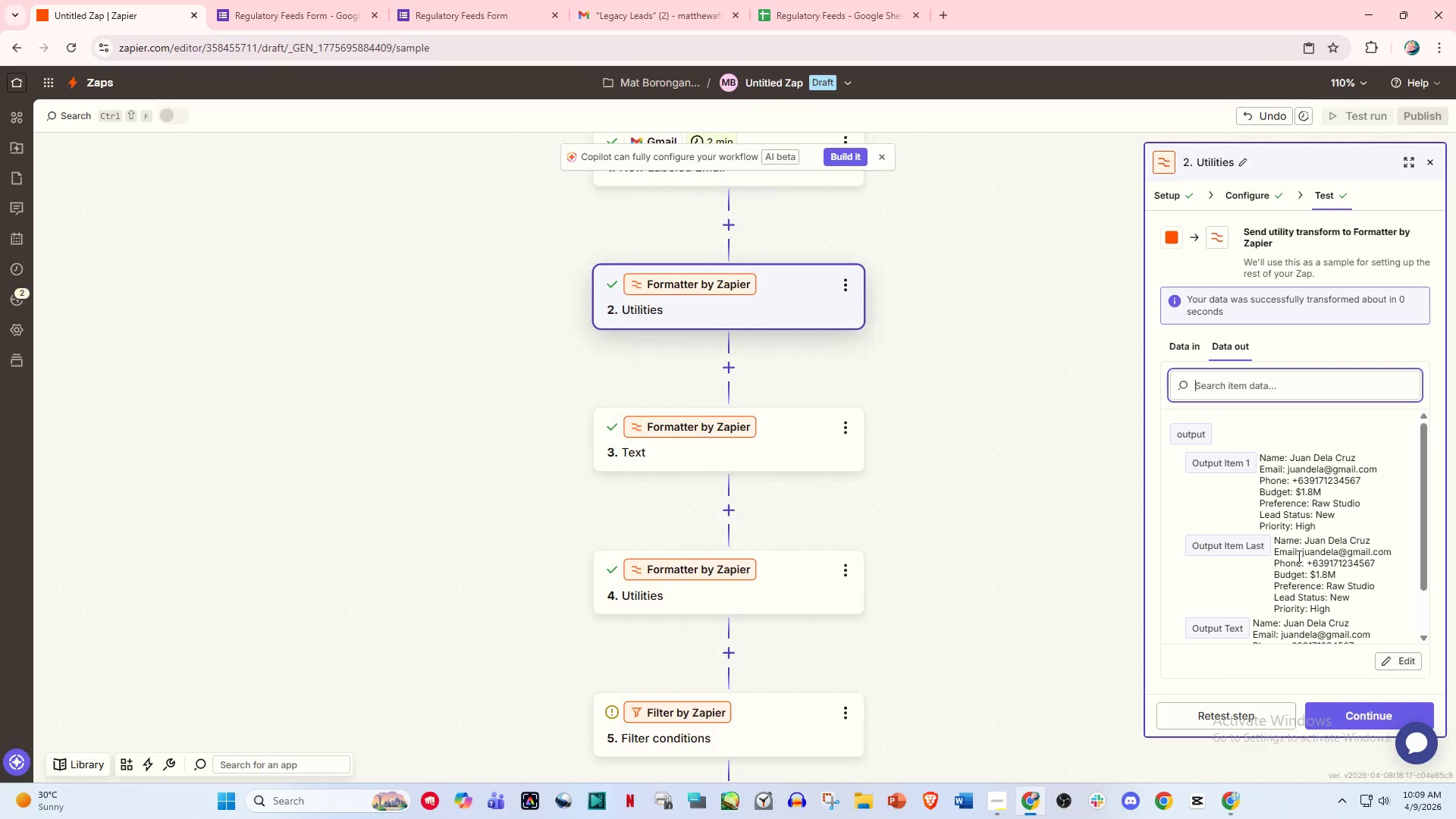 
scroll: coordinate [1298, 556], scroll_direction: down, amount: 1.0
 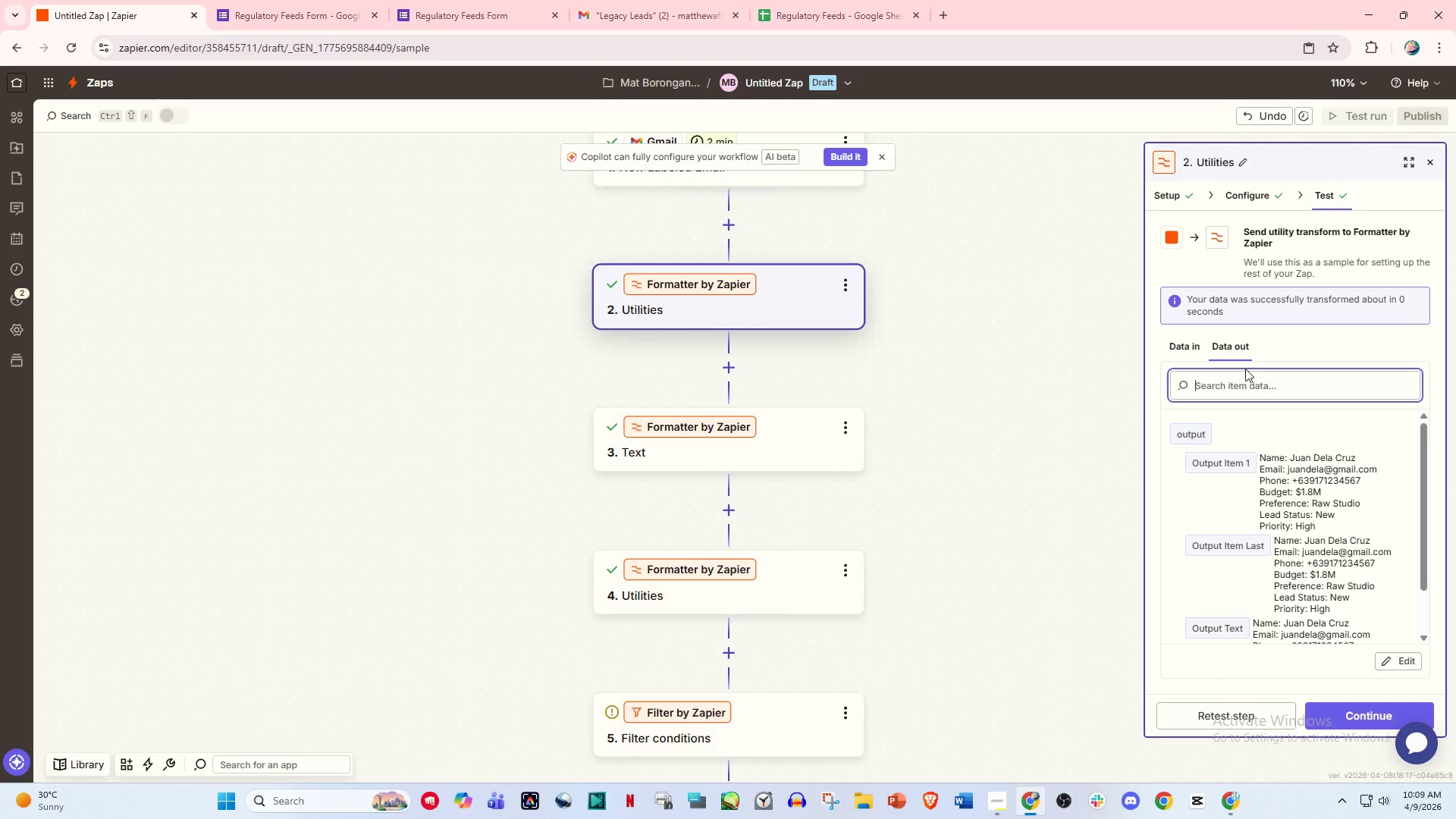 
left_click([1181, 346])
 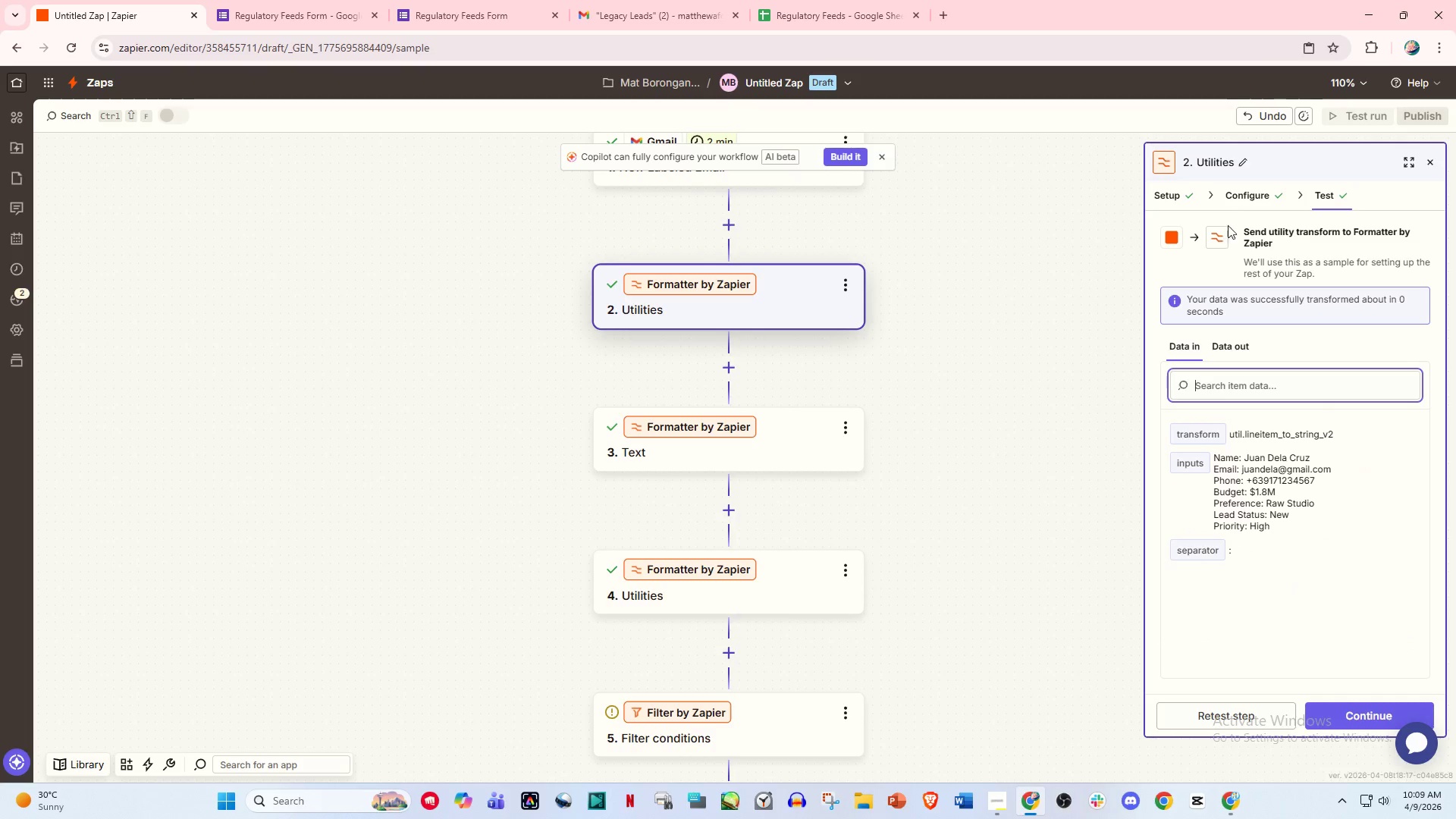 
left_click([1241, 199])
 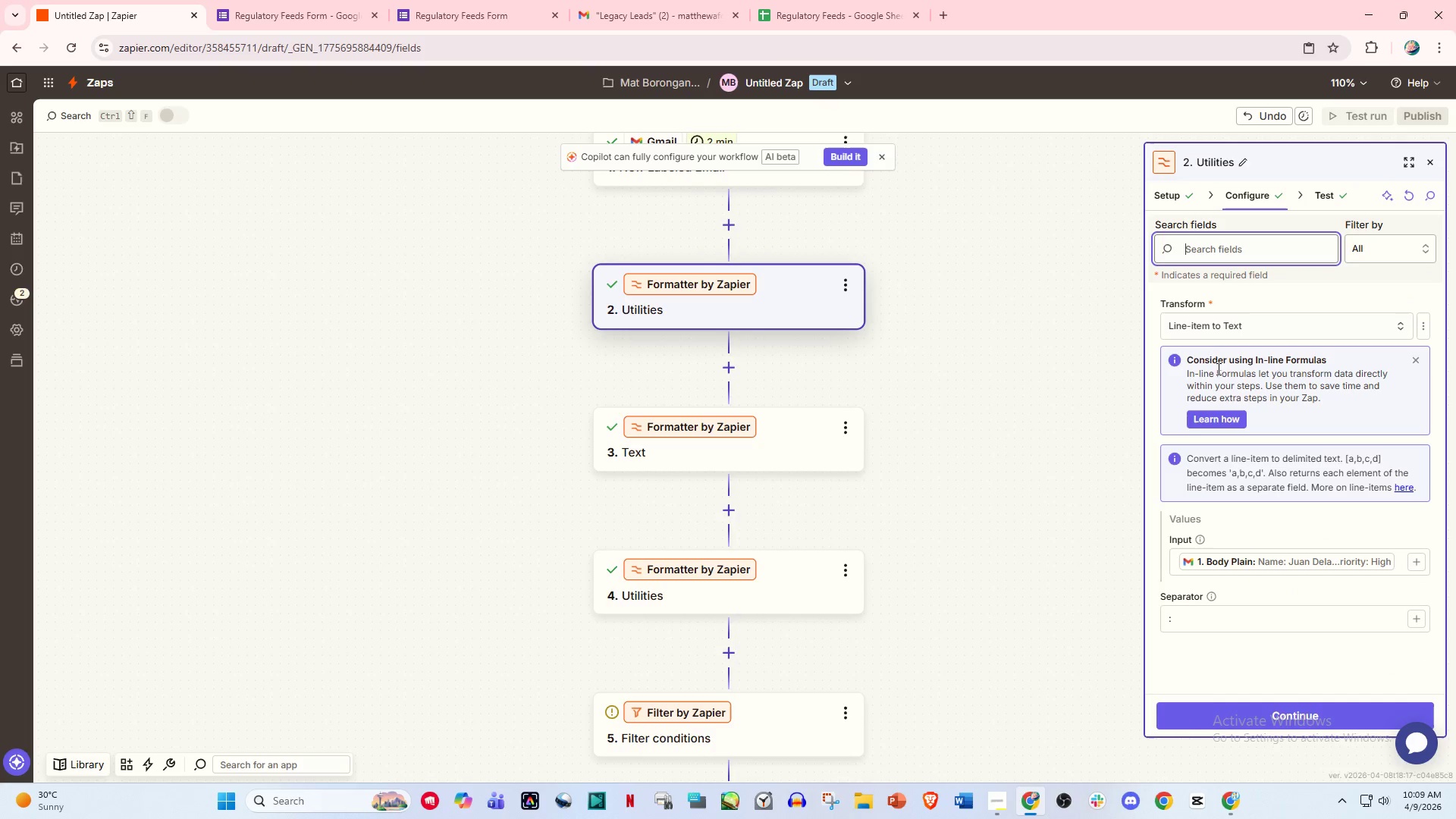 
left_click([1219, 324])
 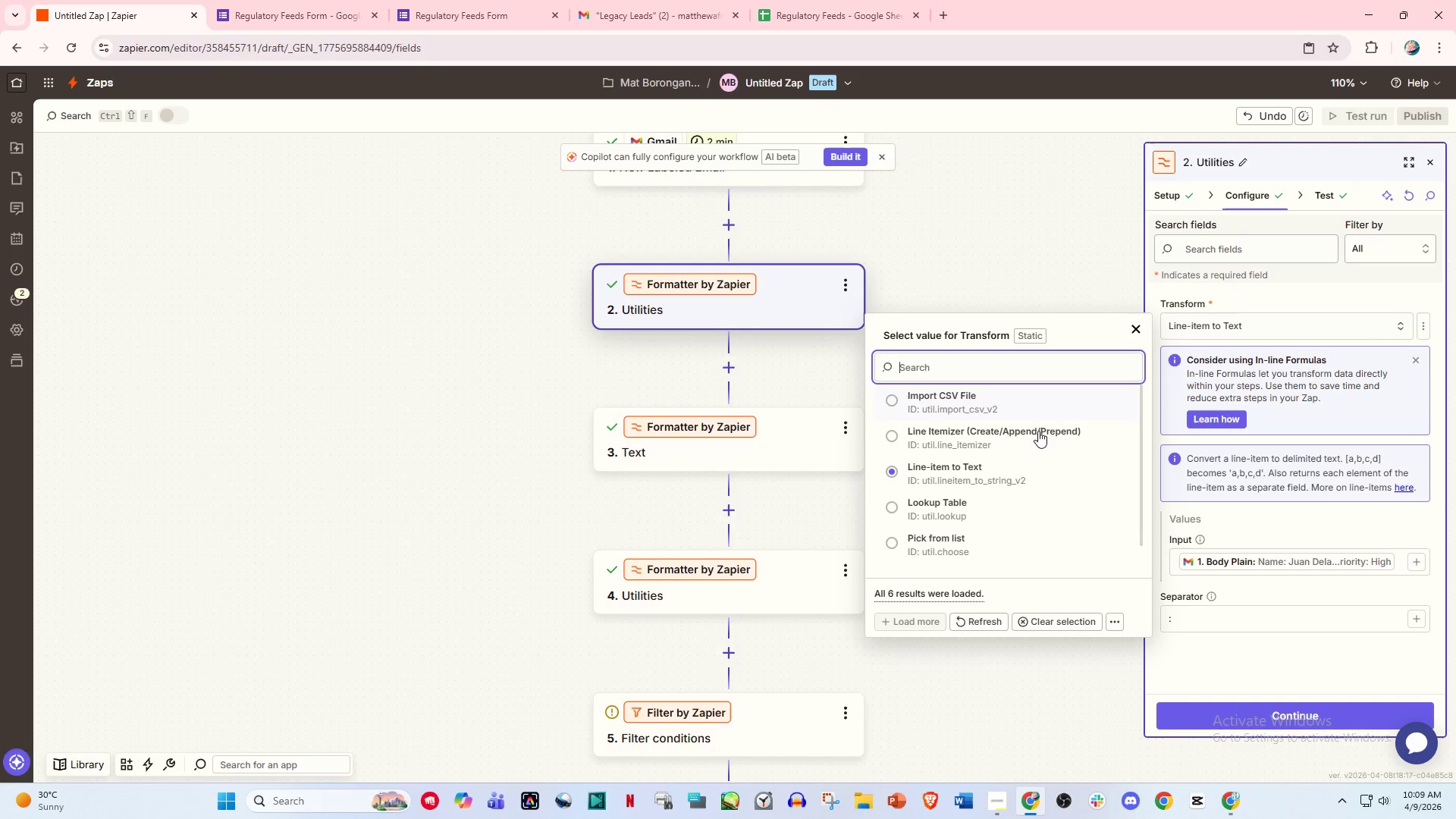 
left_click([1031, 440])
 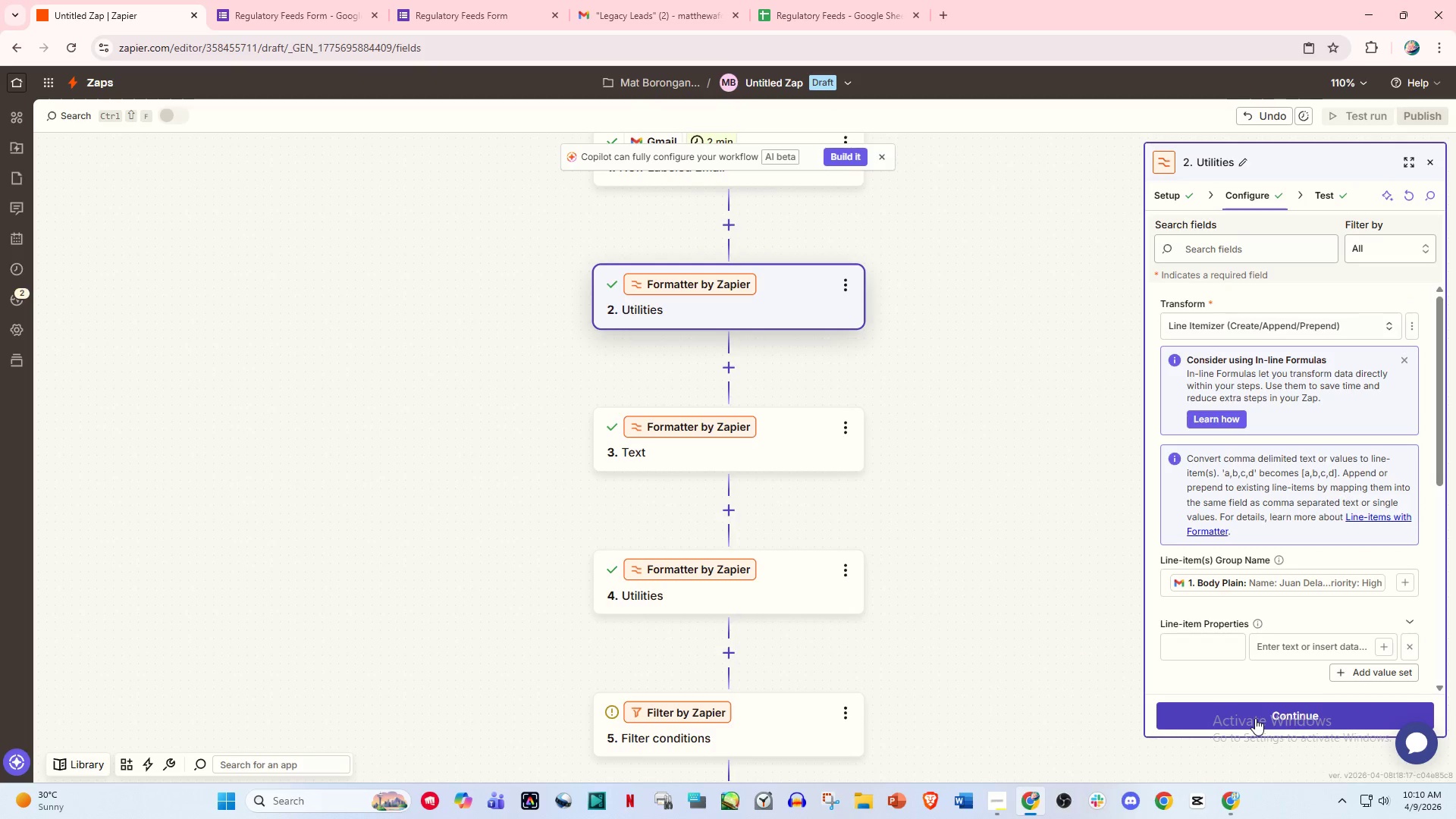 
scroll: coordinate [1262, 630], scroll_direction: down, amount: 2.0
 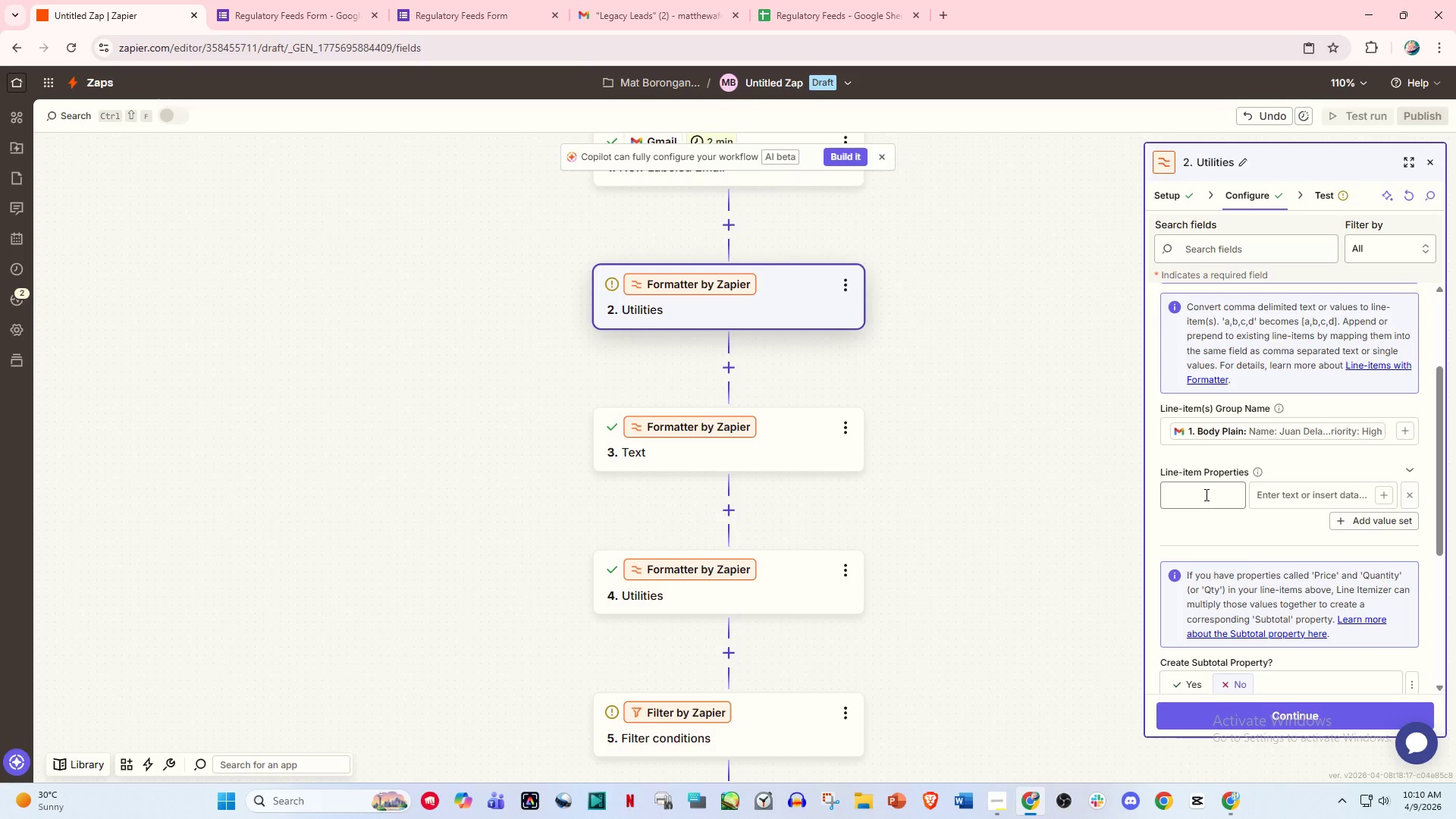 
left_click([1382, 523])
 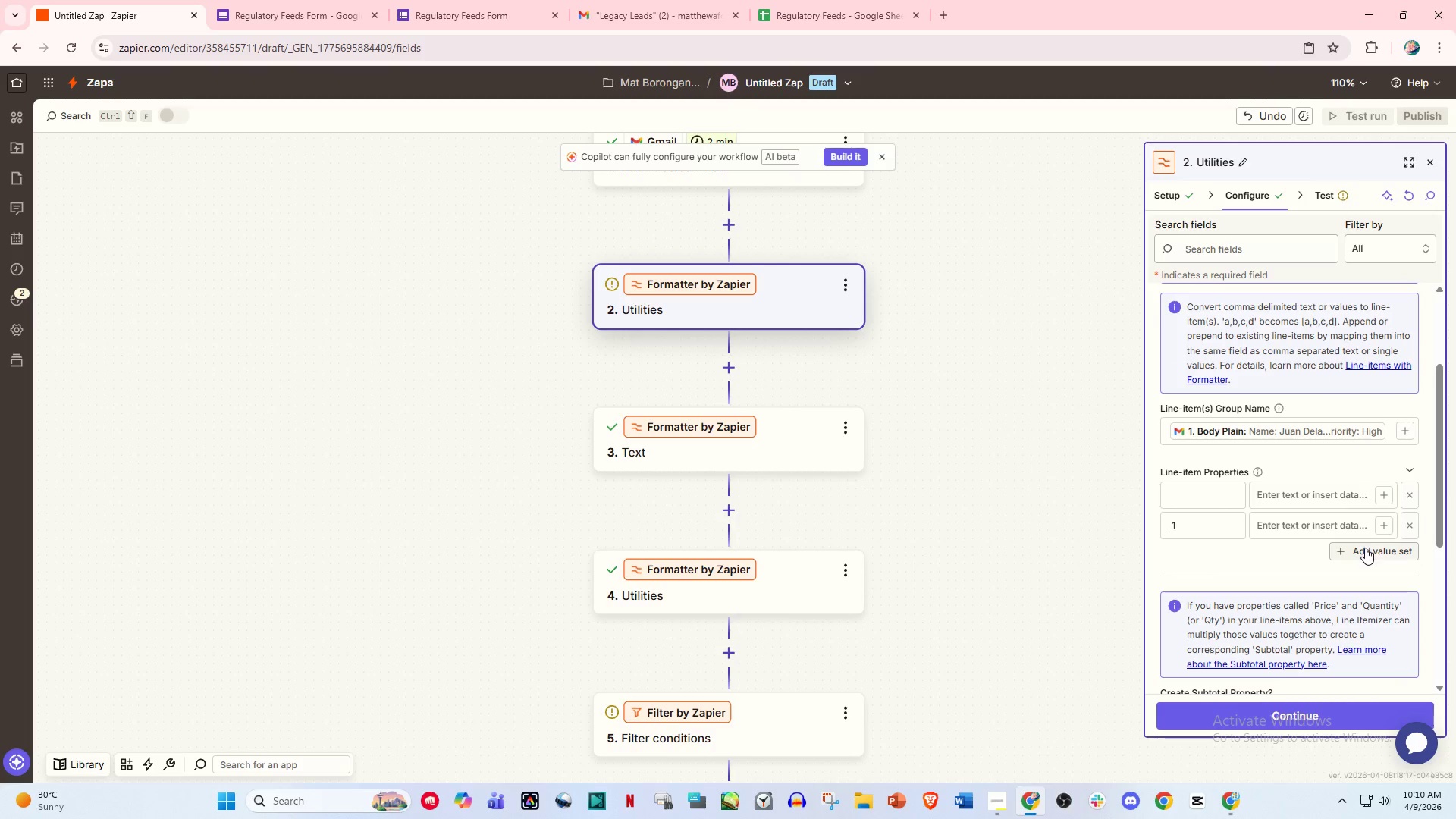 
left_click([1365, 548])
 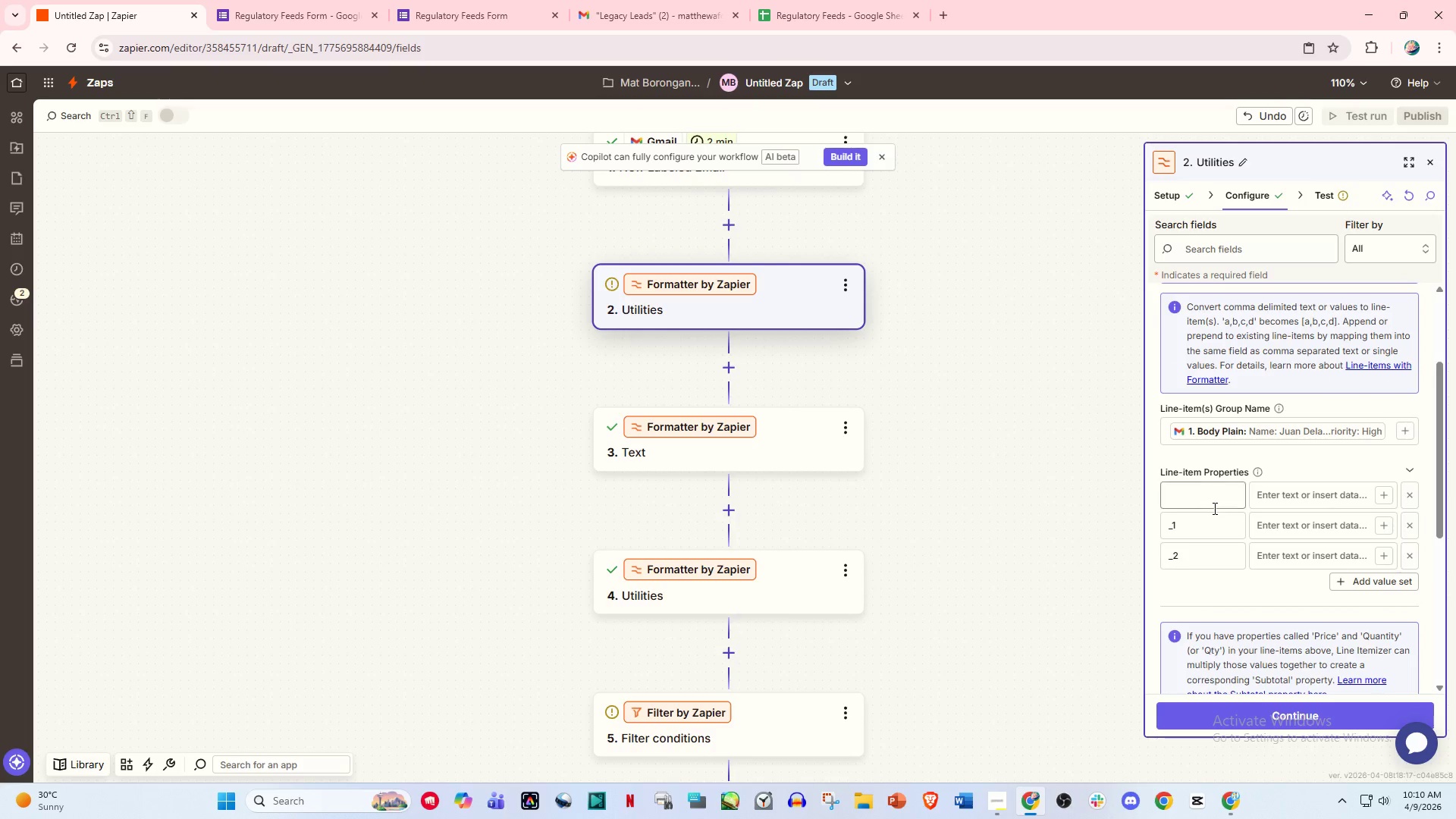 
left_click([1213, 508])
 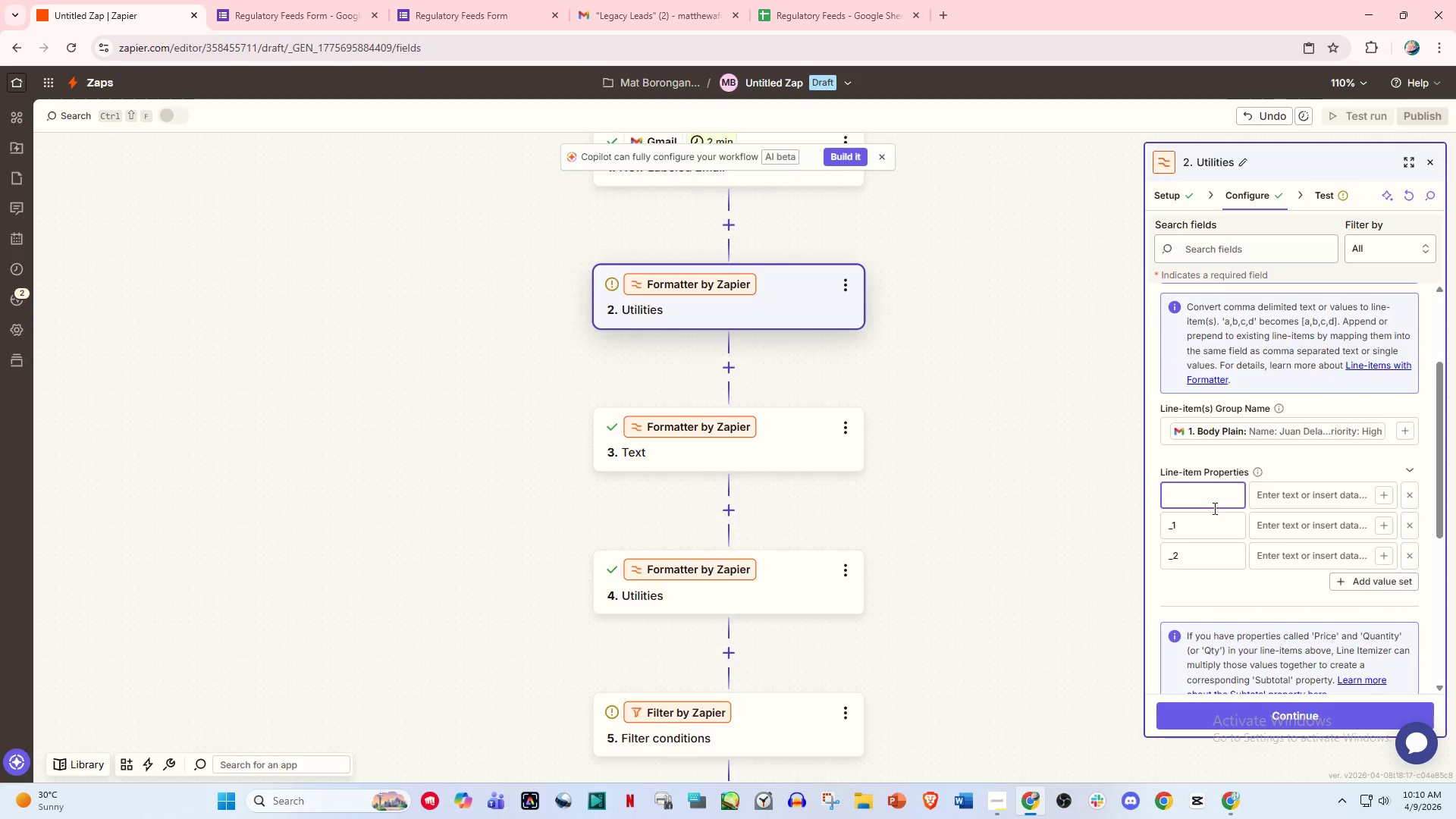 
type(Name)
 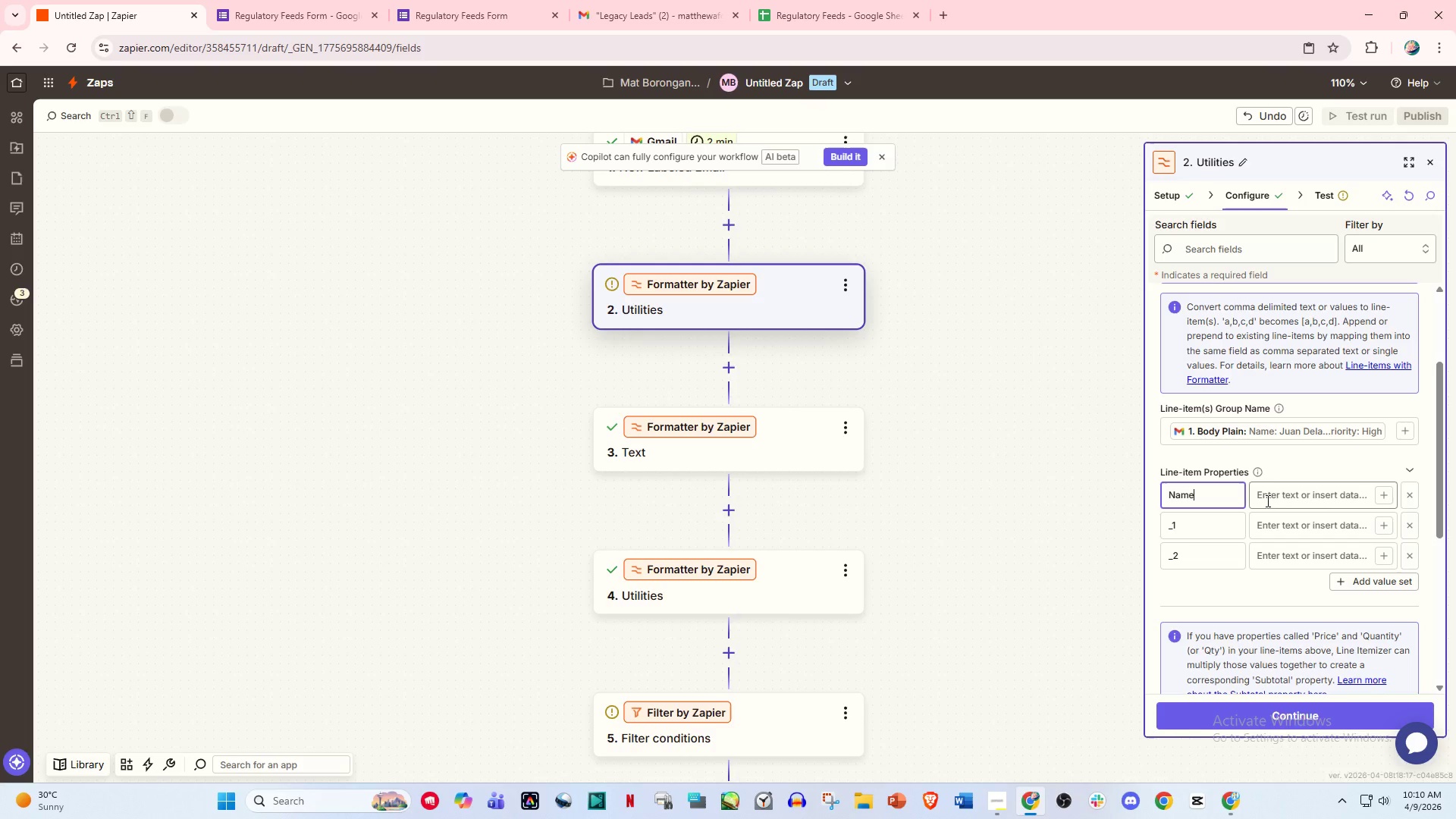 
left_click([1293, 500])
 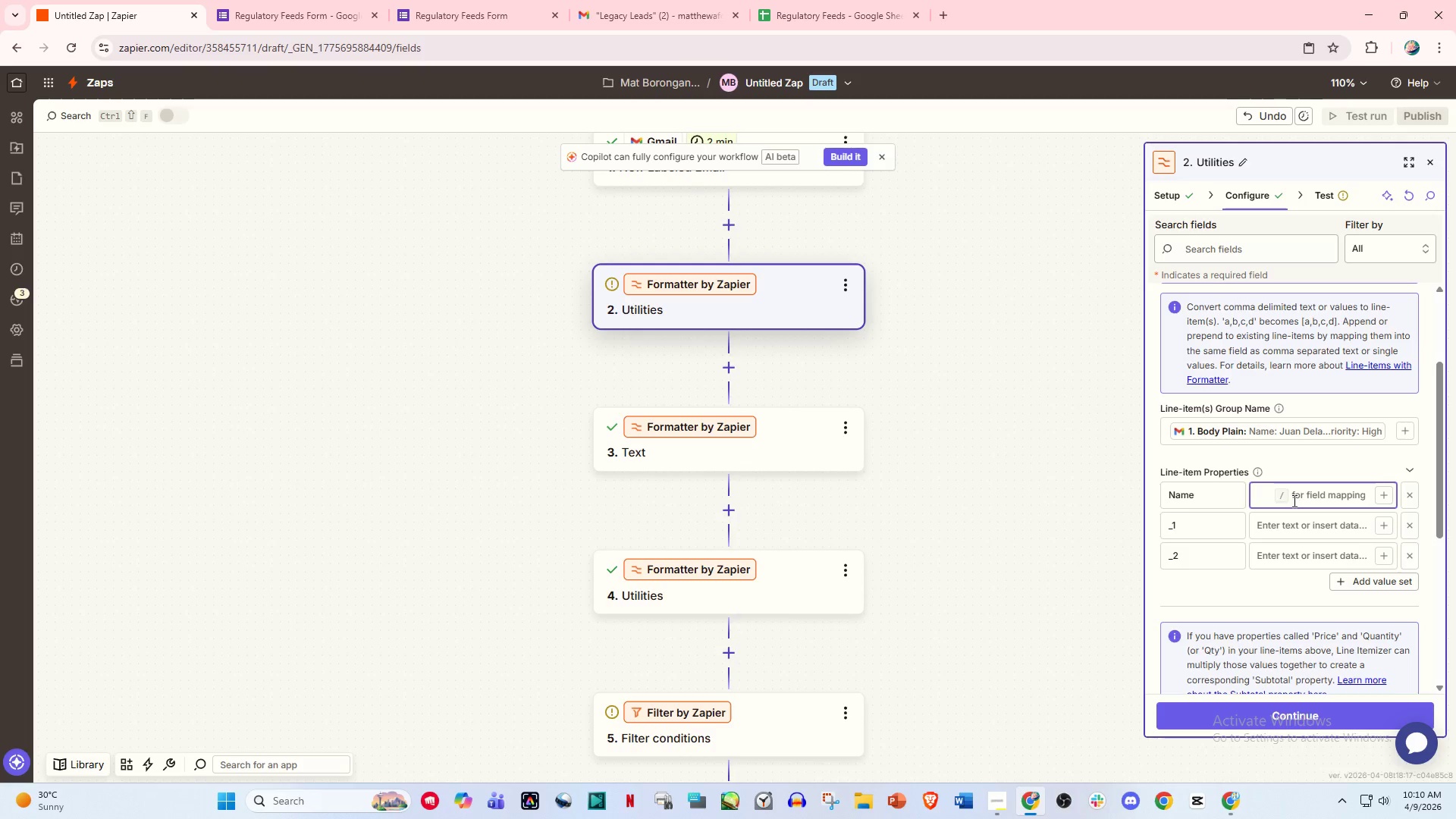 
key(Slash)
 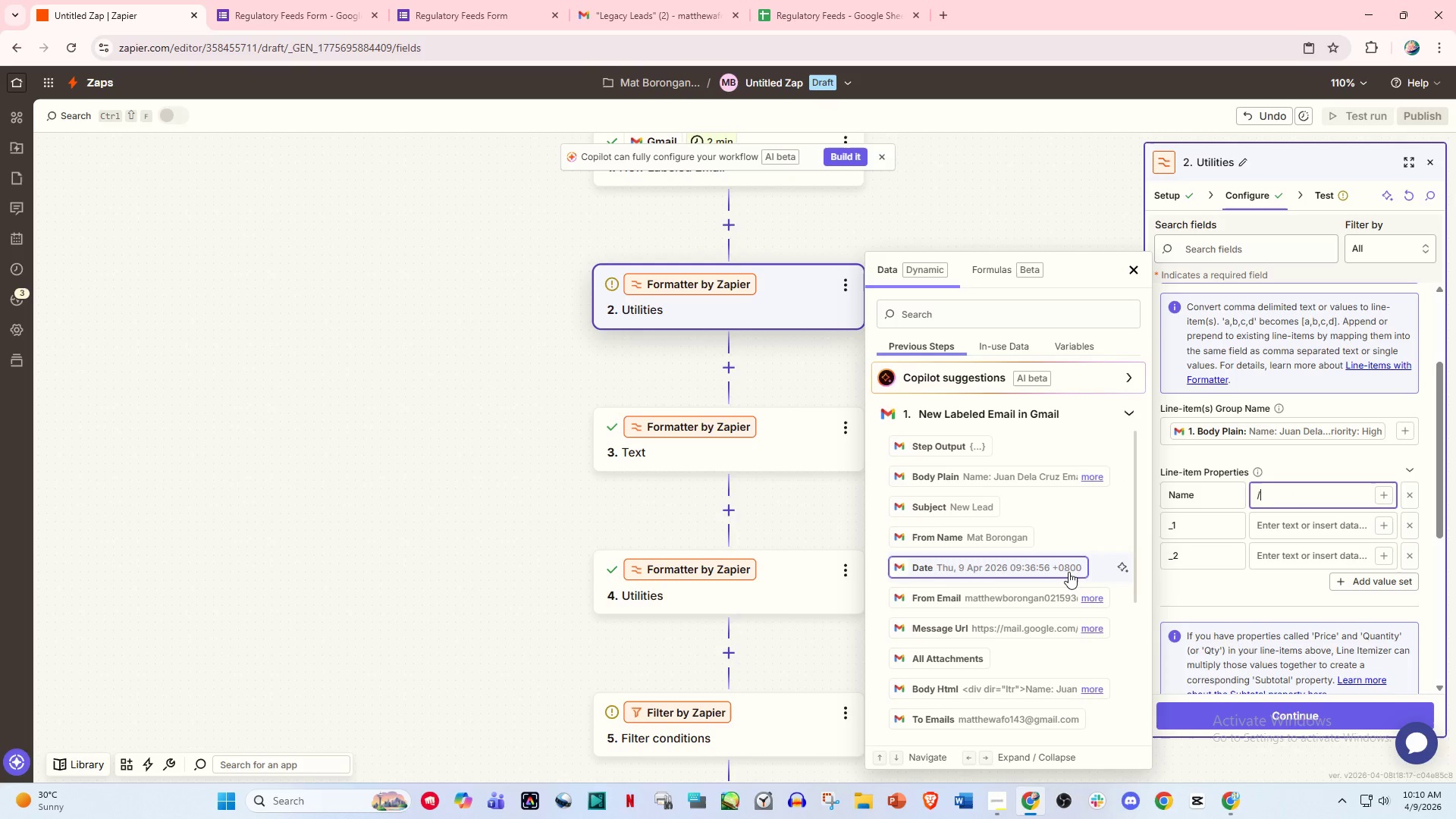 
scroll: coordinate [1040, 604], scroll_direction: down, amount: 4.0
 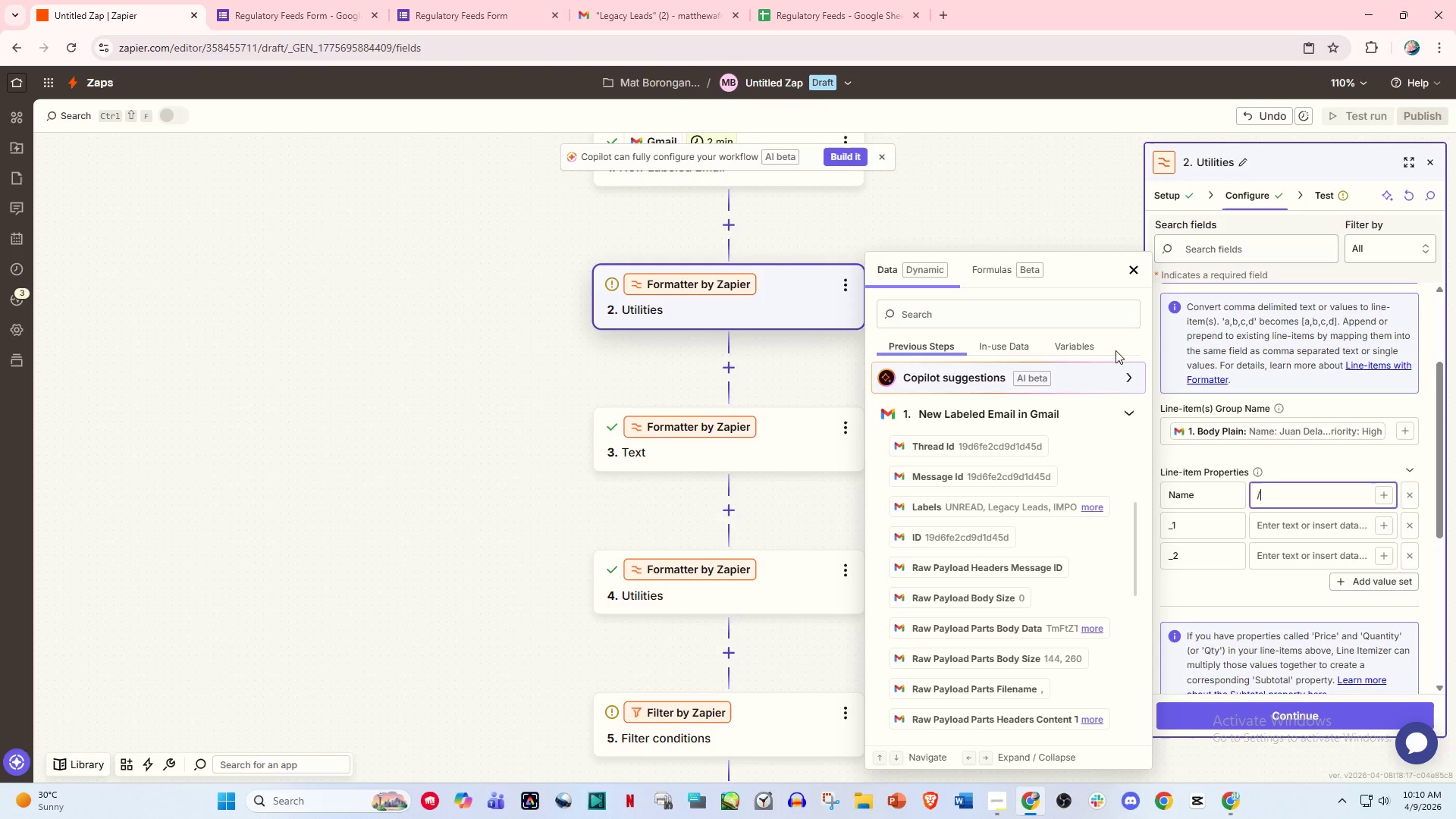 
left_click([1133, 275])
 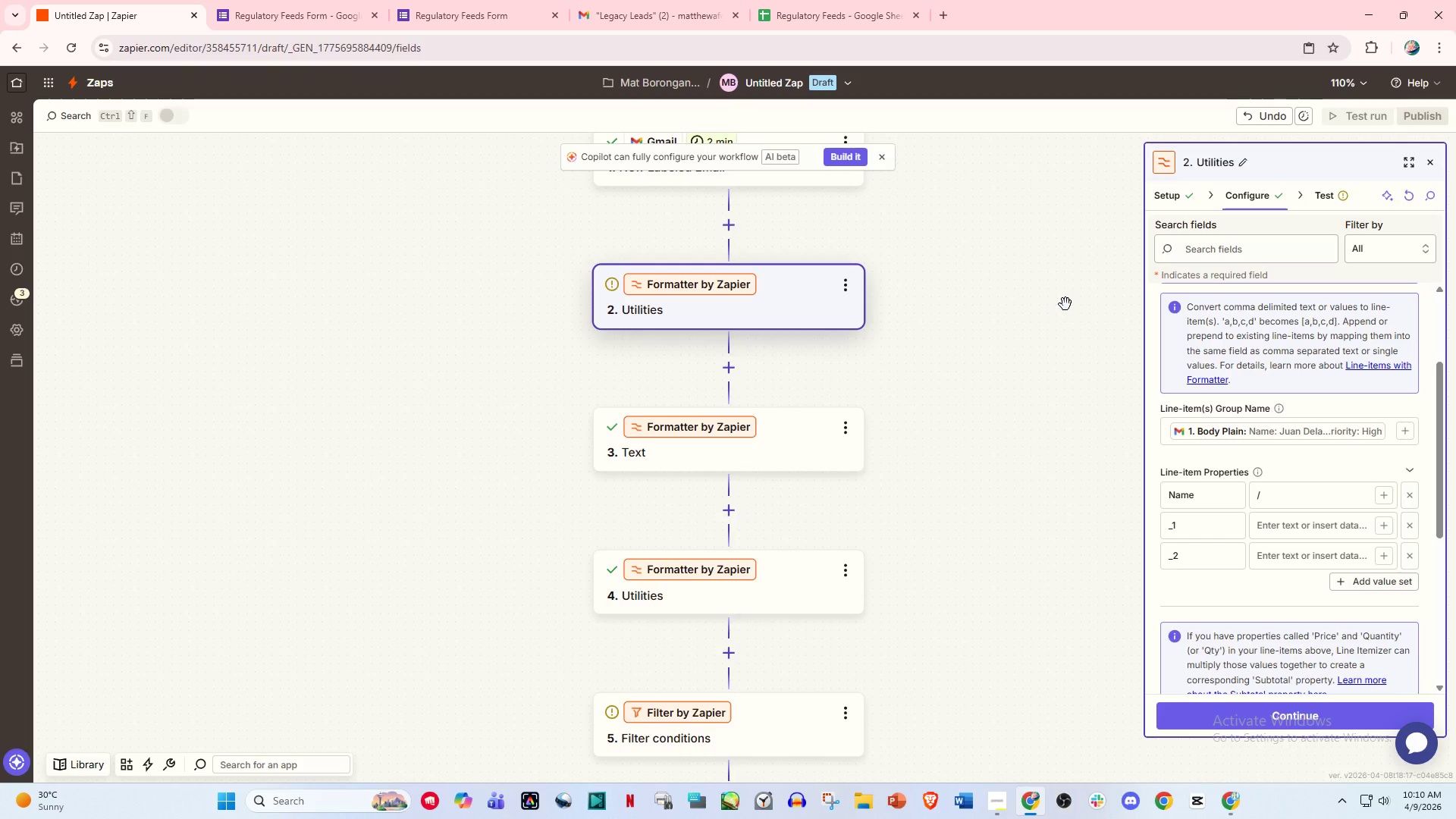 
wait(43.06)
 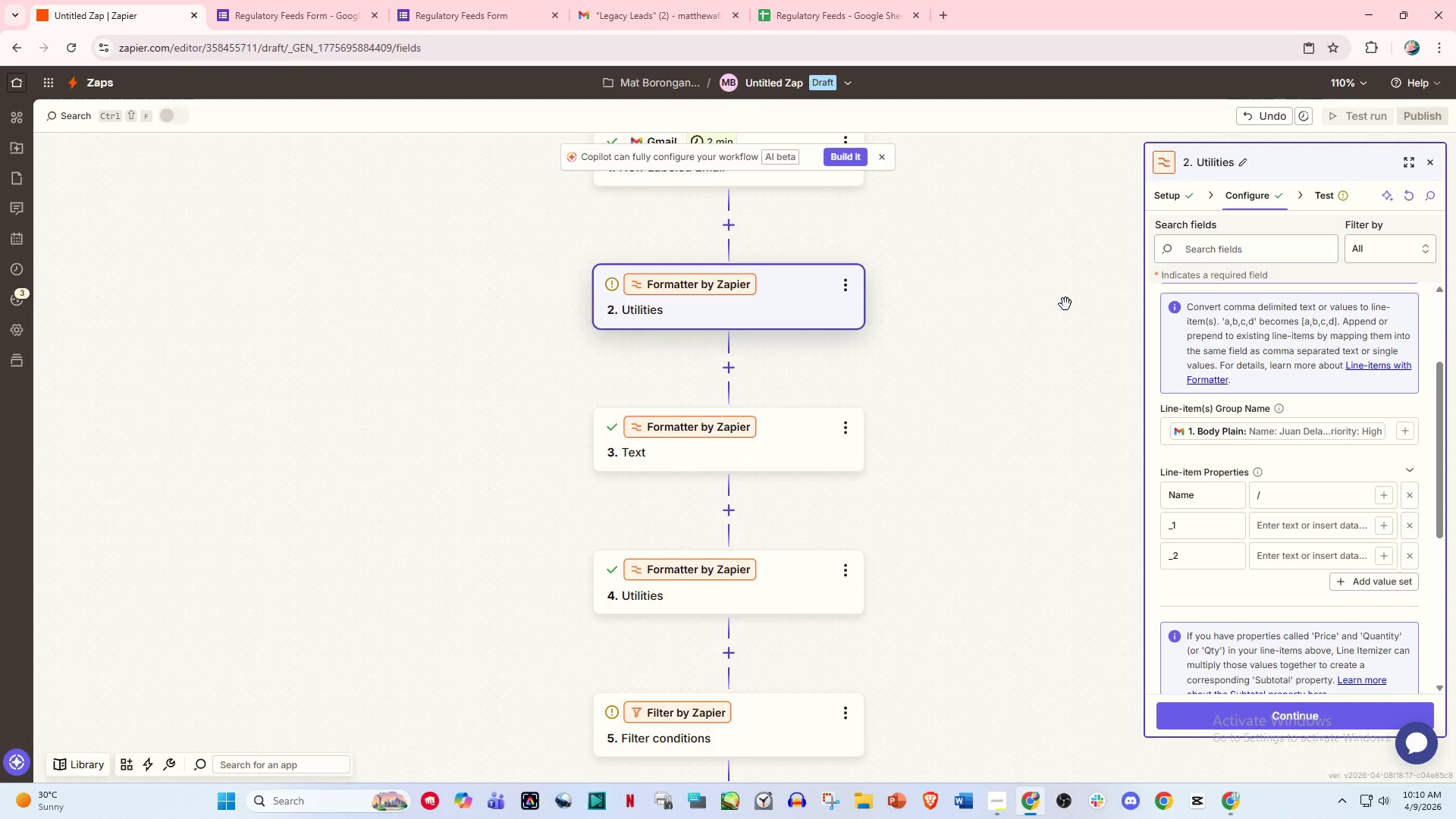 
left_click([1285, 494])
 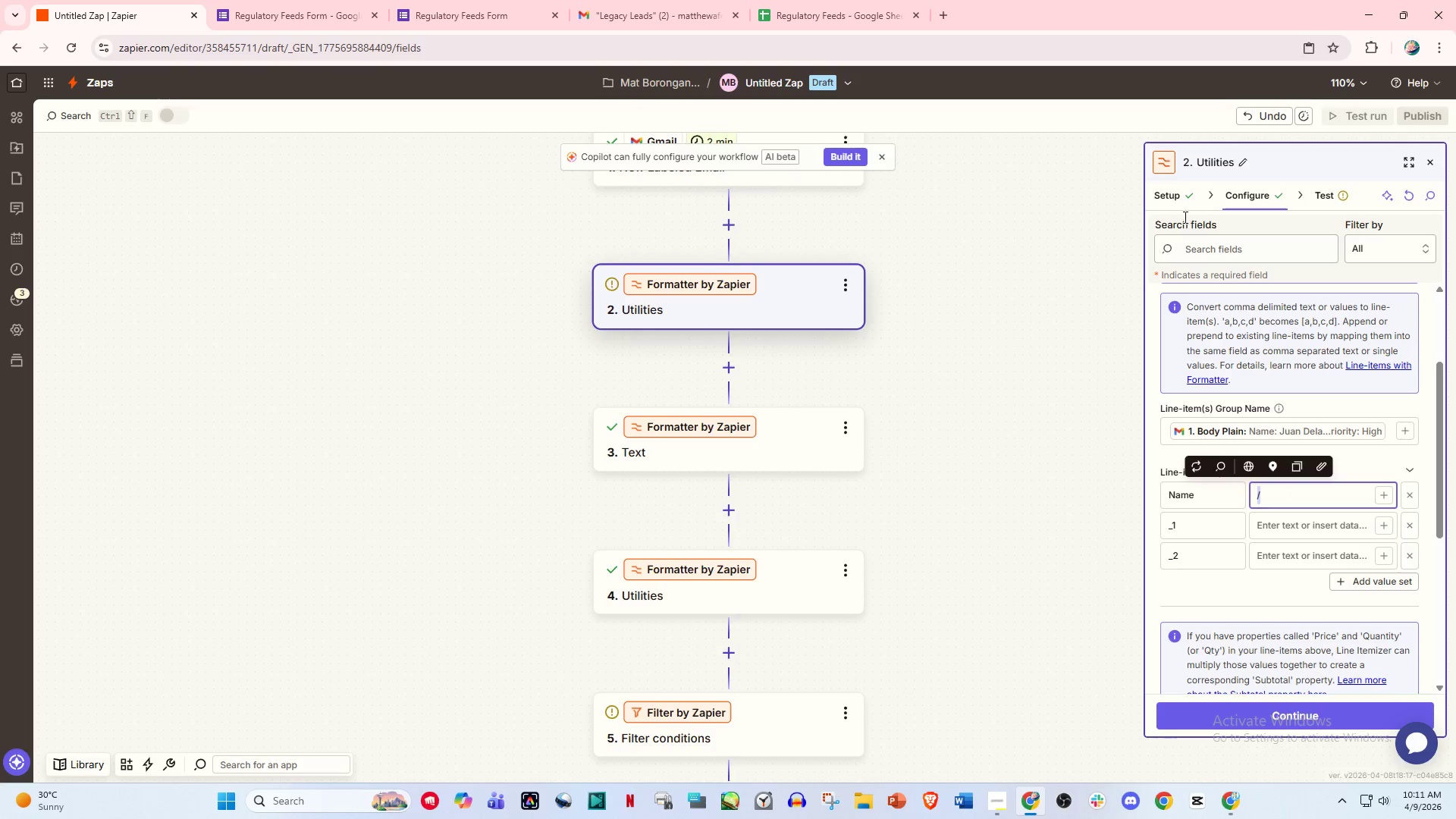 
left_click([1169, 196])
 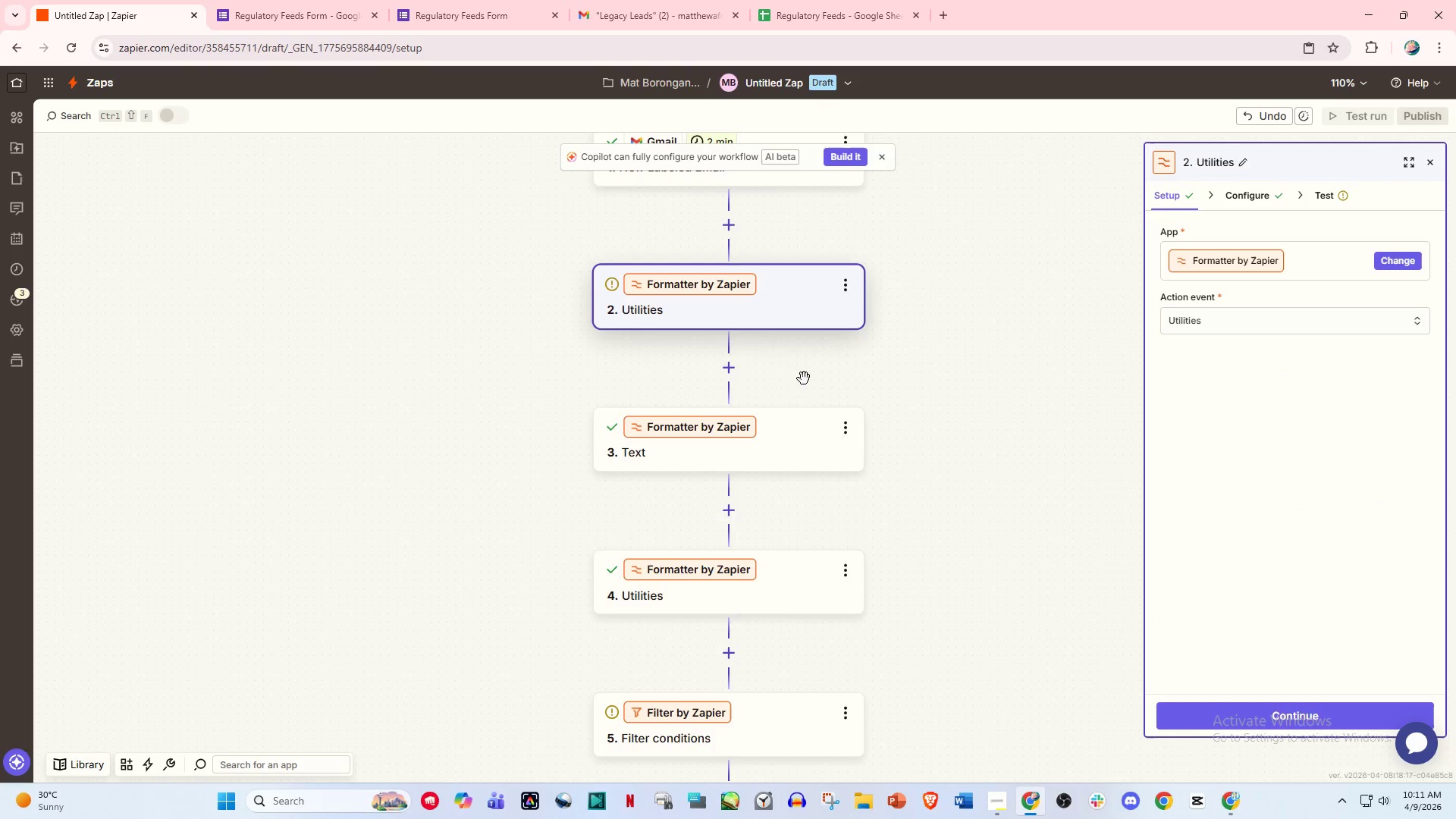 
left_click([767, 299])
 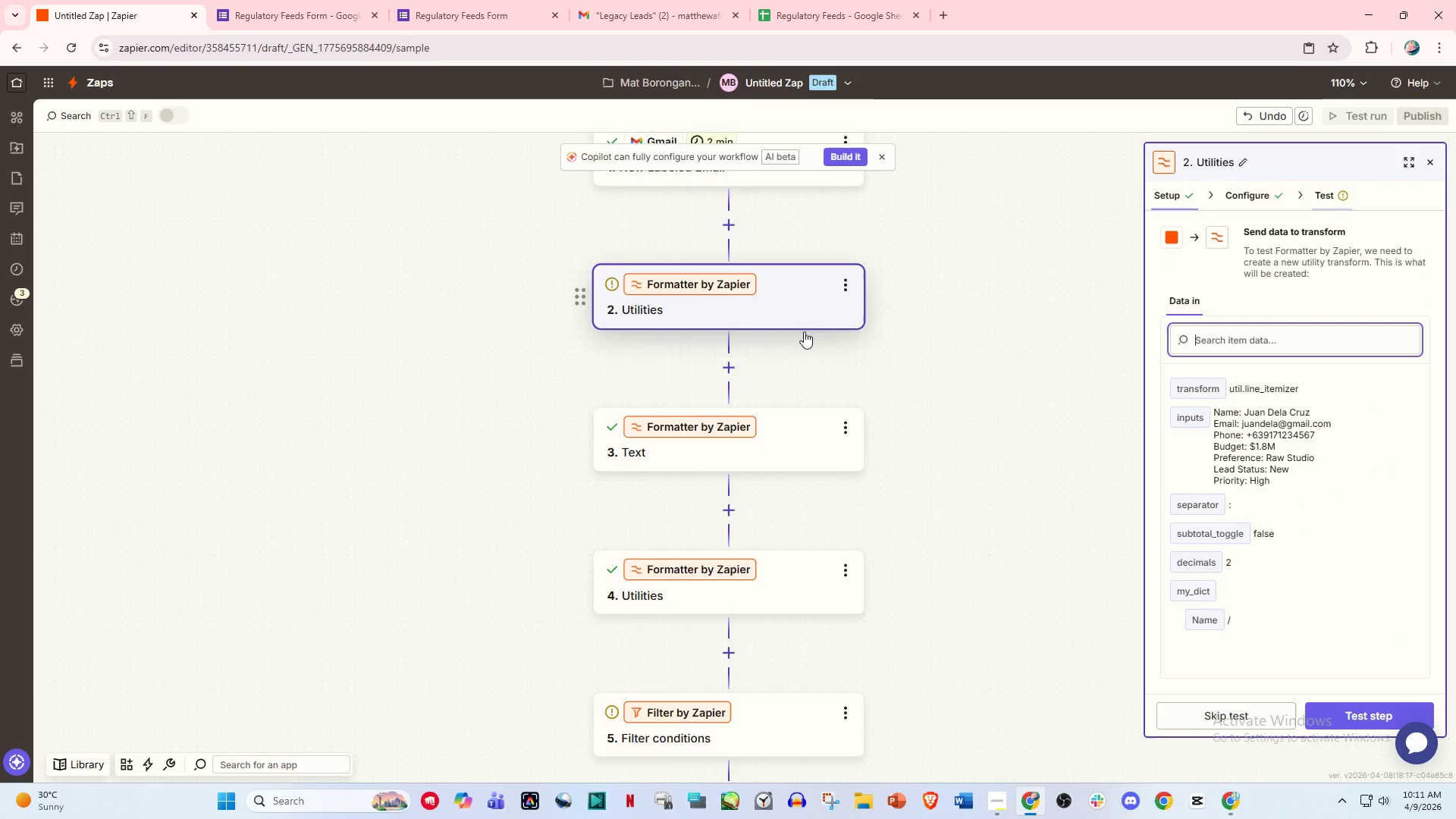 
scroll: coordinate [804, 334], scroll_direction: up, amount: 3.0
 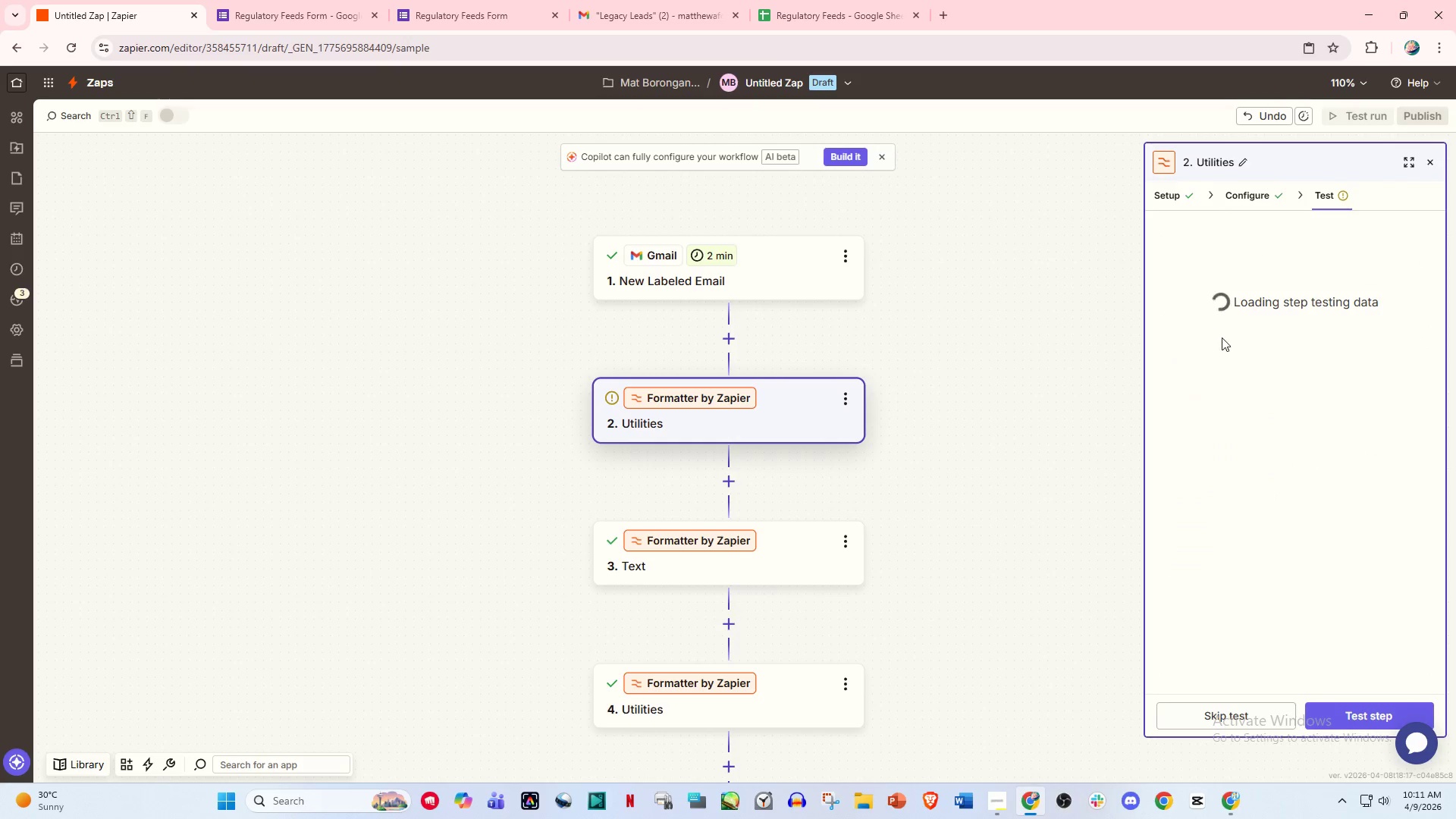 
left_click([1250, 196])
 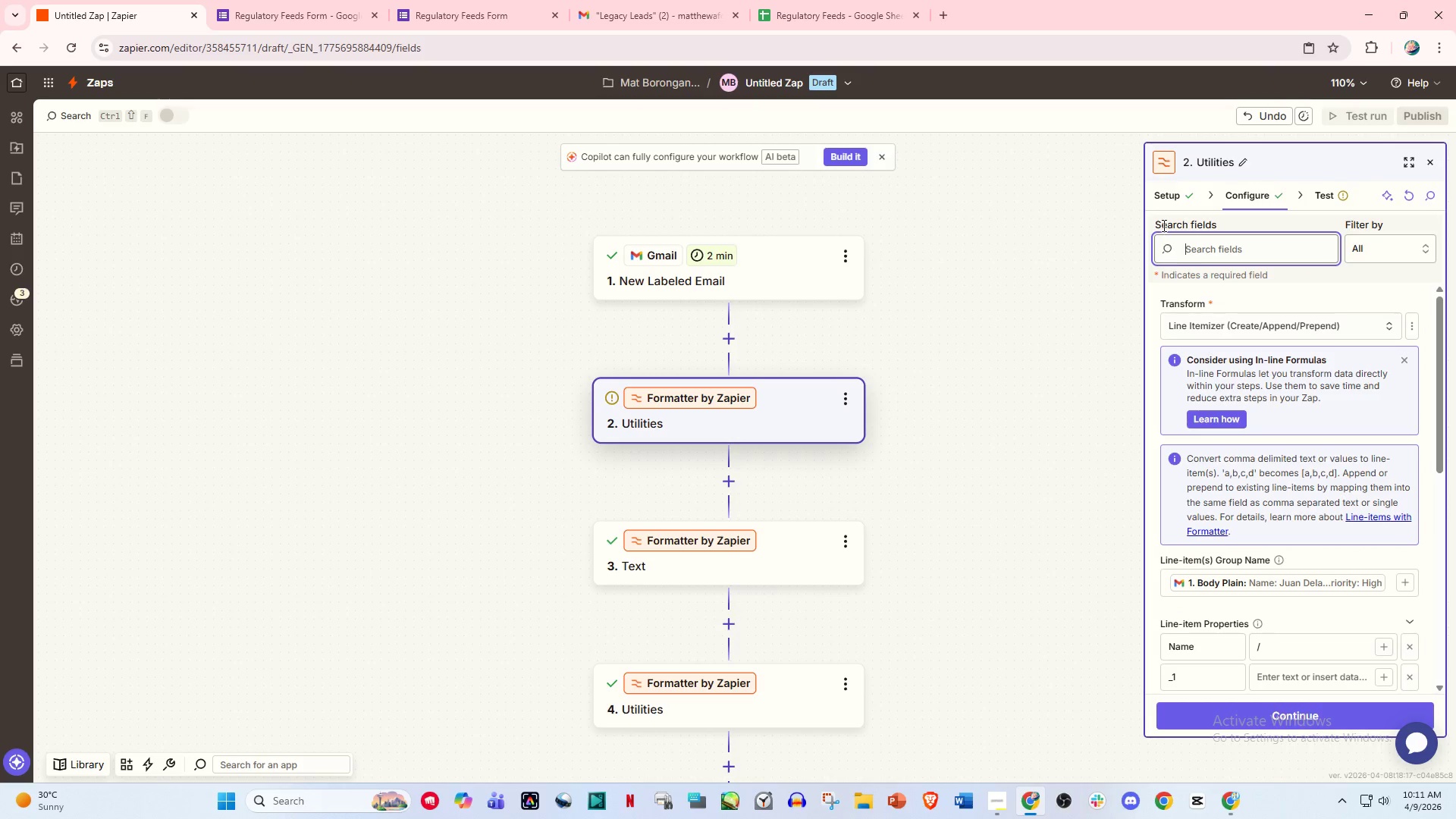 
left_click([1174, 194])
 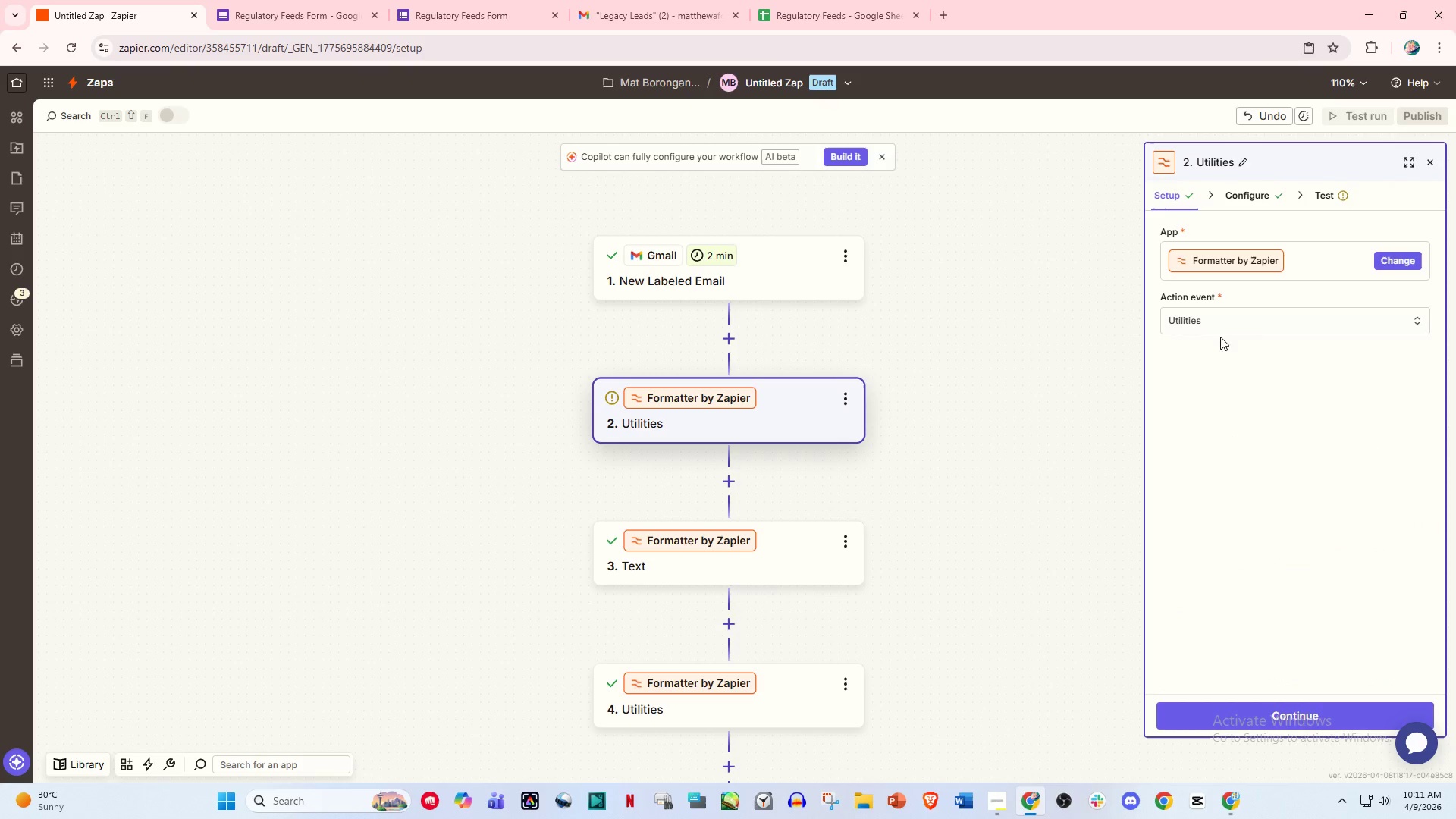 
left_click([1219, 317])
 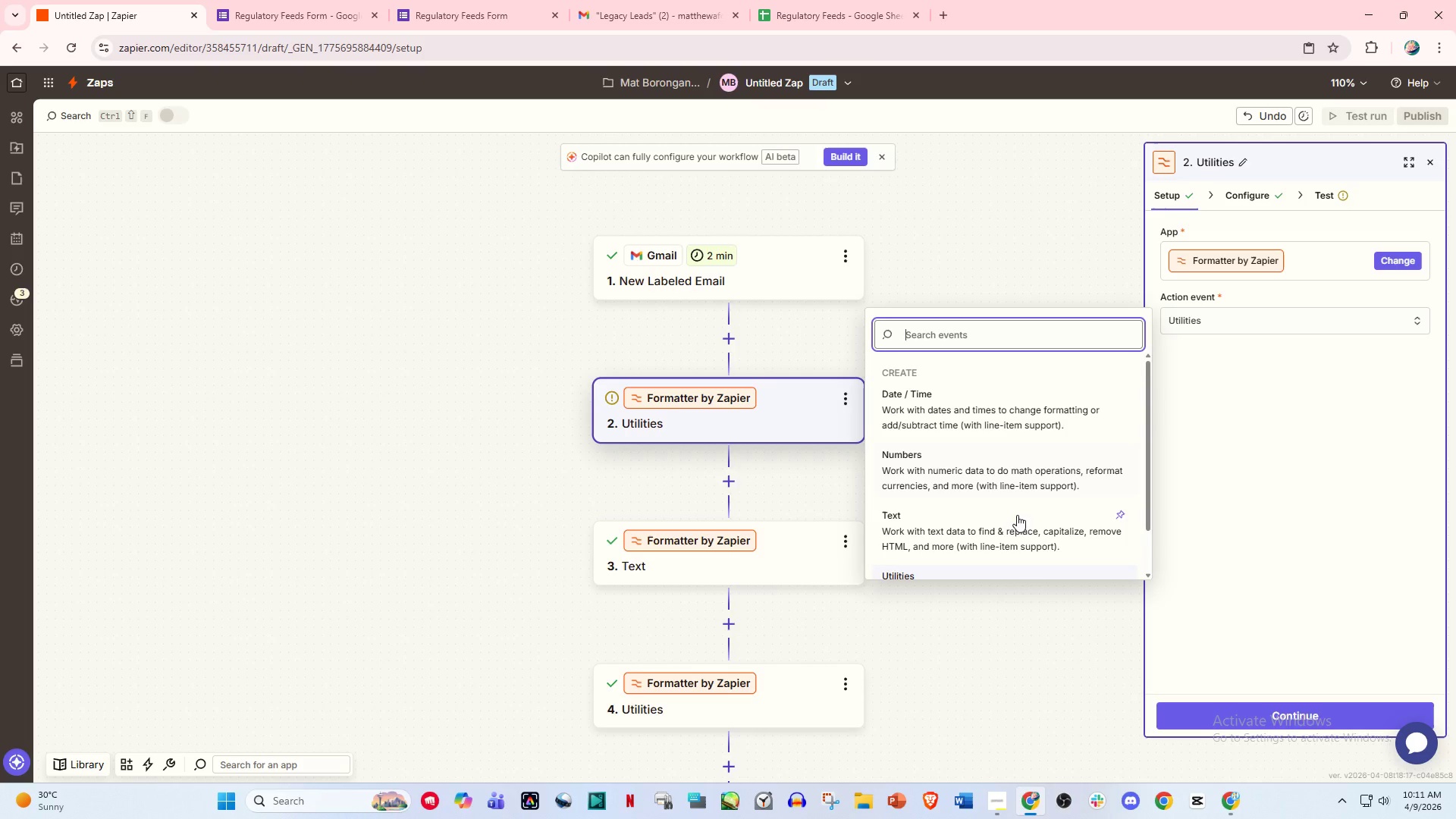 
left_click([1002, 533])
 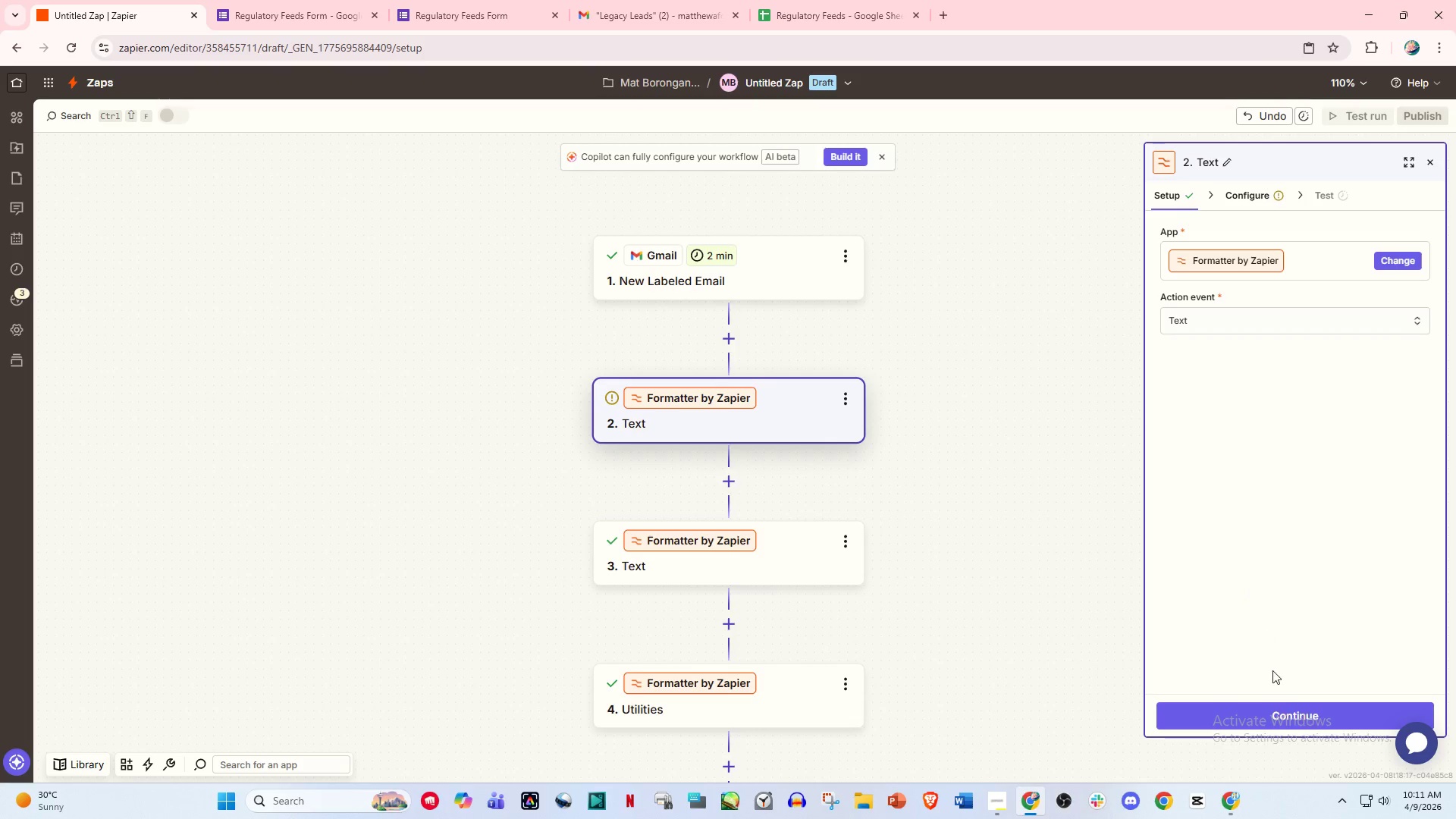 
left_click([1278, 716])
 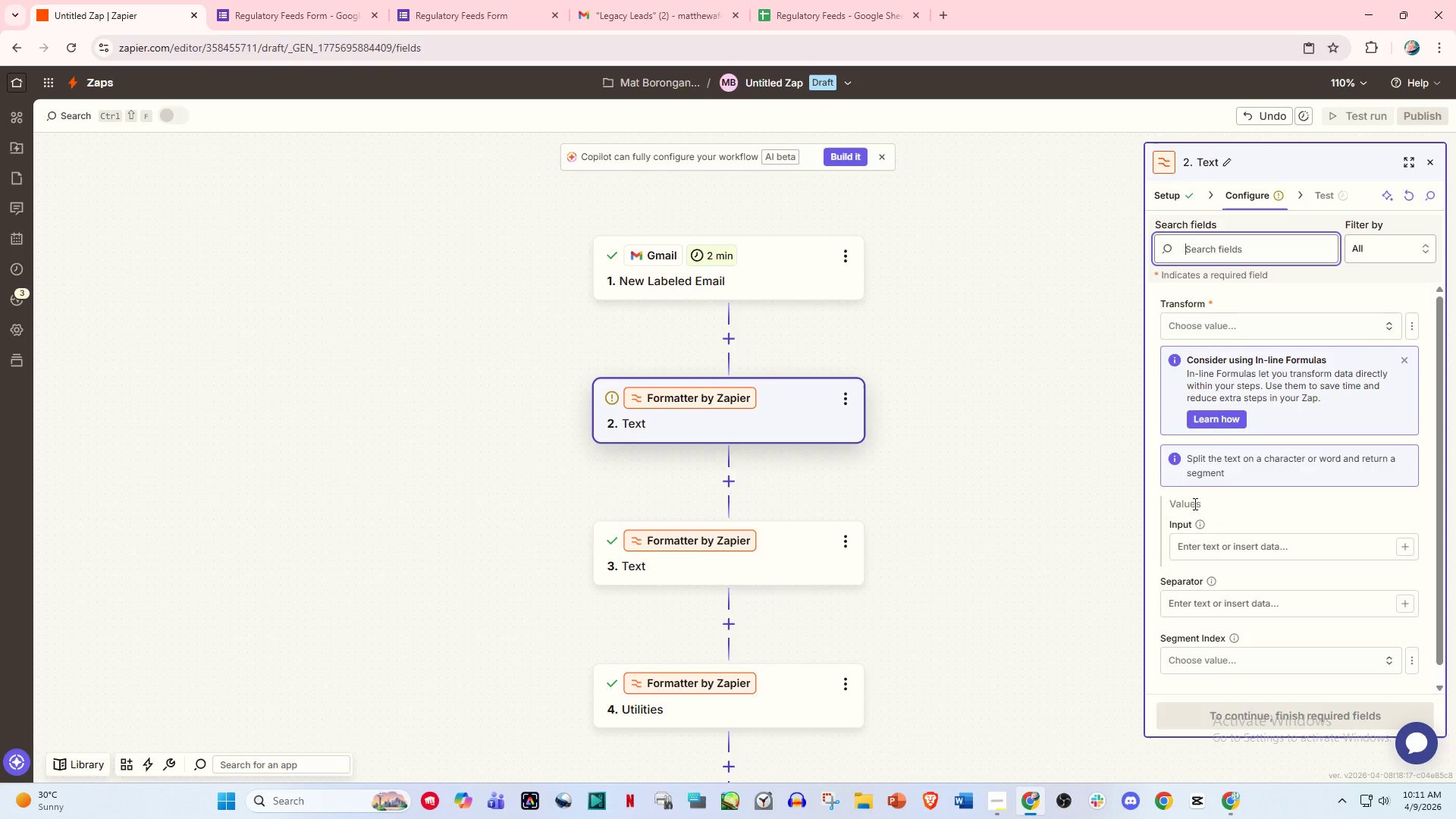 
scroll: coordinate [1200, 494], scroll_direction: down, amount: 1.0
 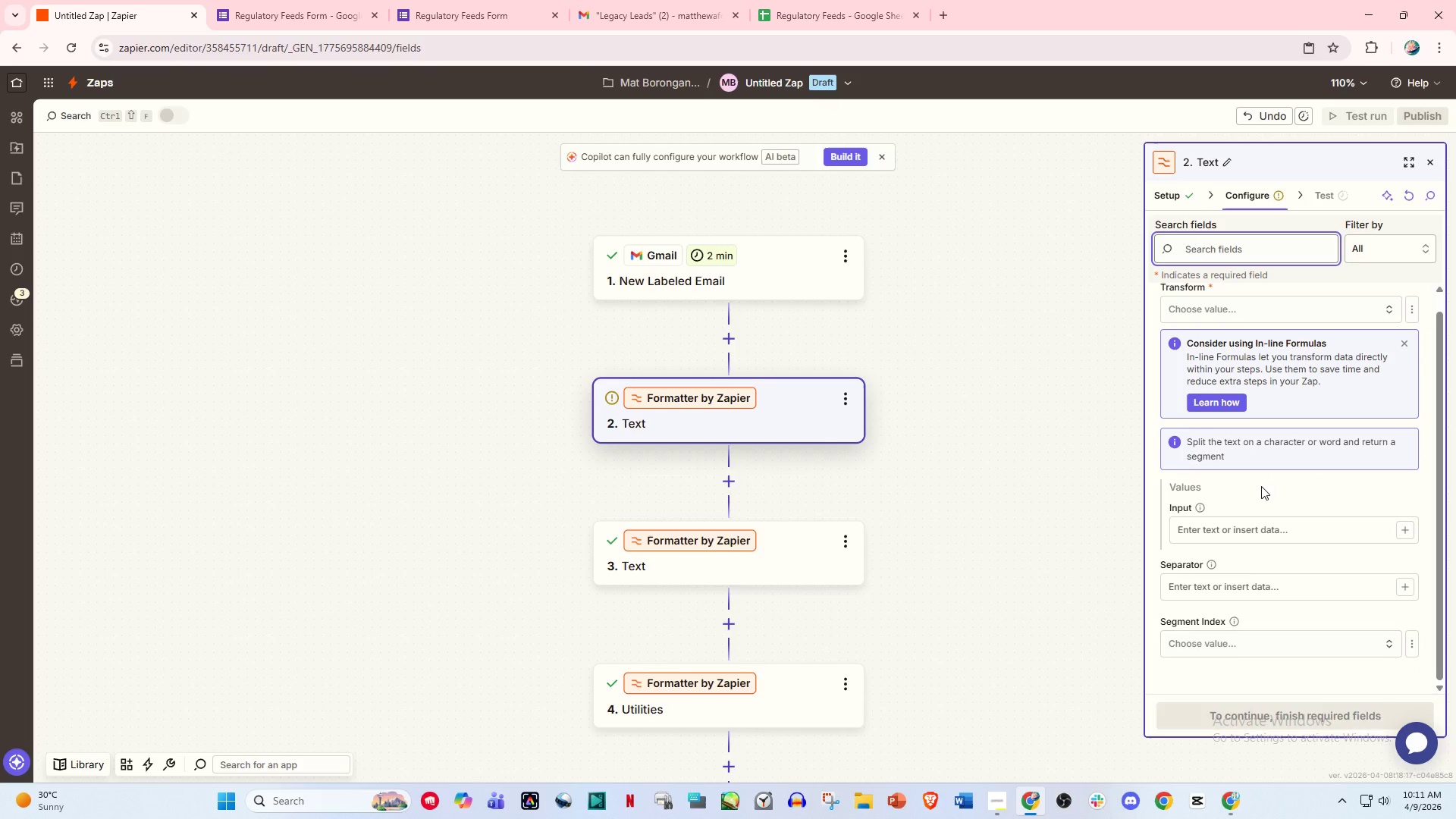 
wait(5.53)
 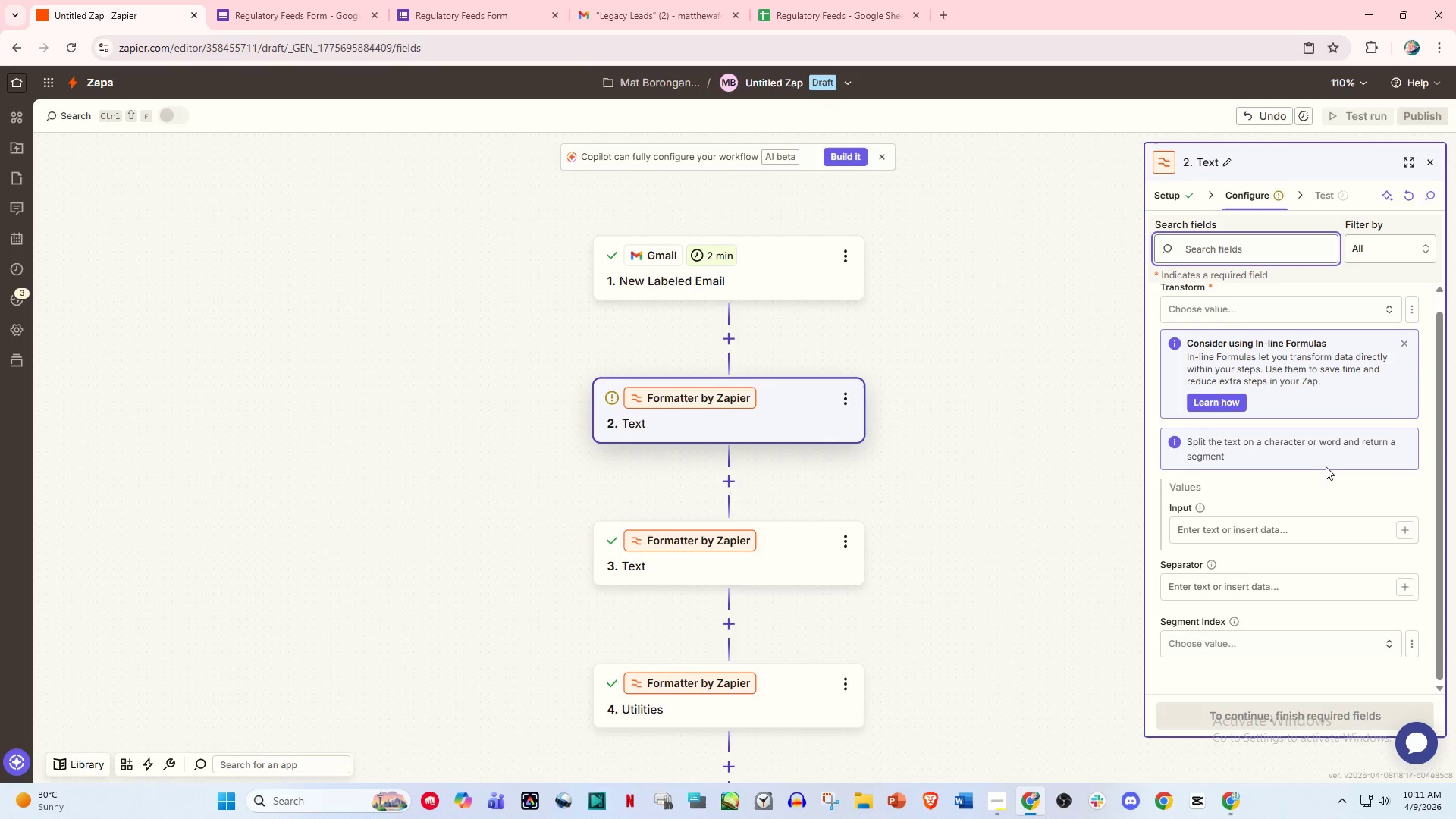 
left_click([1235, 531])
 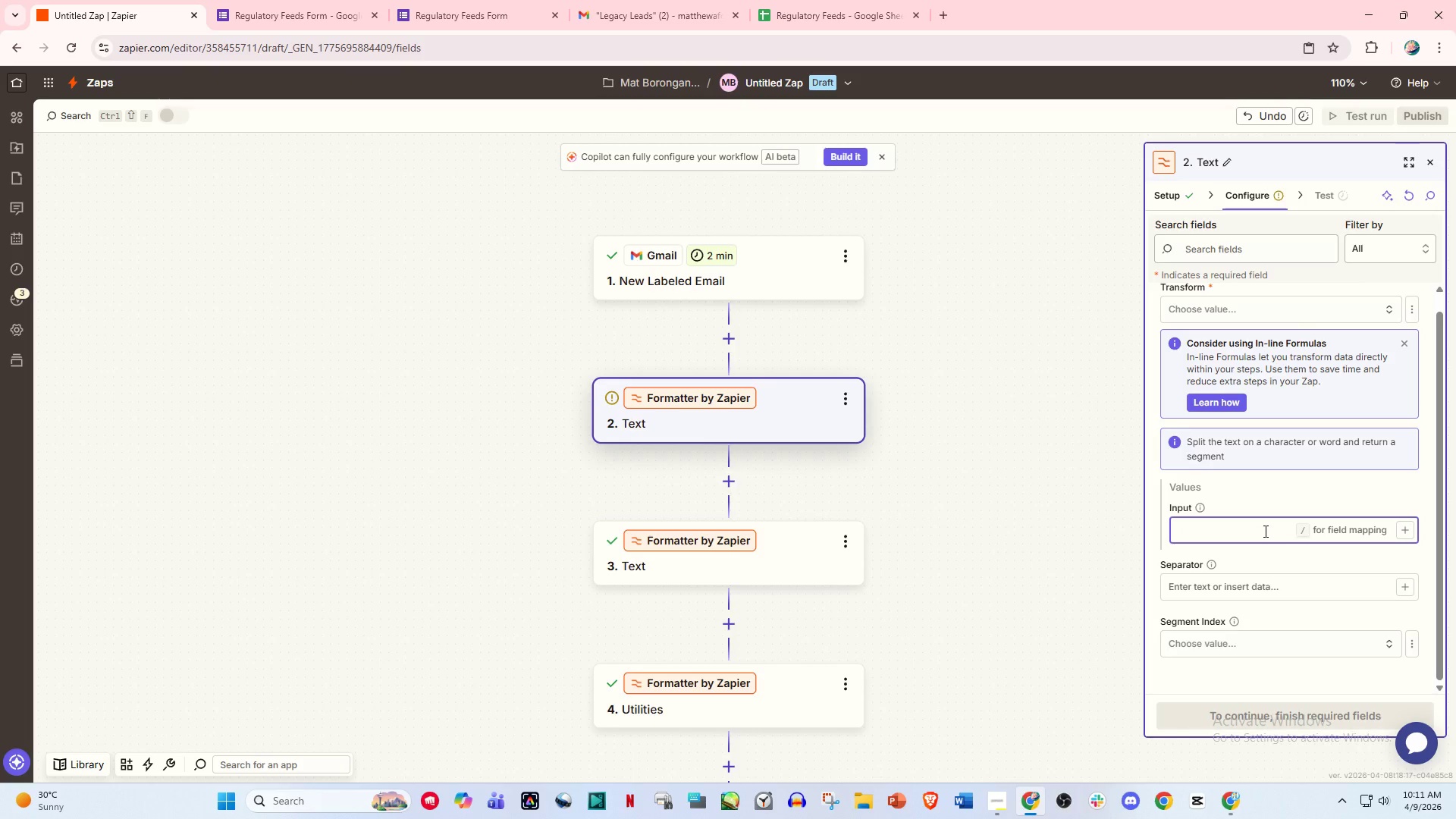 
key(Slash)
 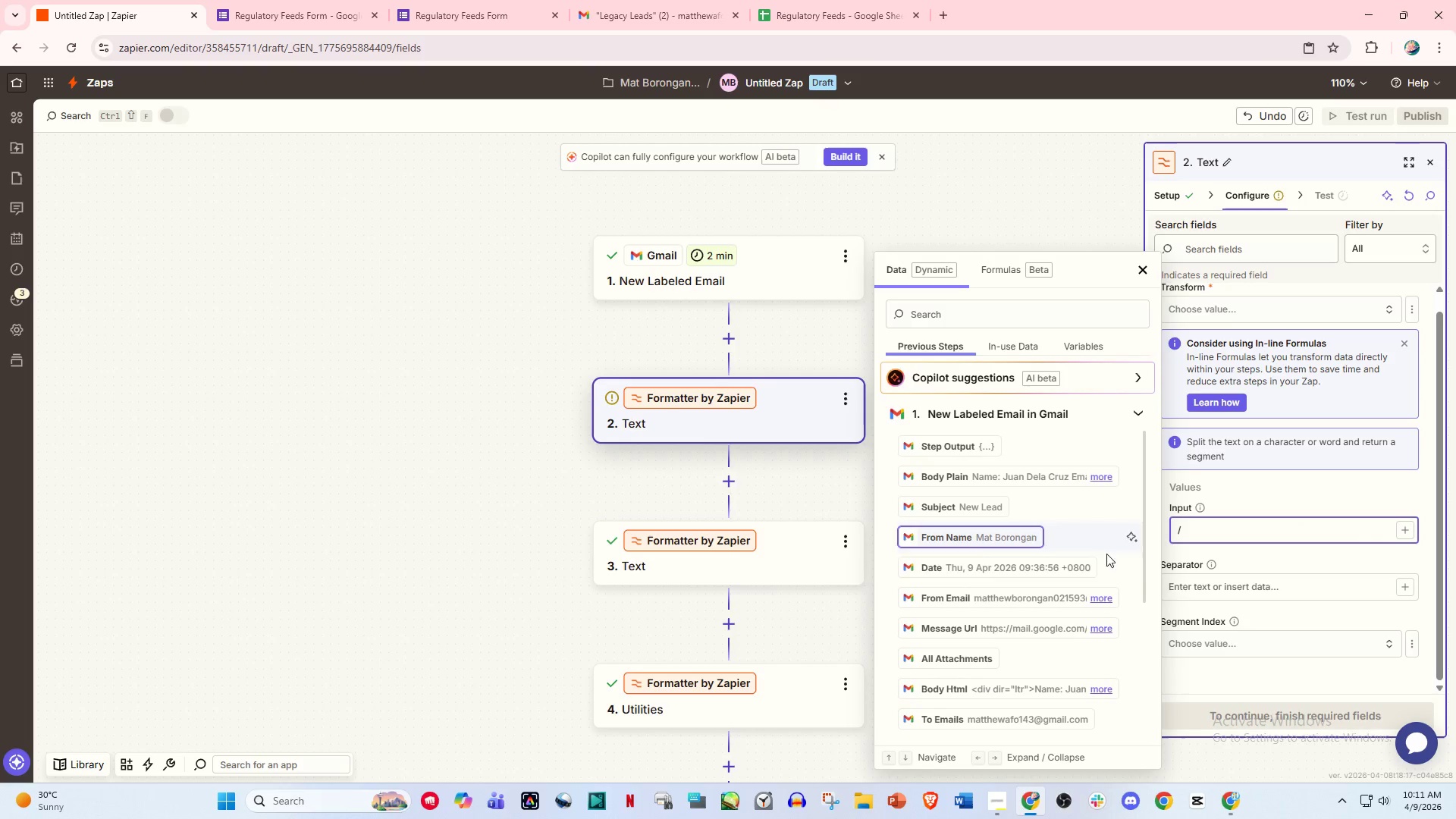 
scroll: coordinate [1056, 573], scroll_direction: down, amount: 10.0
 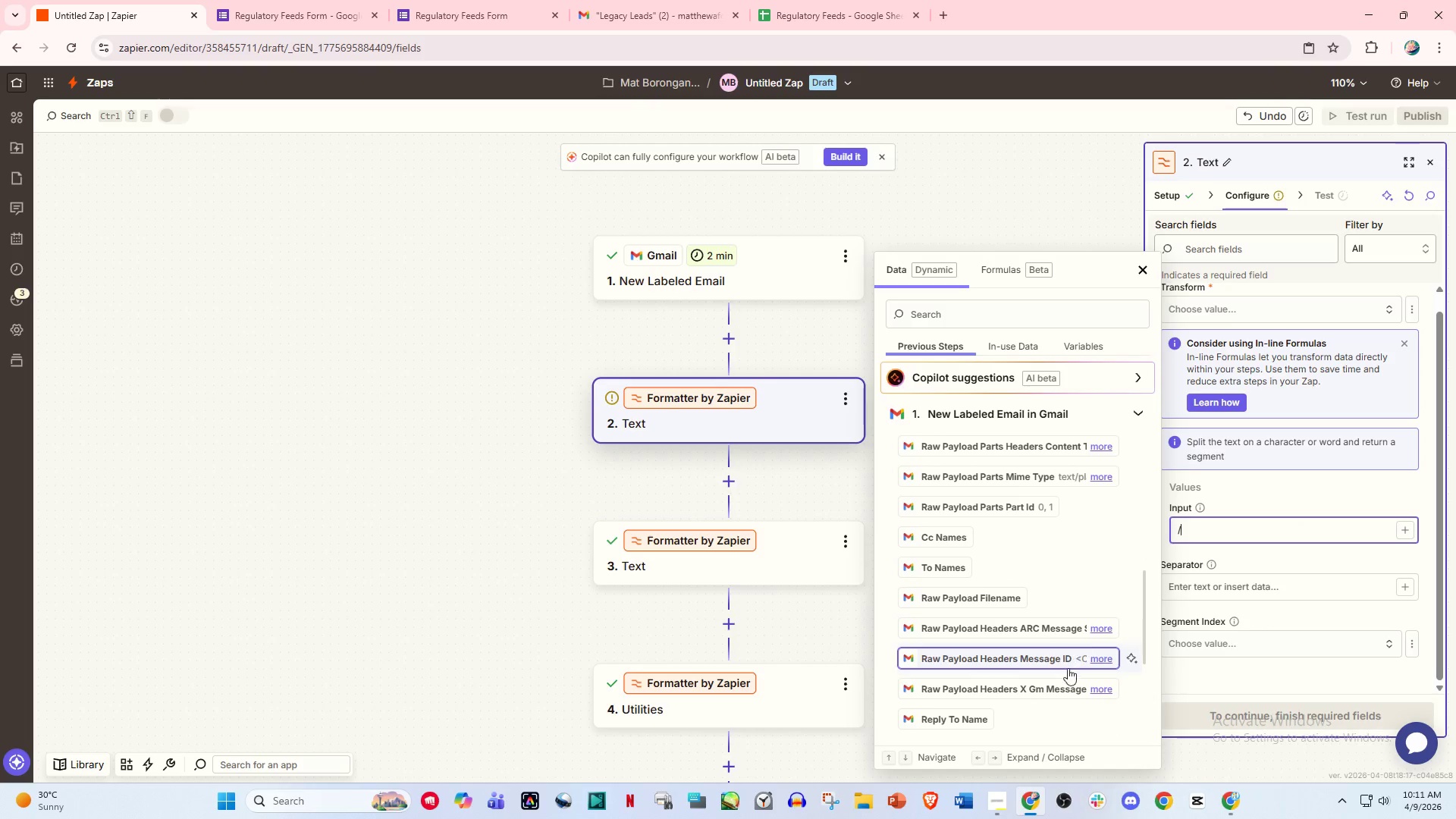 
scroll: coordinate [1046, 690], scroll_direction: down, amount: 22.0
 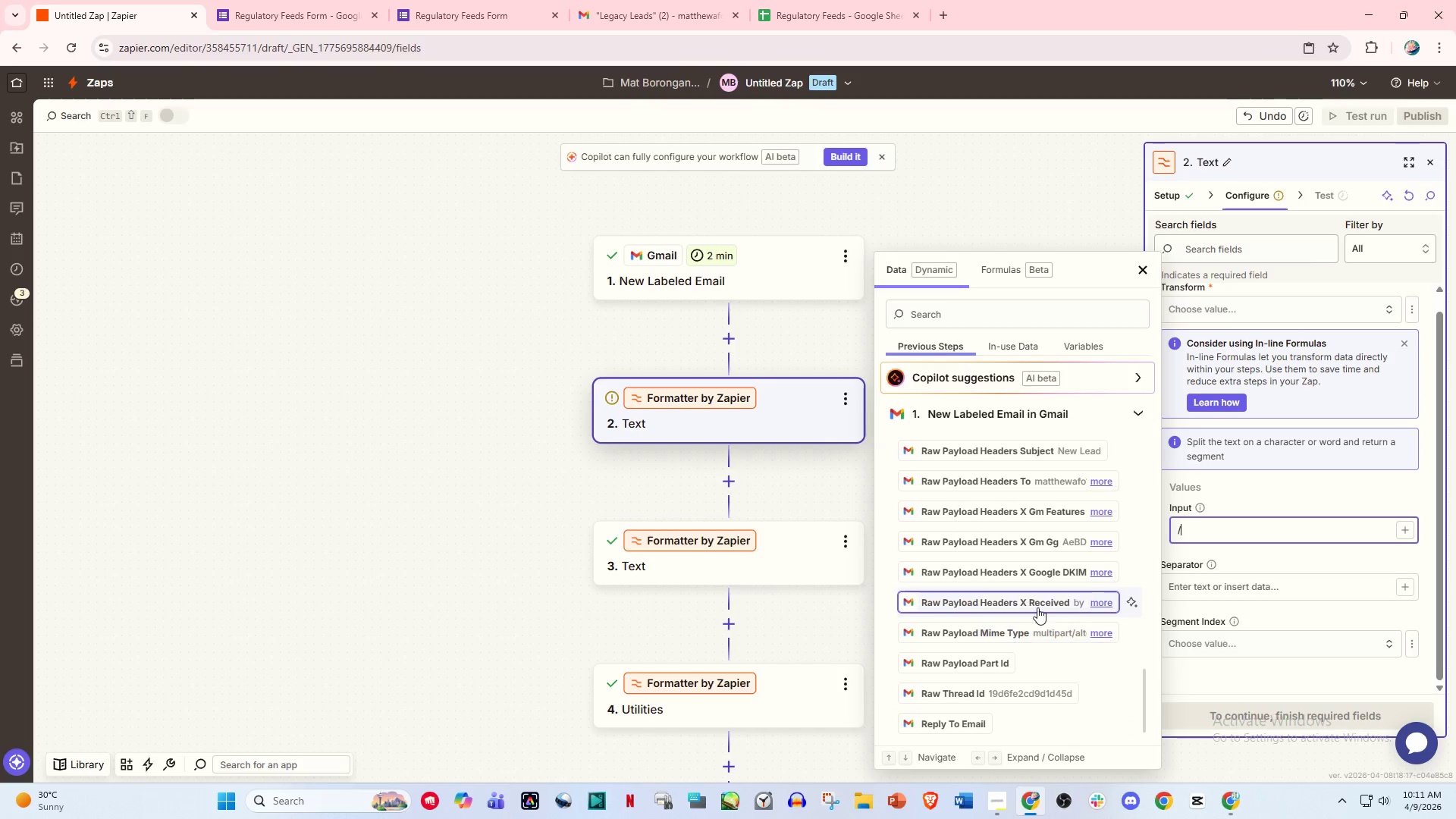 
scroll: coordinate [1053, 562], scroll_direction: up, amount: 3.0
 